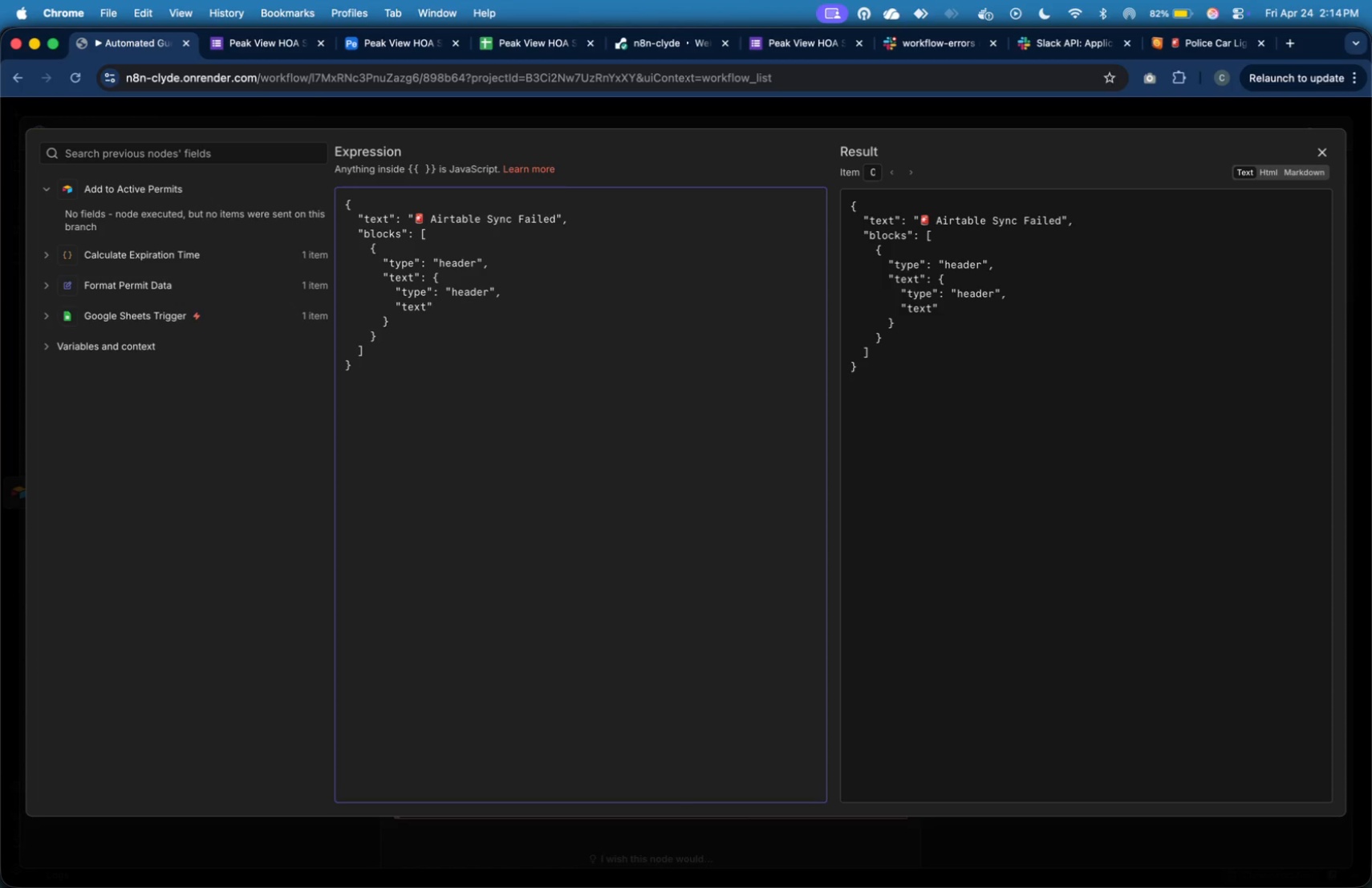 
type(: " Parking)
 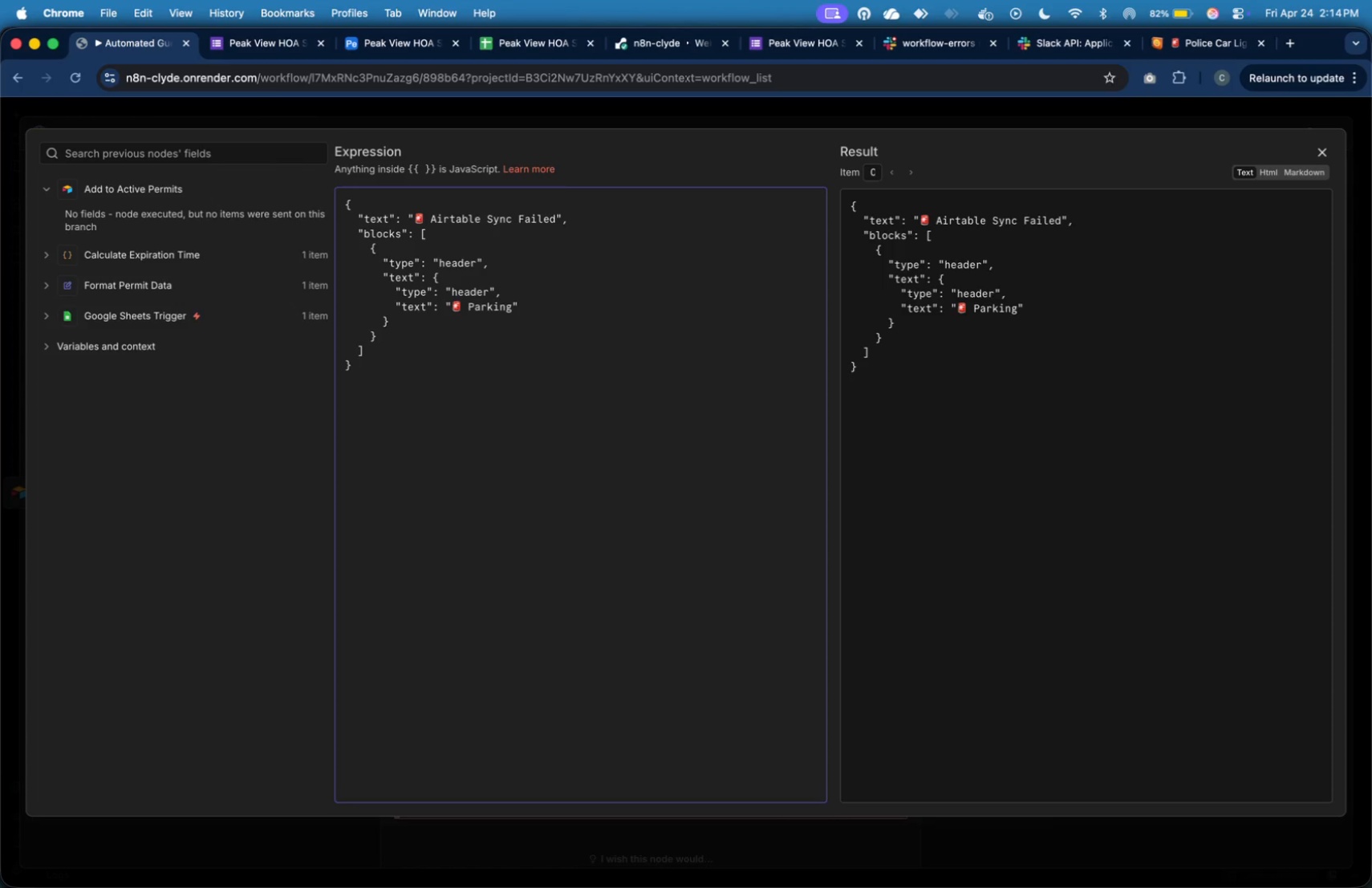 
hold_key(key=CommandLeft, duration=0.81)
 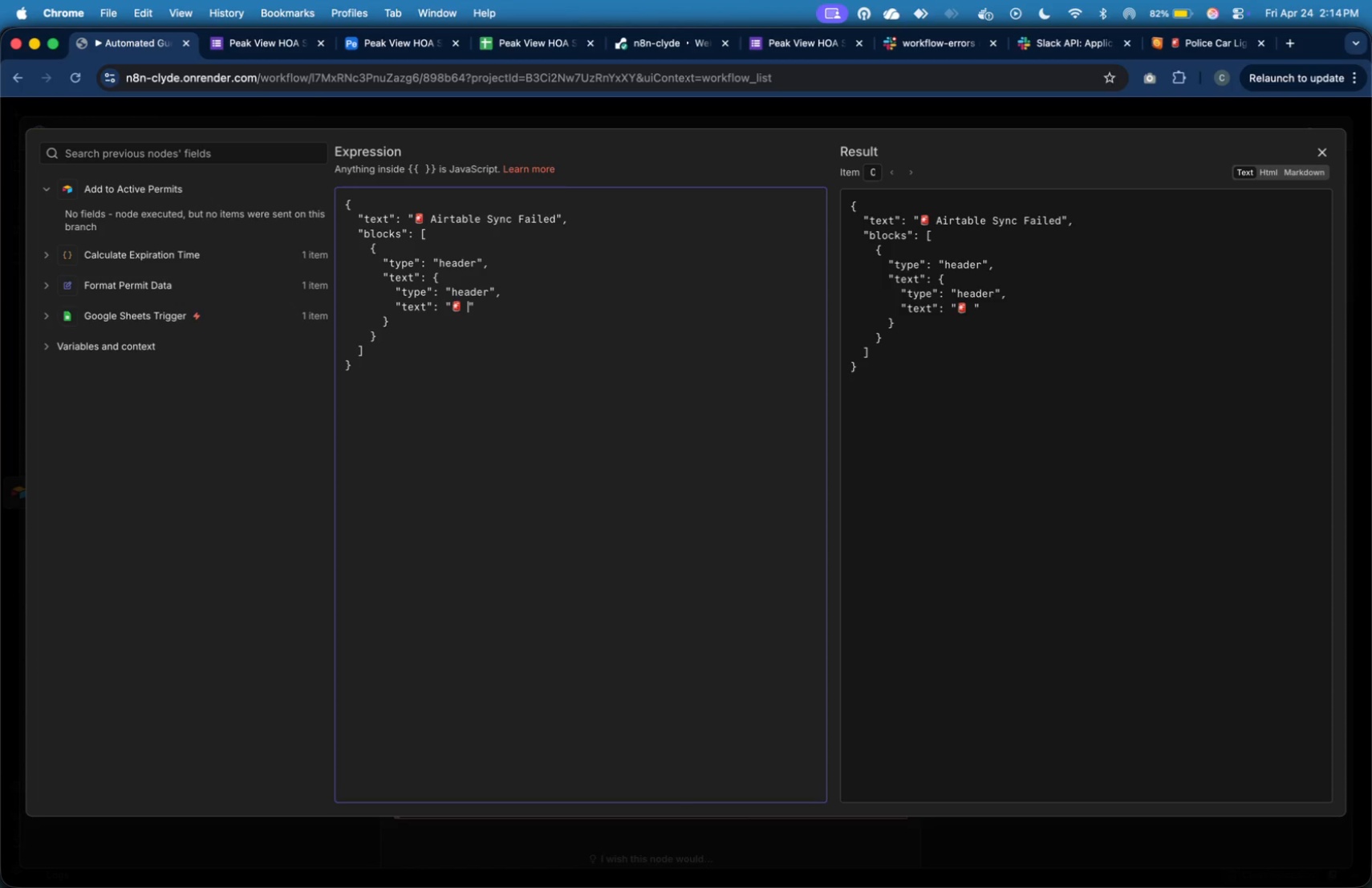 
hold_key(key=V, duration=0.31)
 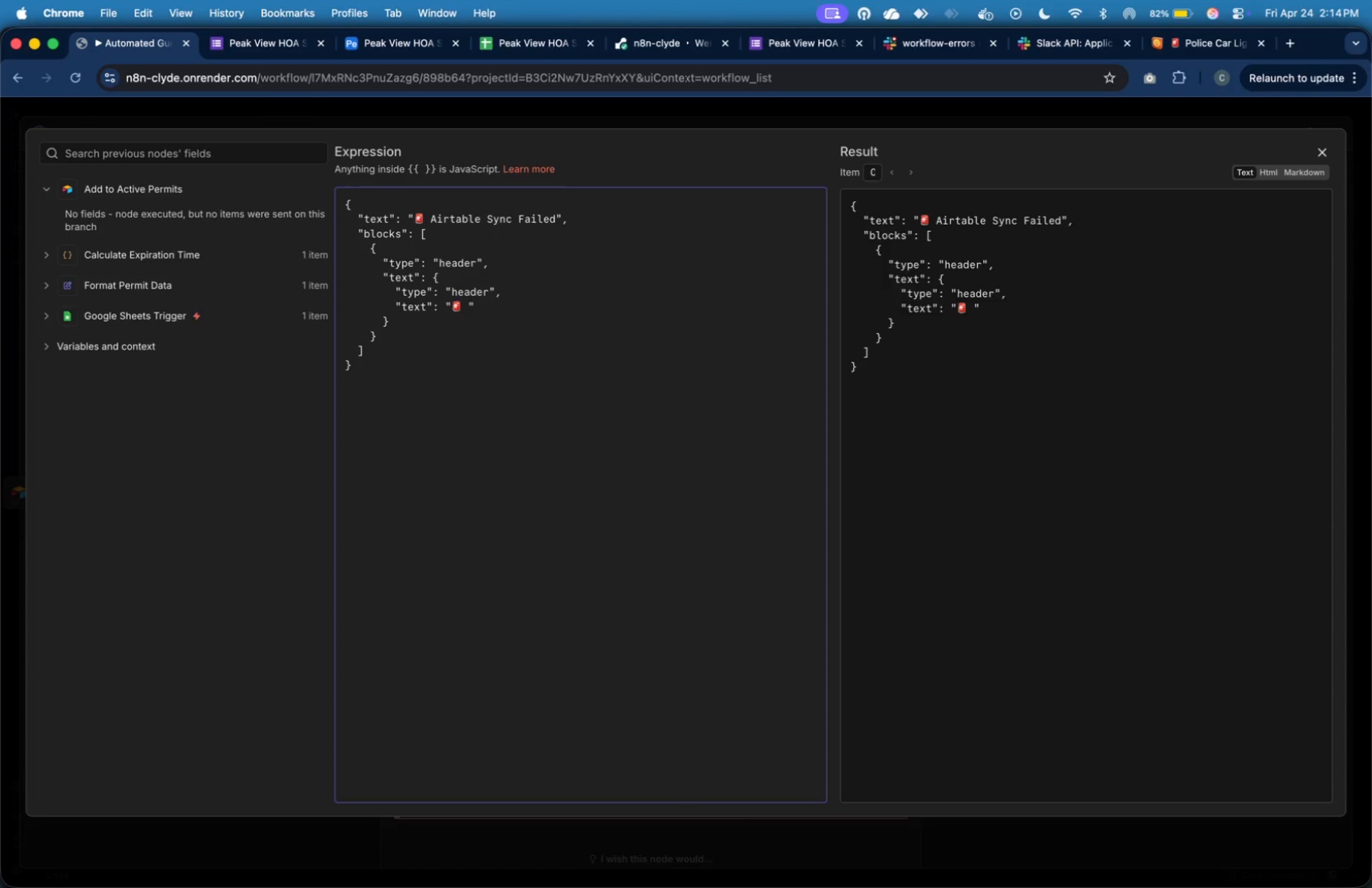 
wait(8.12)
 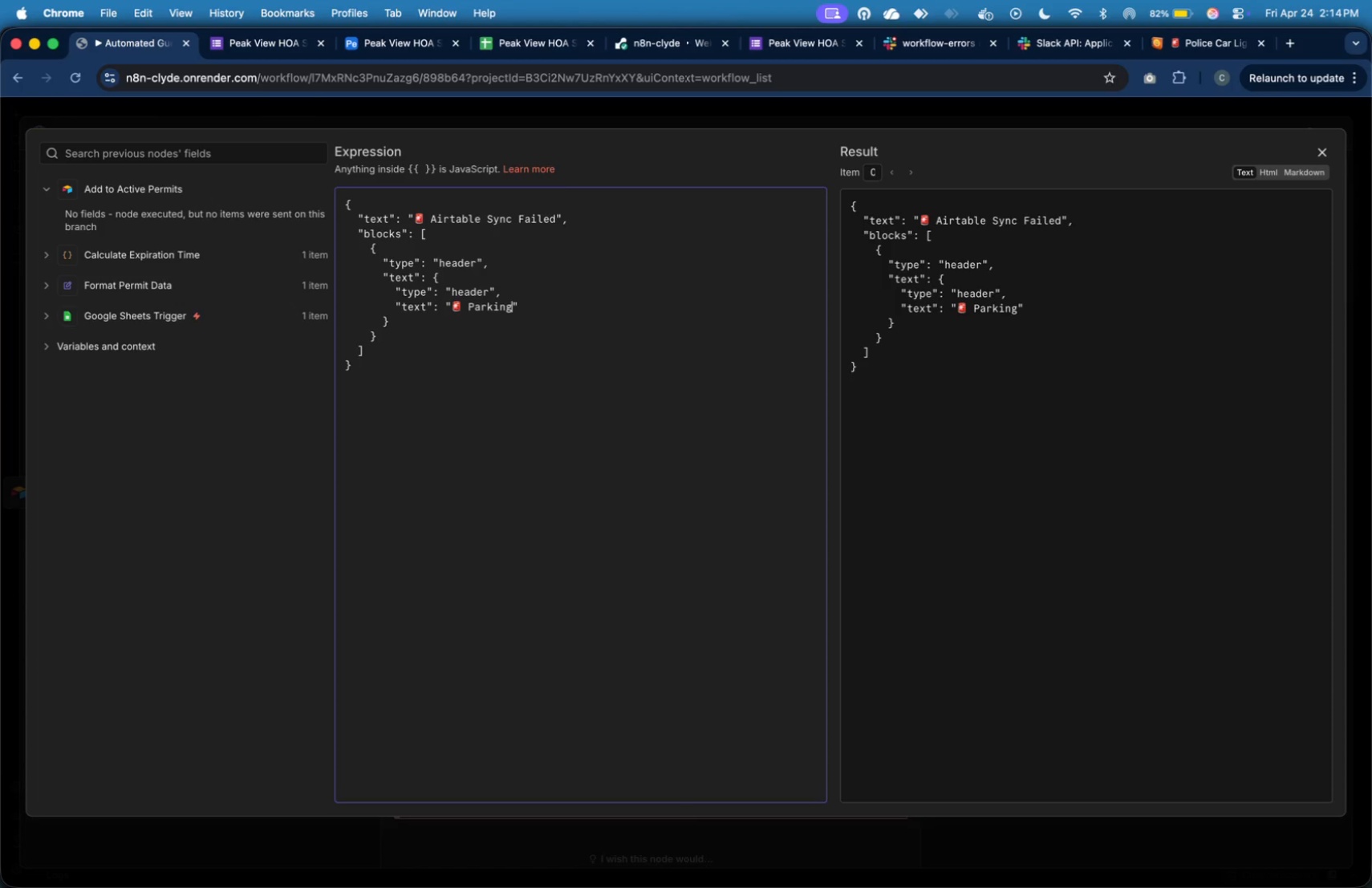 
hold_key(key=ShiftLeft, duration=0.64)
 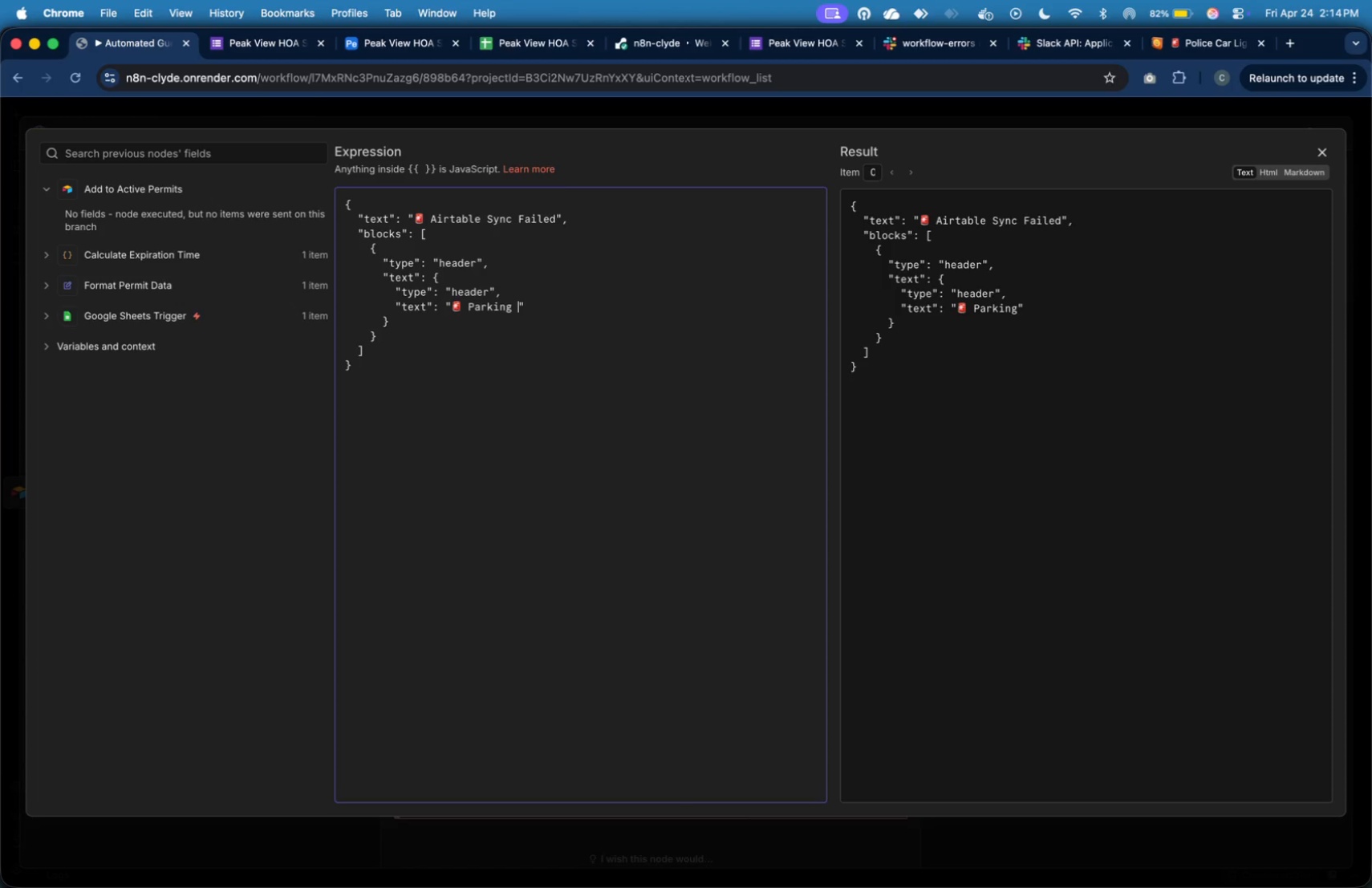 
type( Permit Sync Error)
 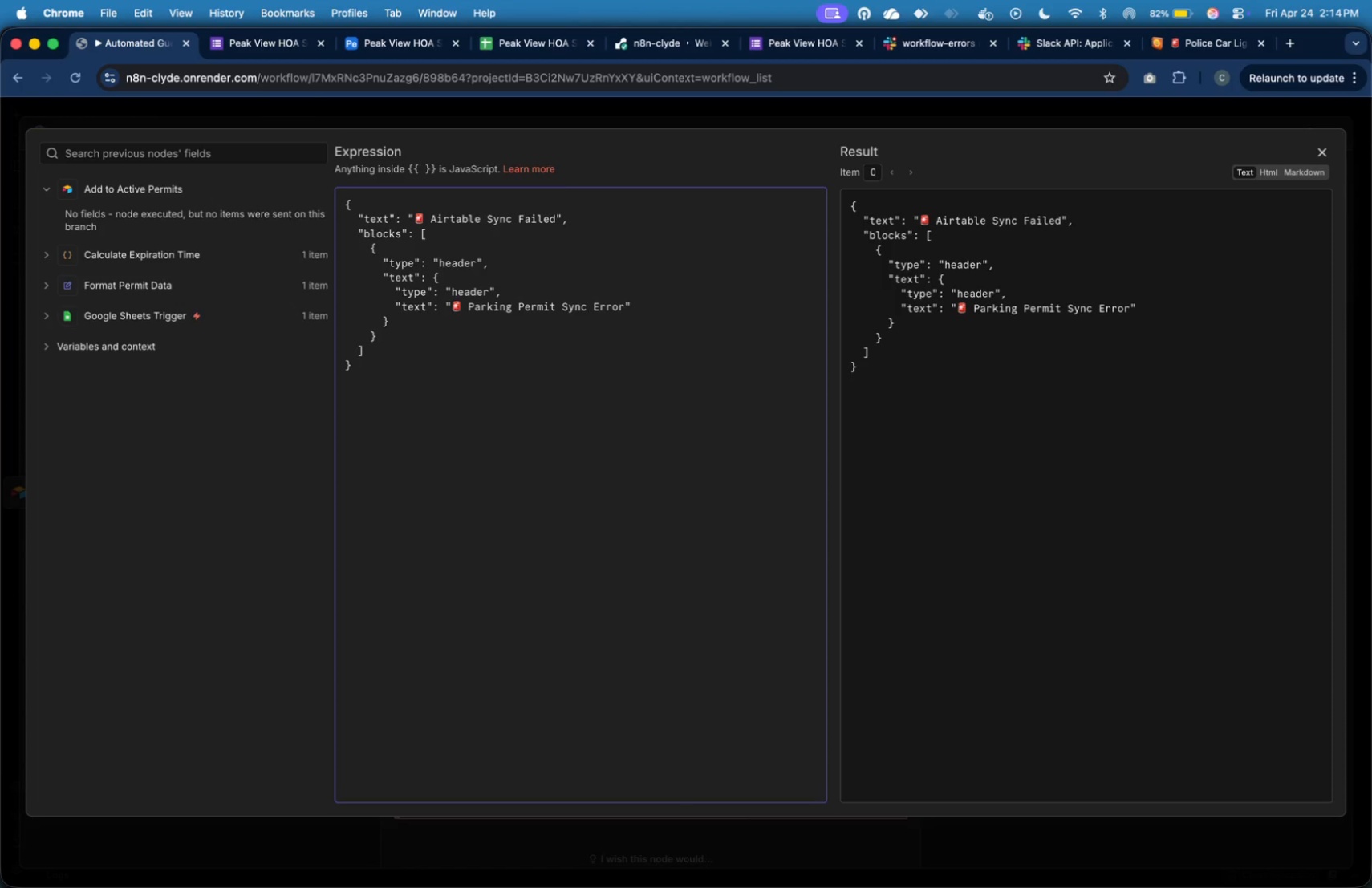 
wait(21.94)
 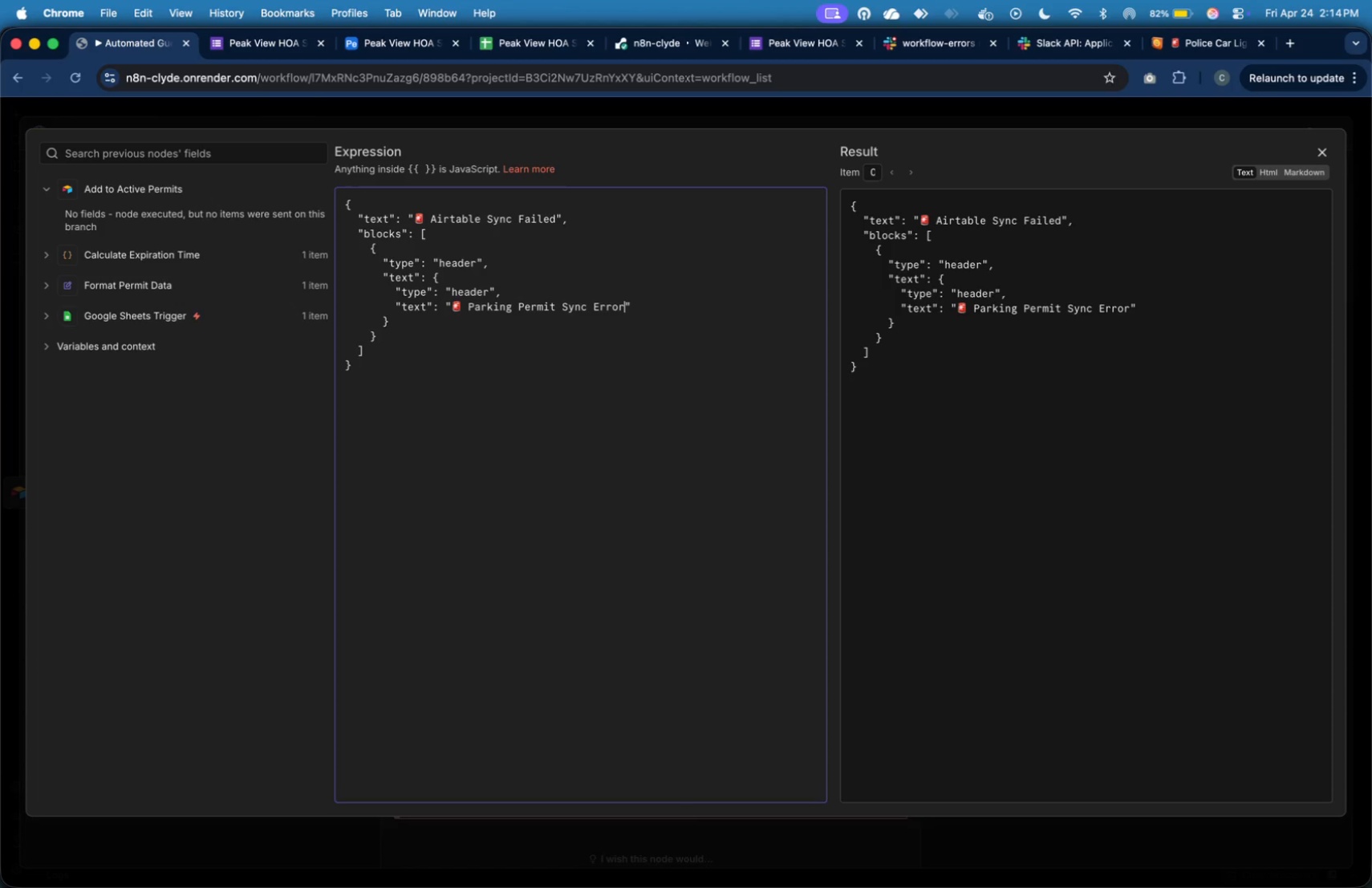 
key(ArrowRight)
 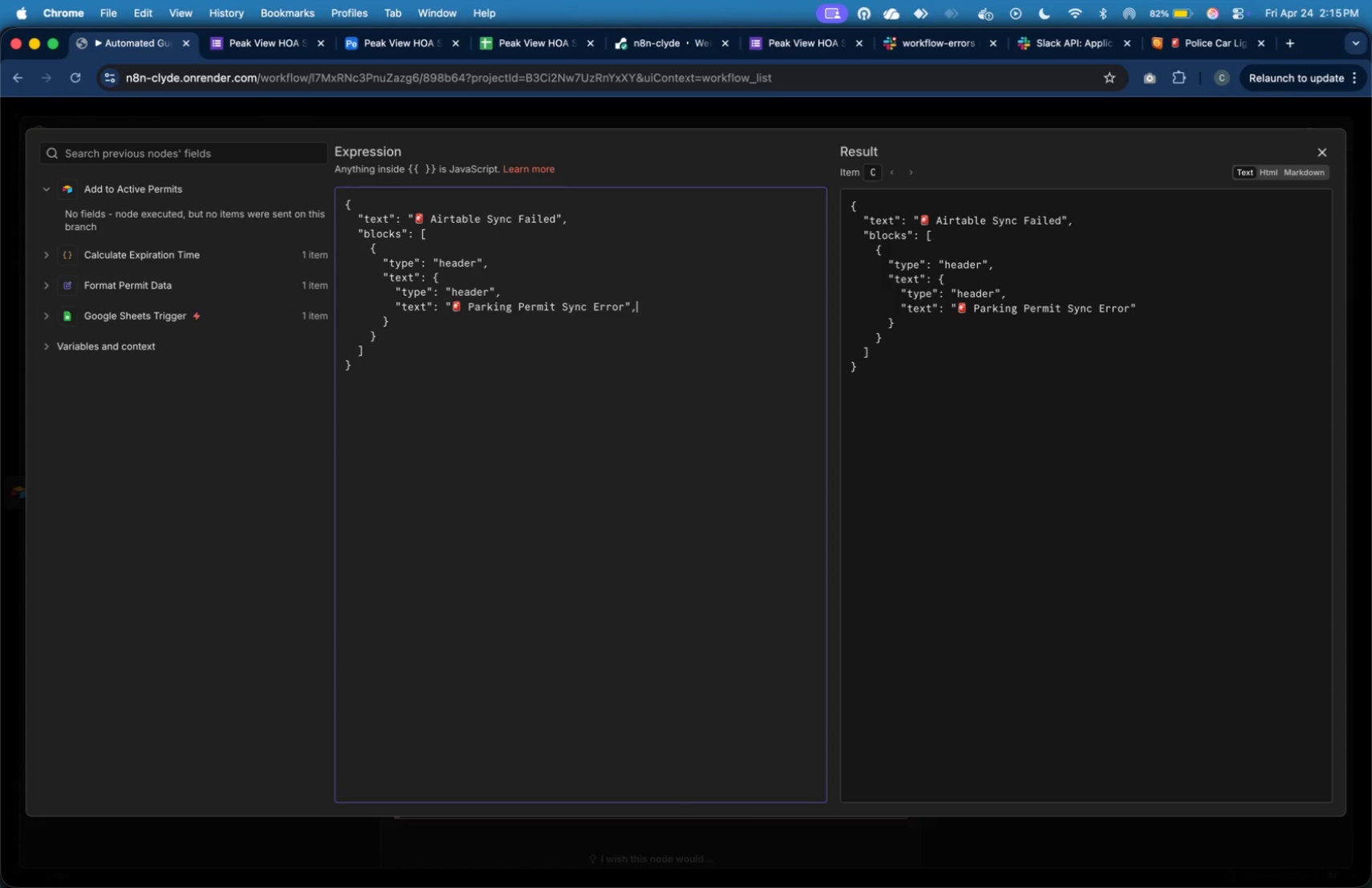 
key(Comma)
 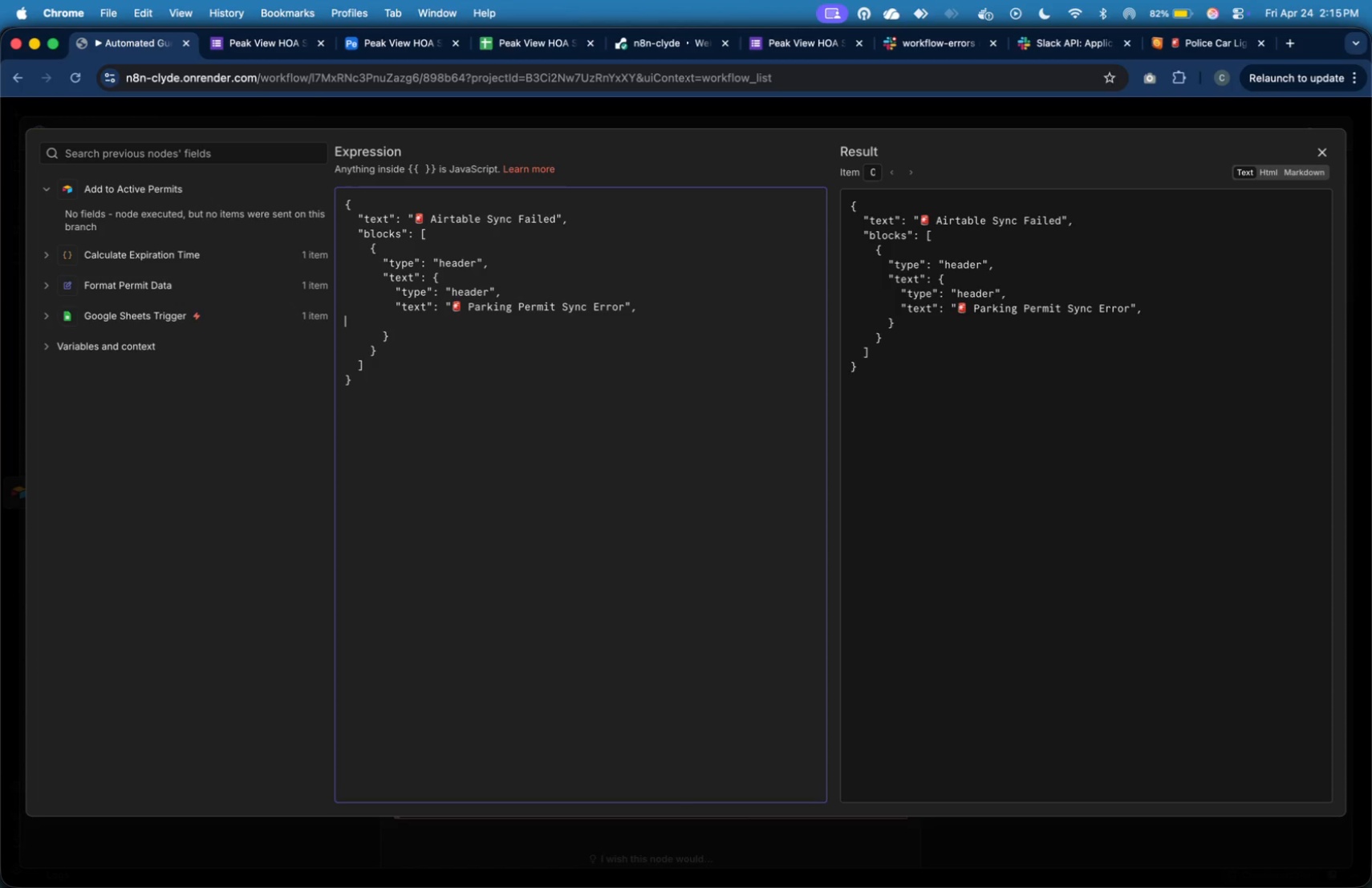 
key(Enter)
 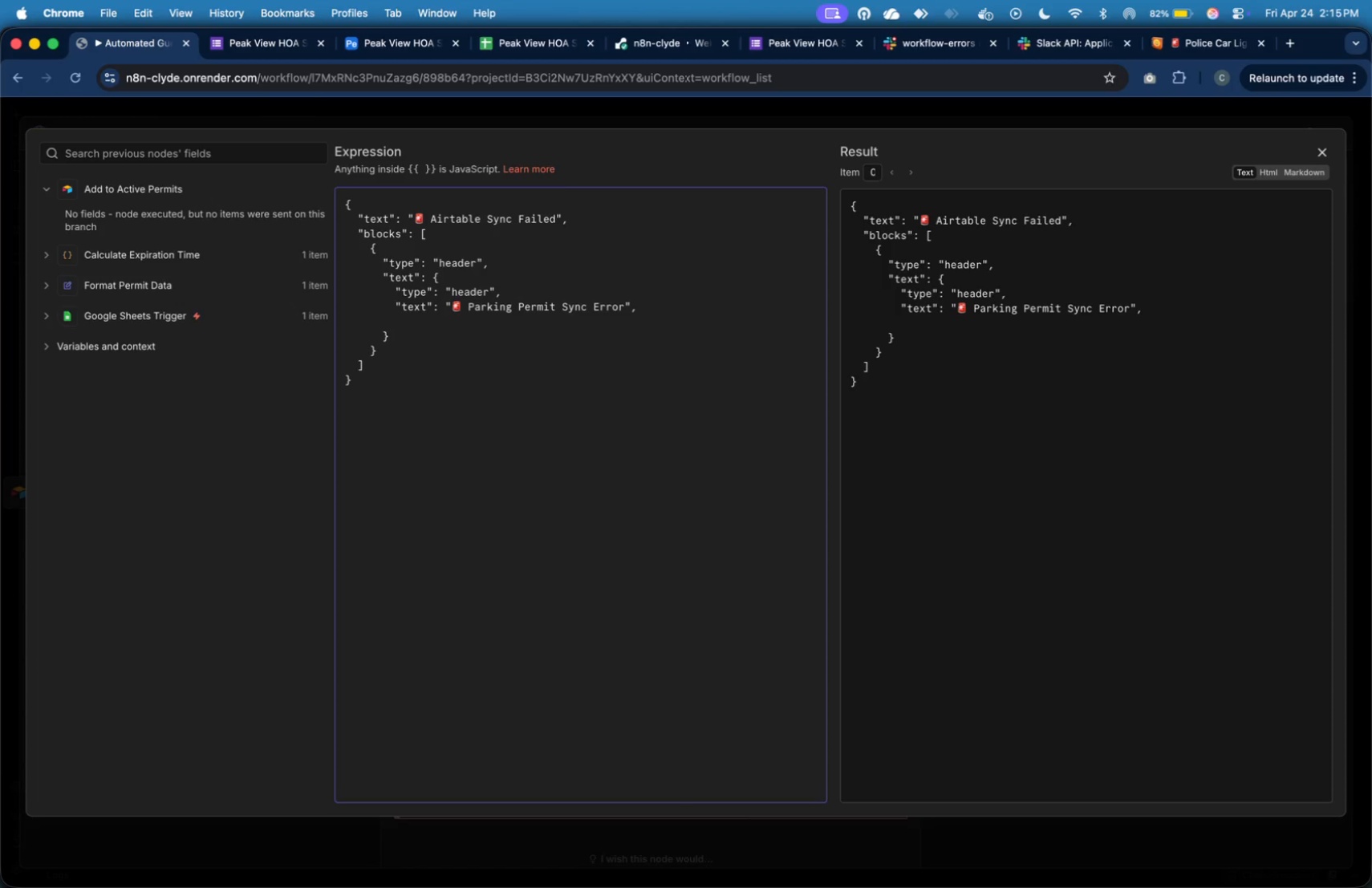 
key(Tab)
 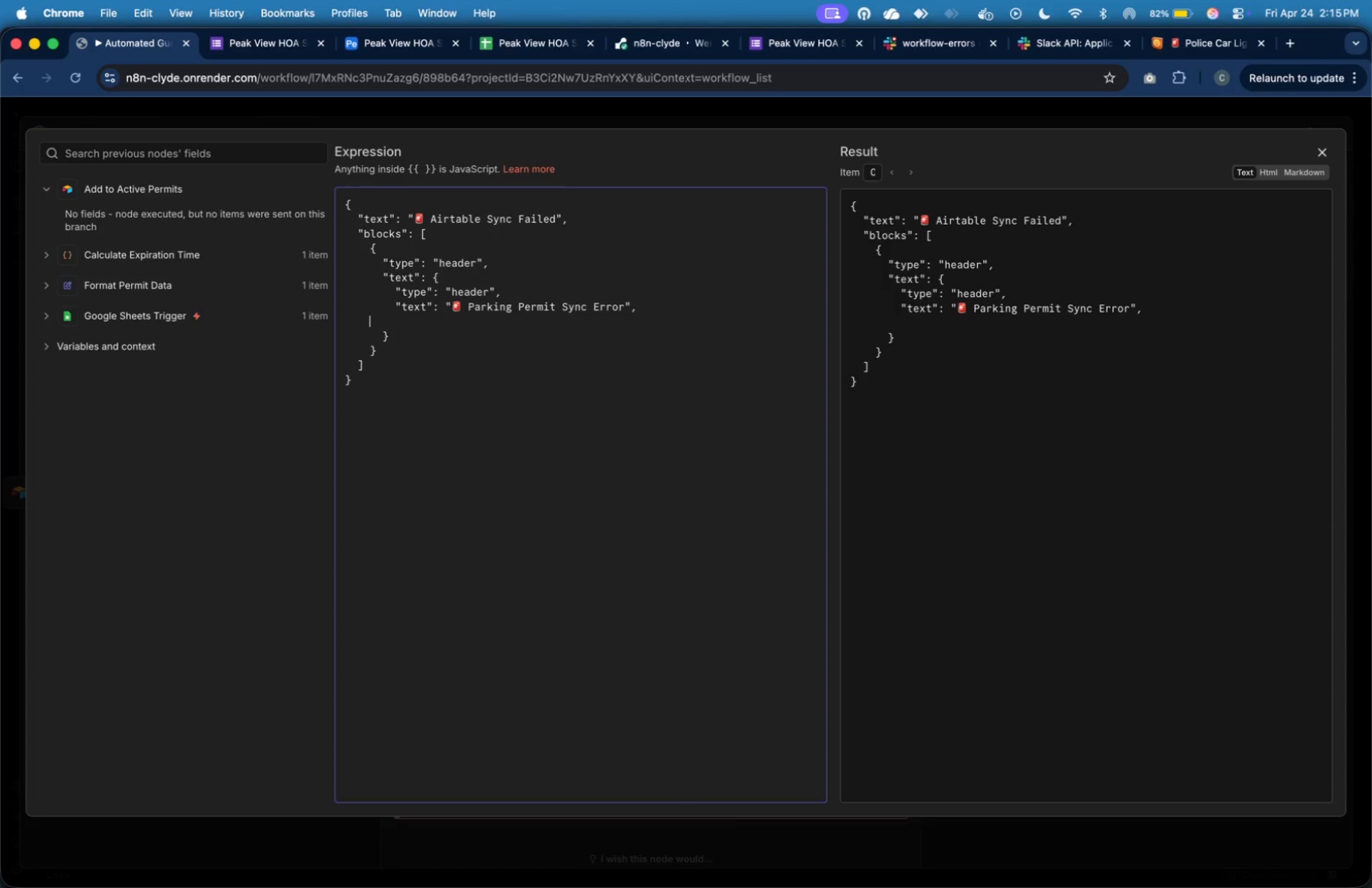 
key(Tab)
 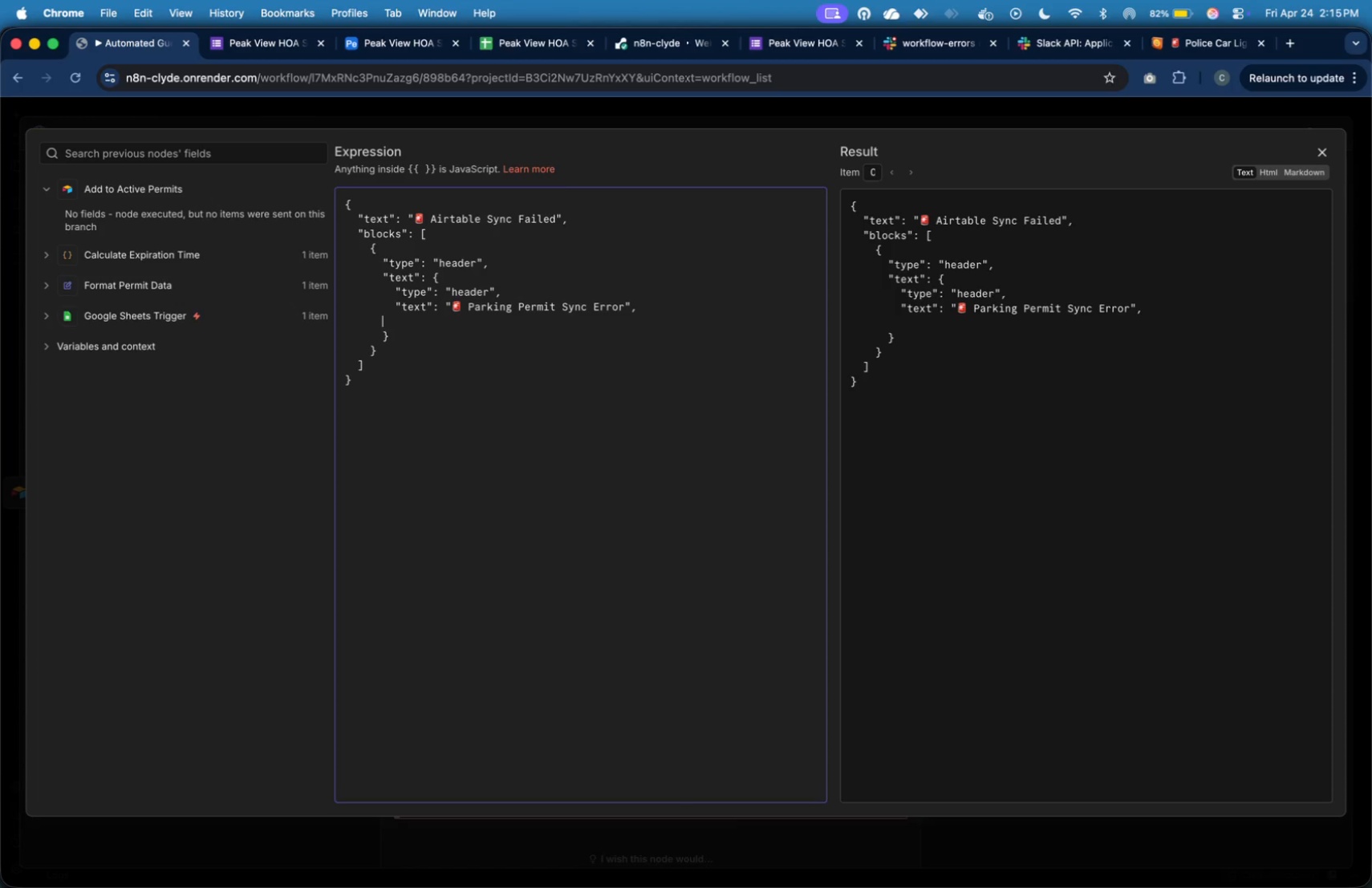 
key(Tab)
 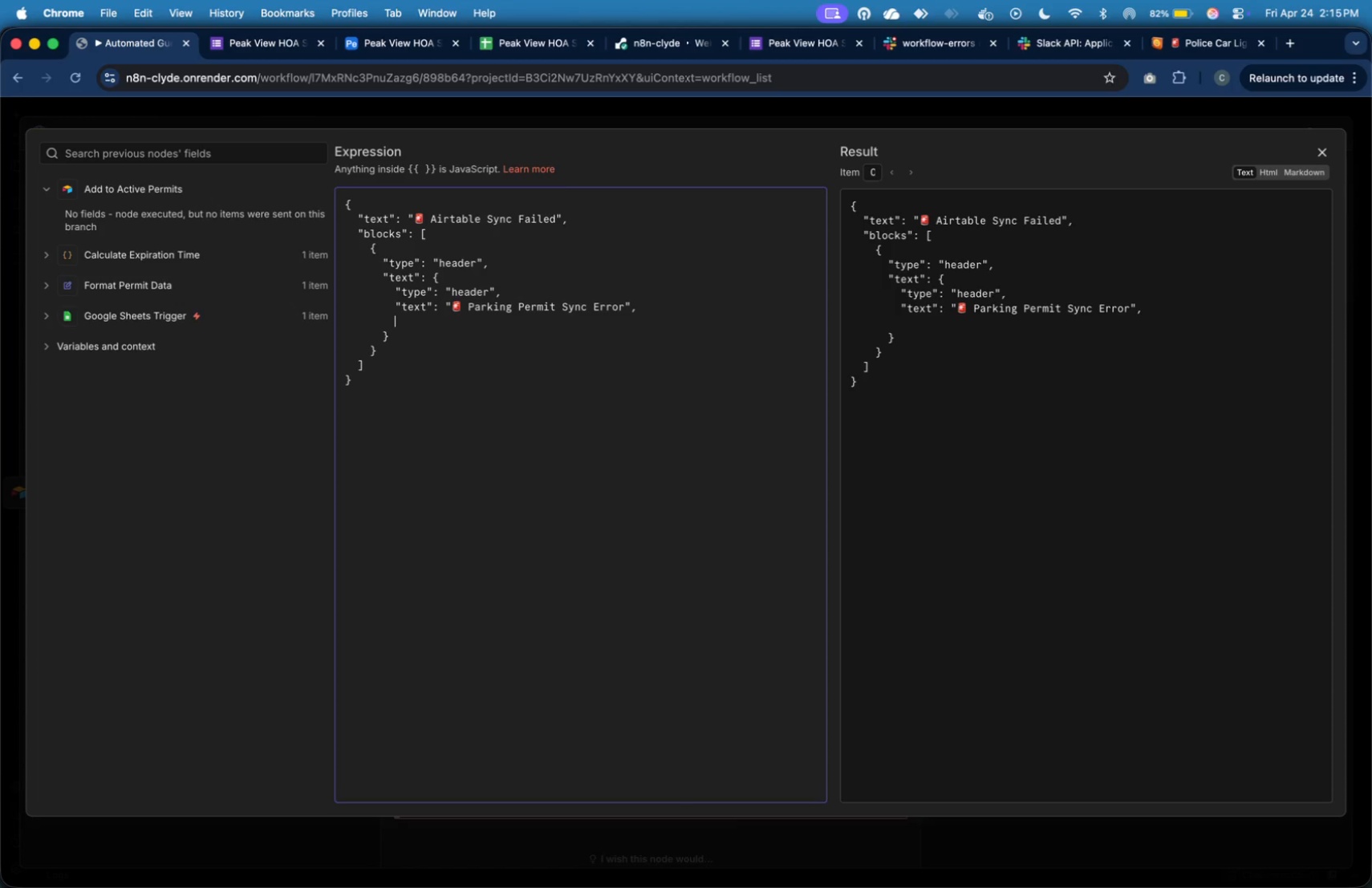 
key(Tab)
 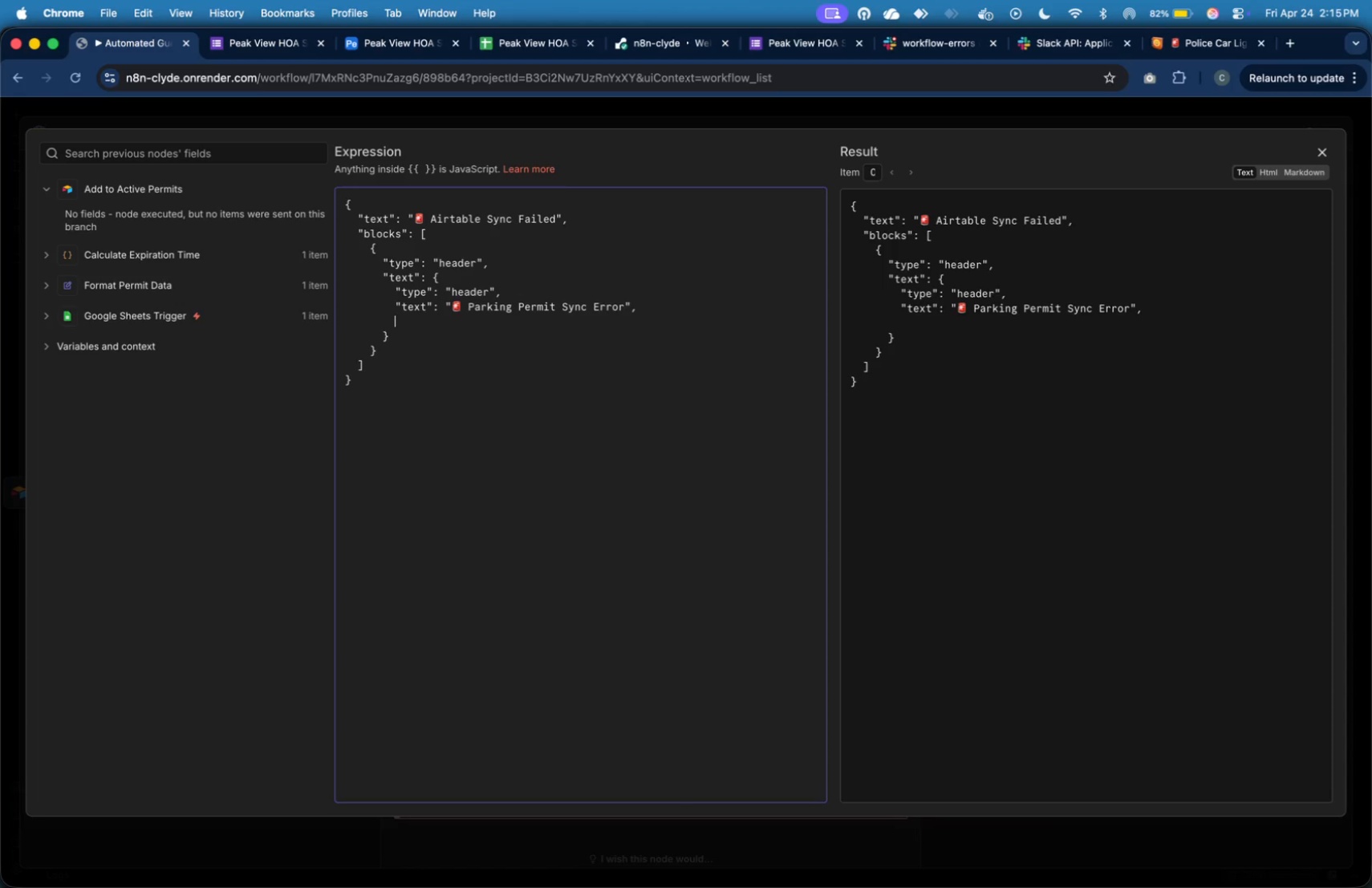 
type("emoji)
 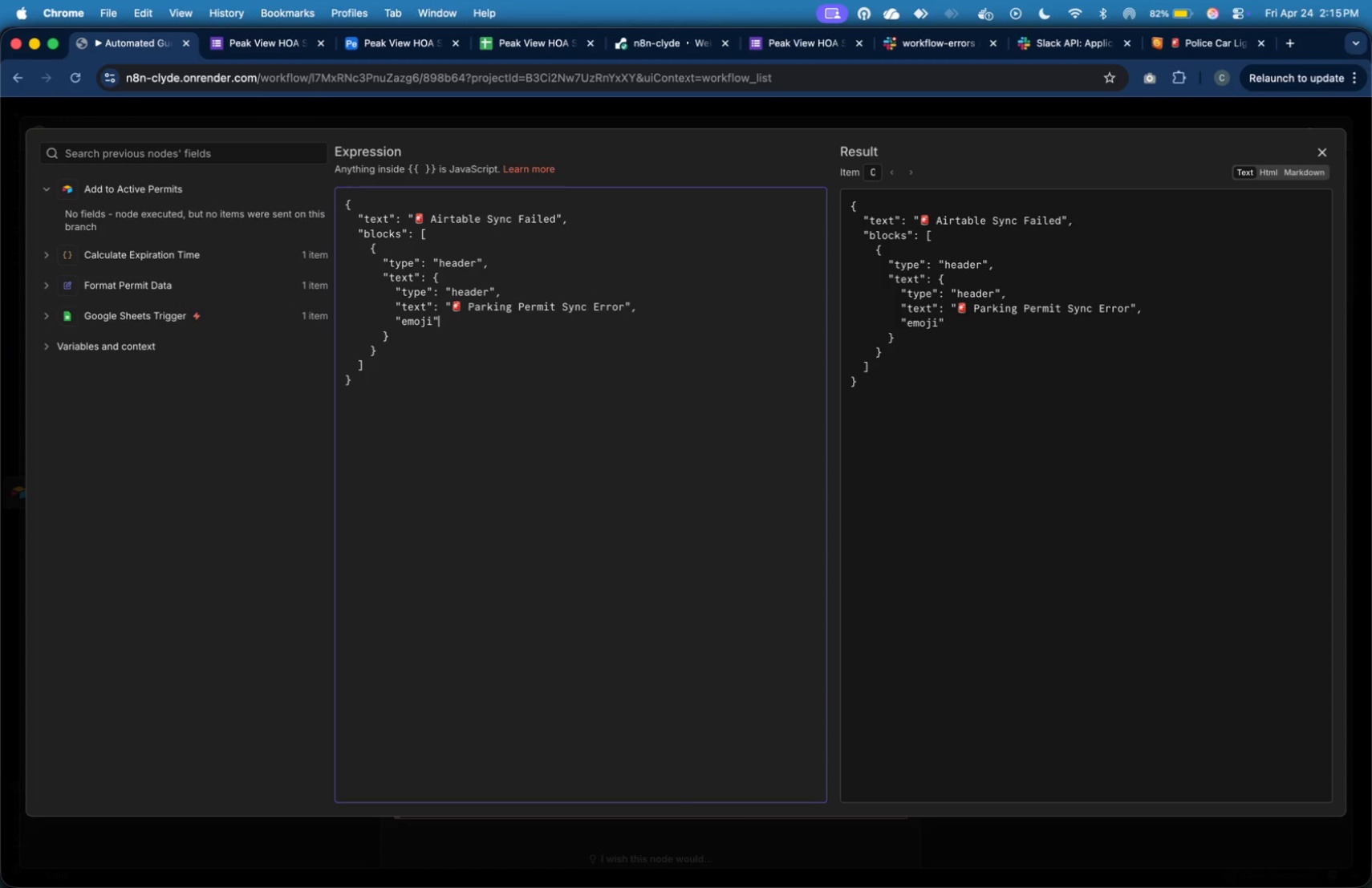 
key(ArrowRight)
 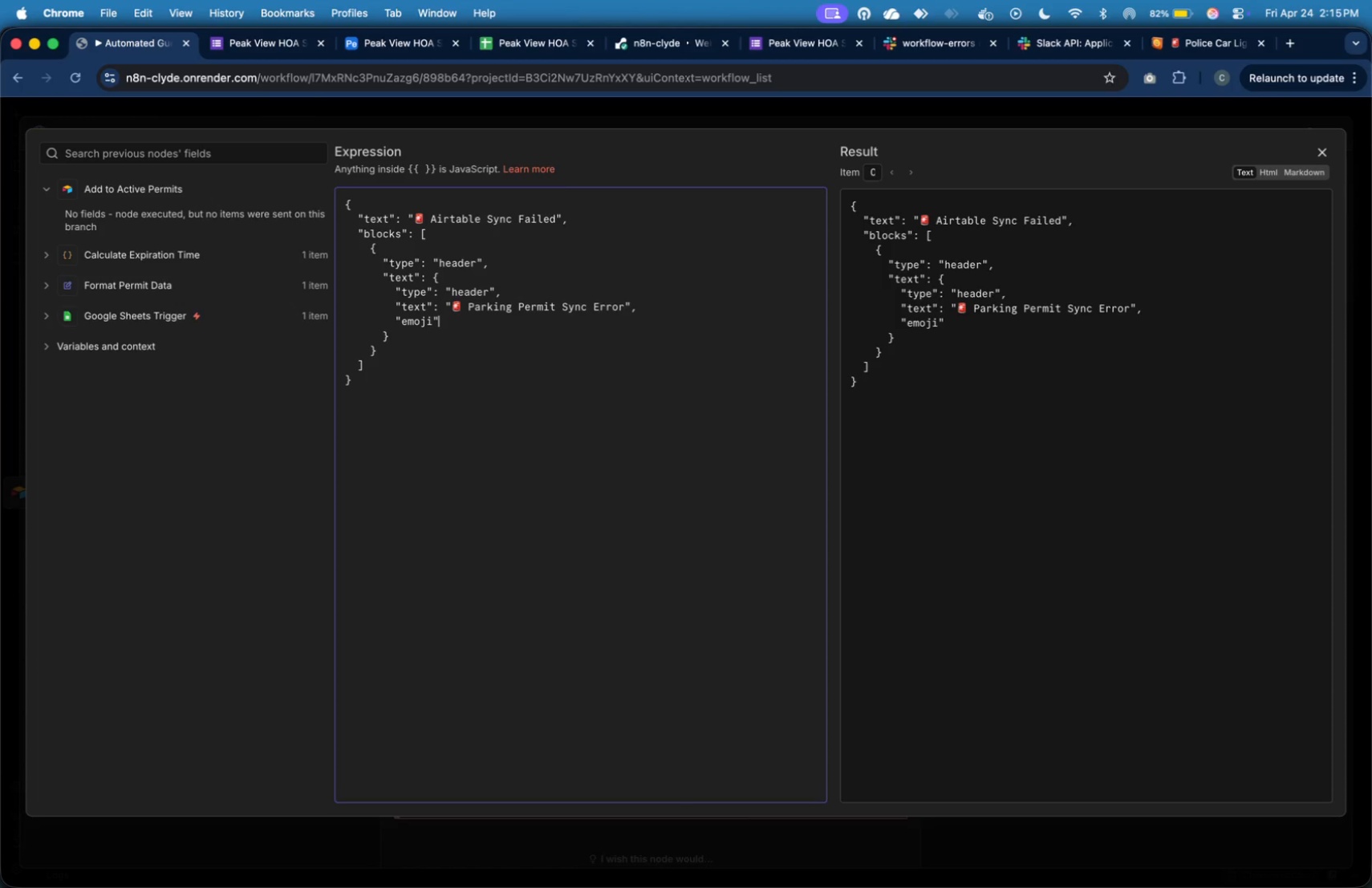 
key(Shift+Semicolon)
 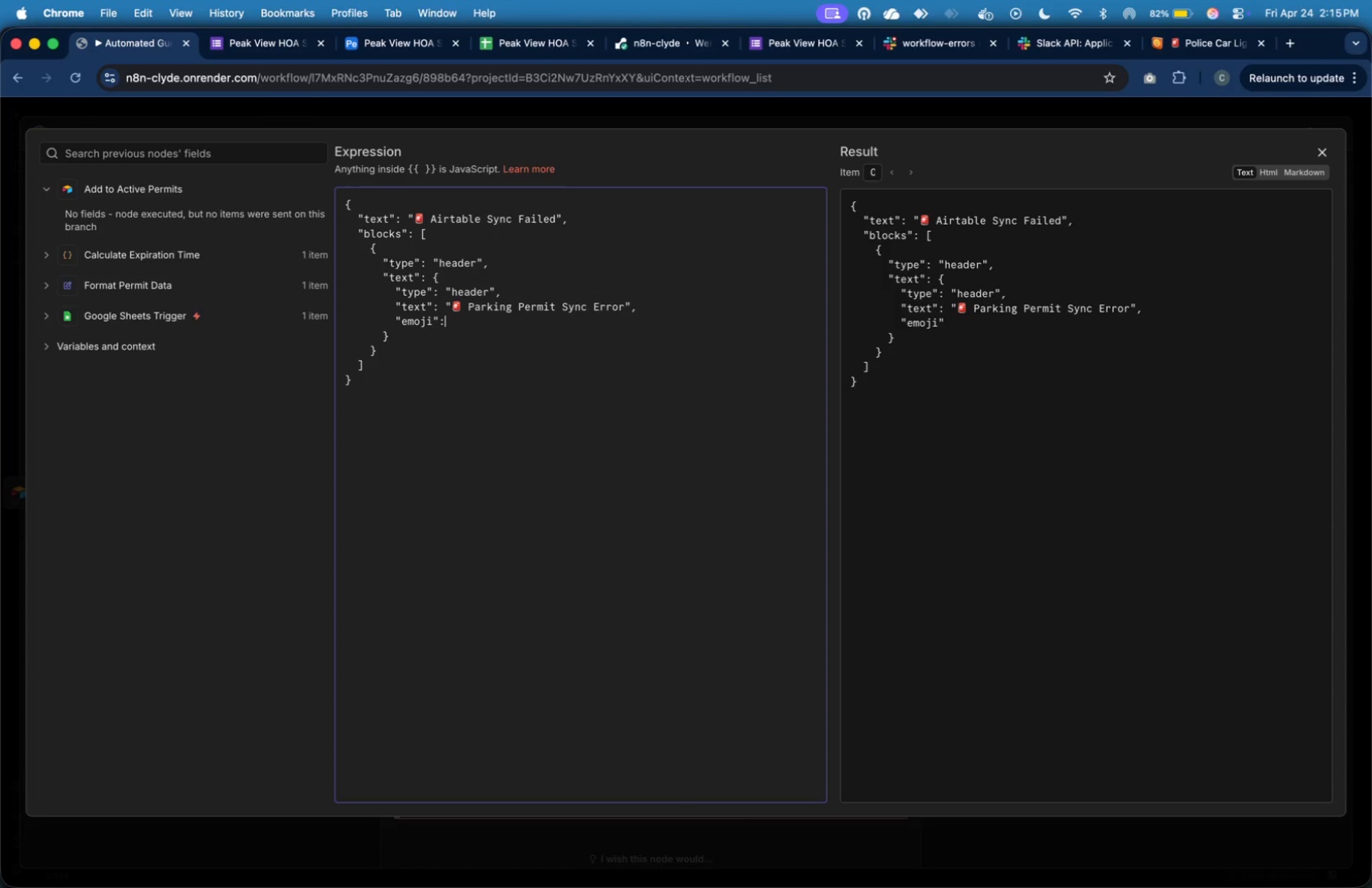 
key(Shift+Space)
 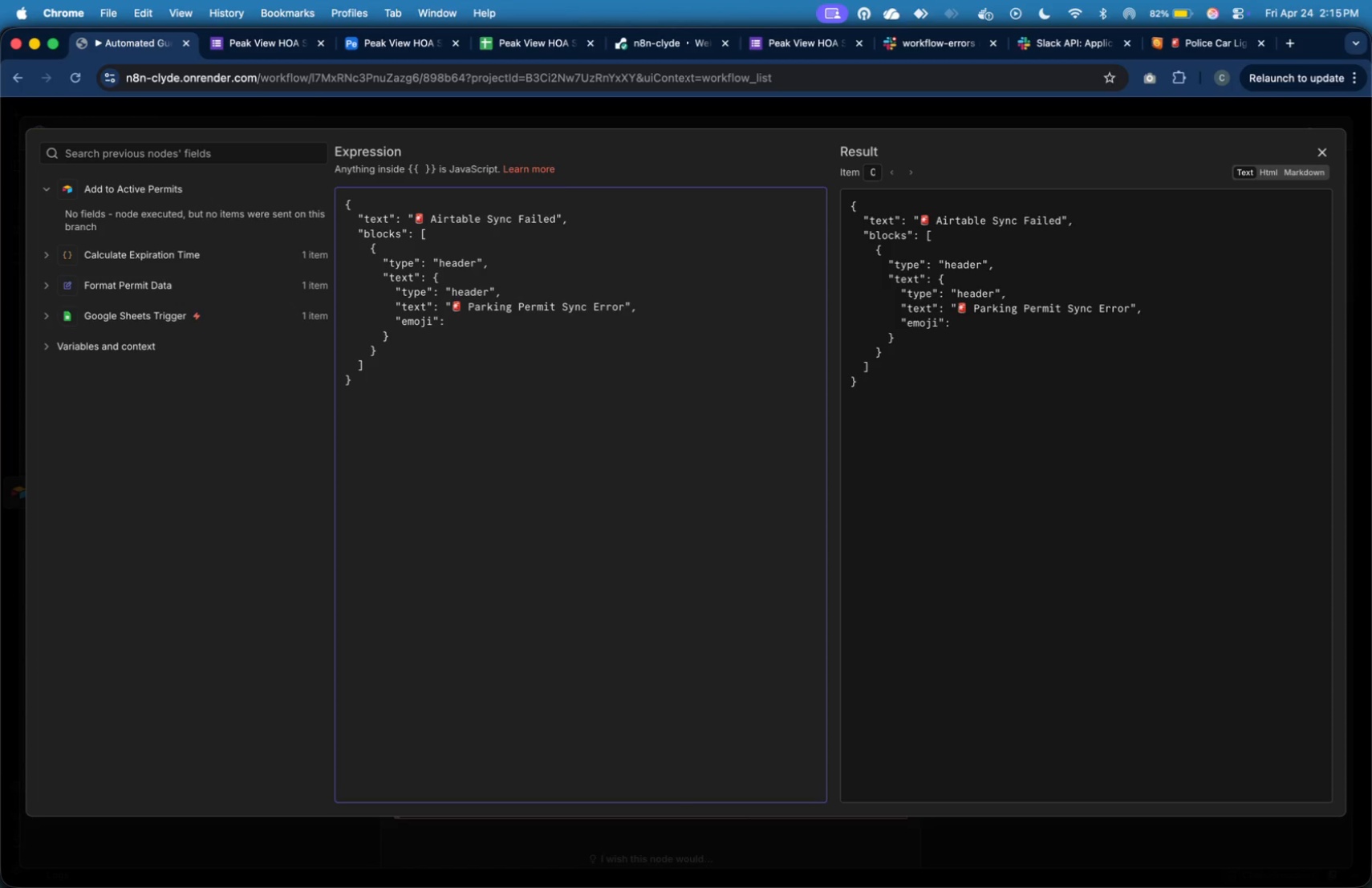 
key(Shift+Quote)
 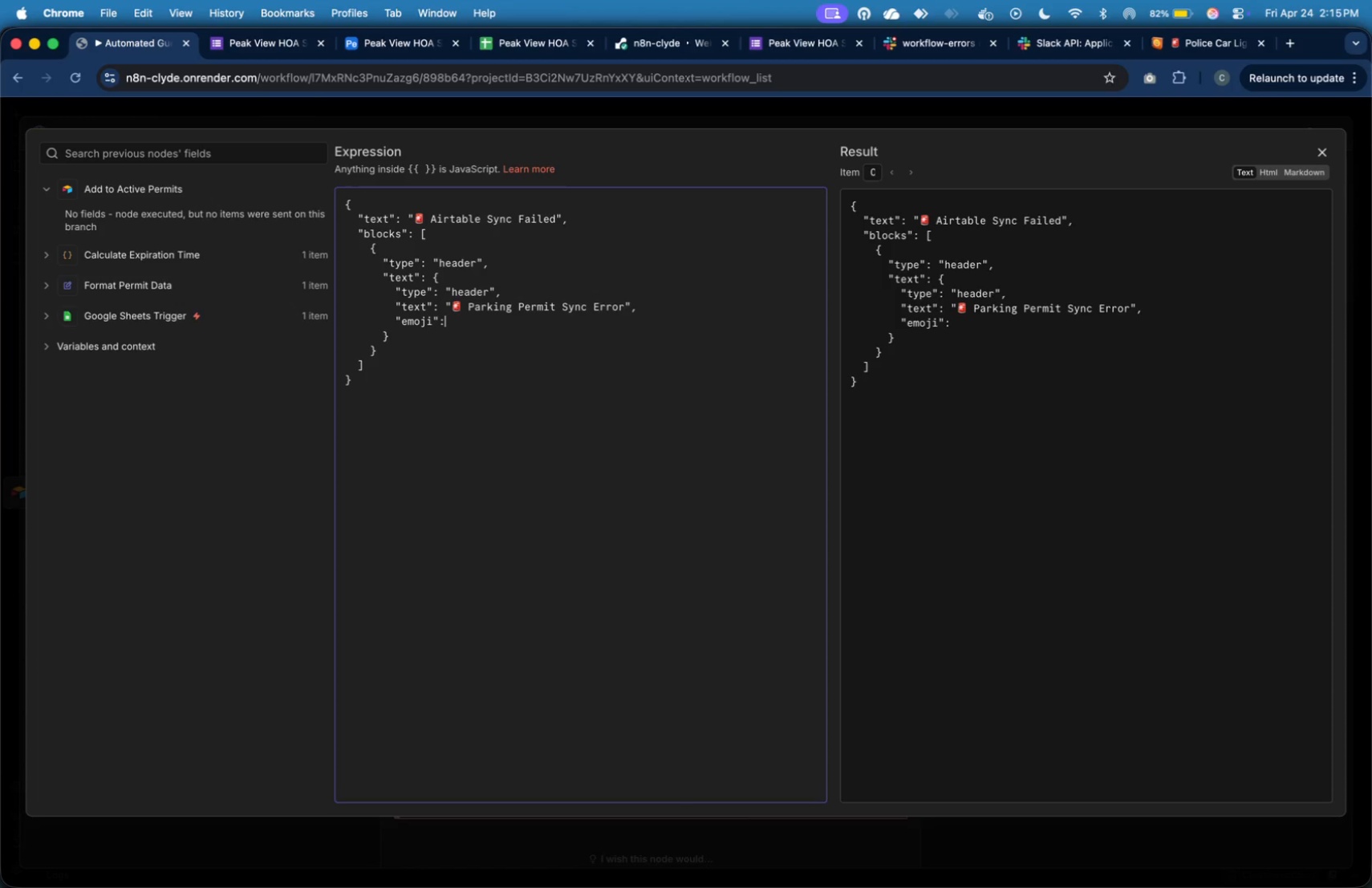 
key(Space)
 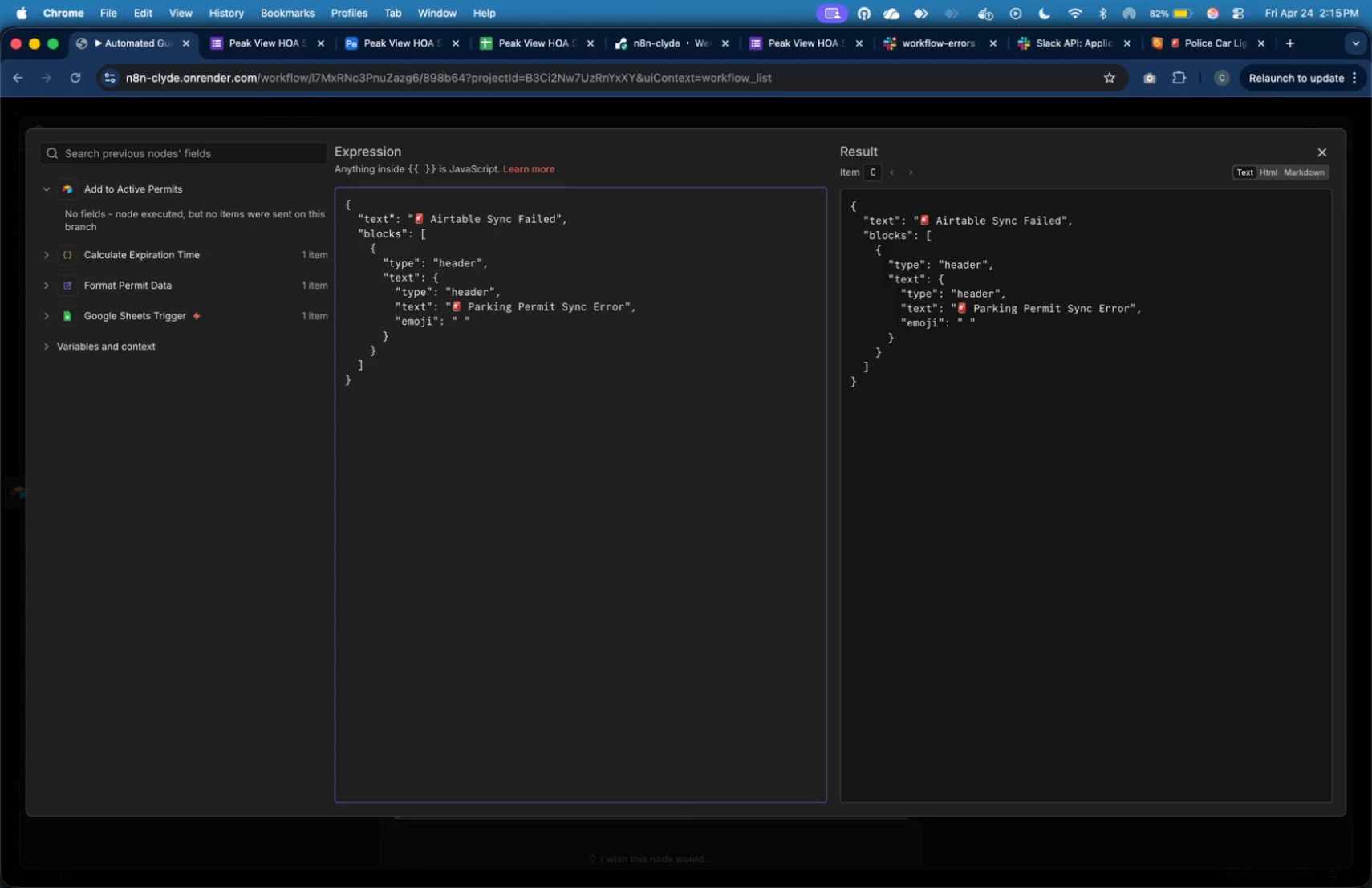 
key(Backspace)
 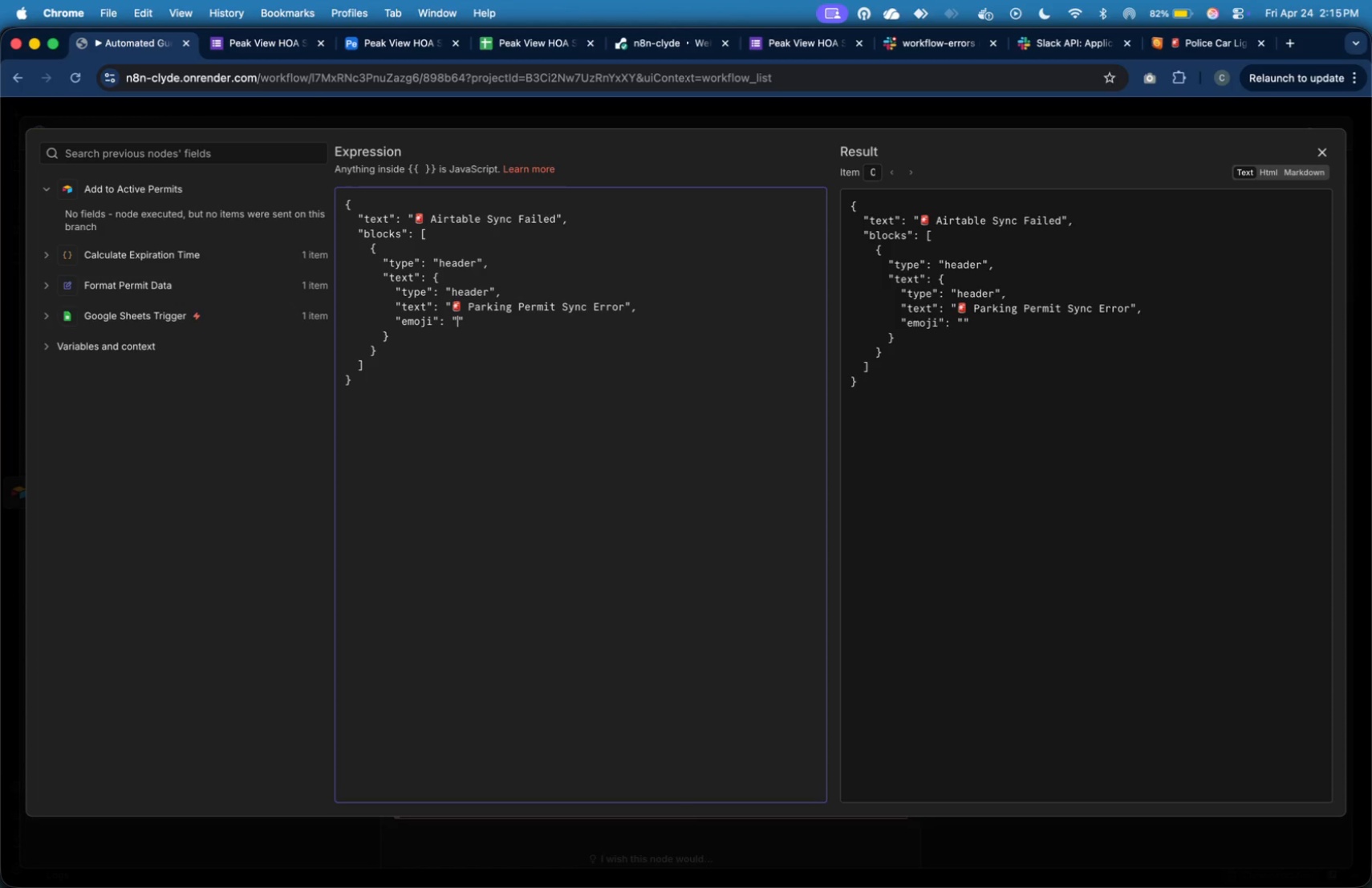 
key(ArrowRight)
 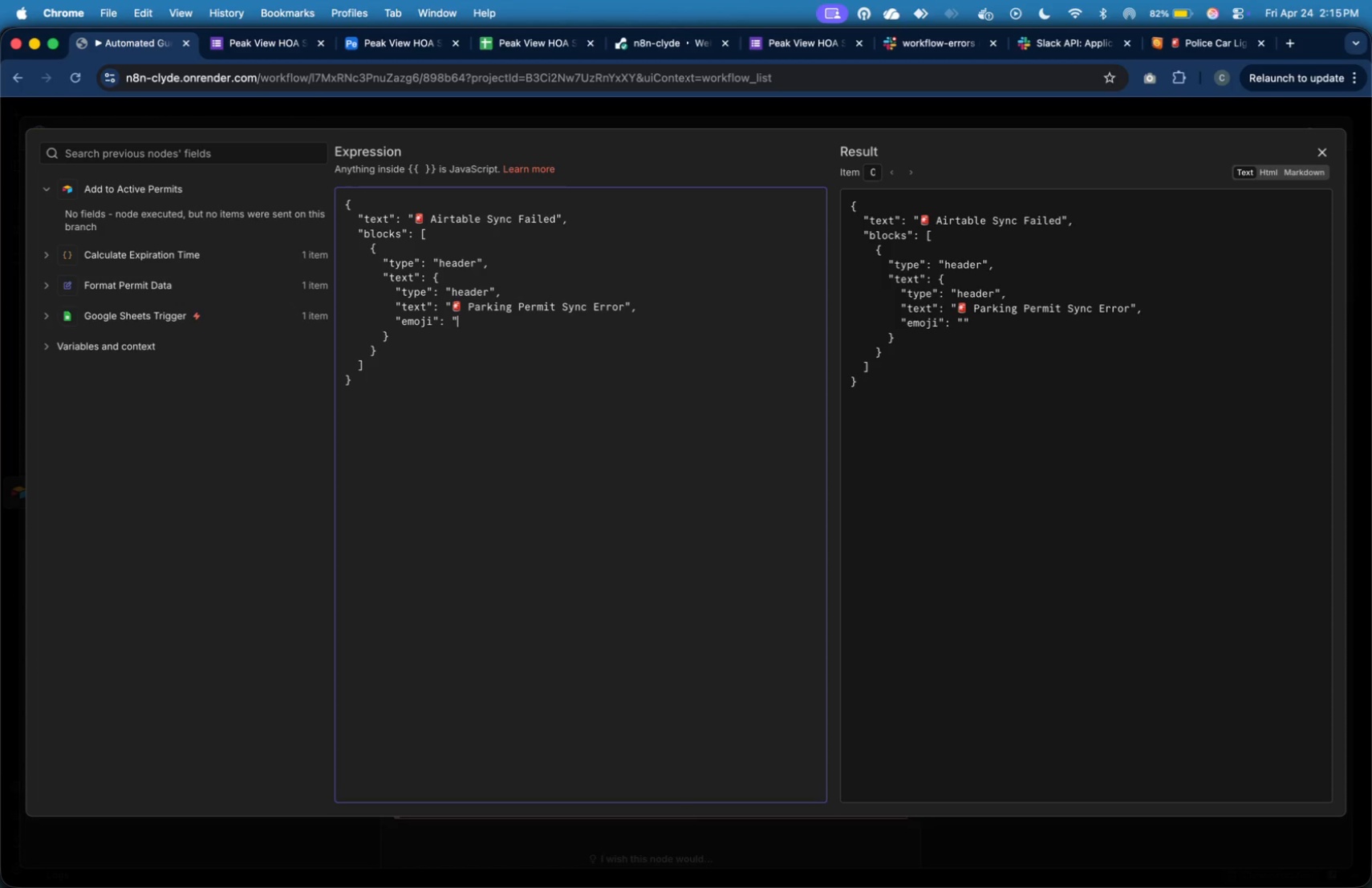 
key(Backspace)
key(Backspace)
type(true)
 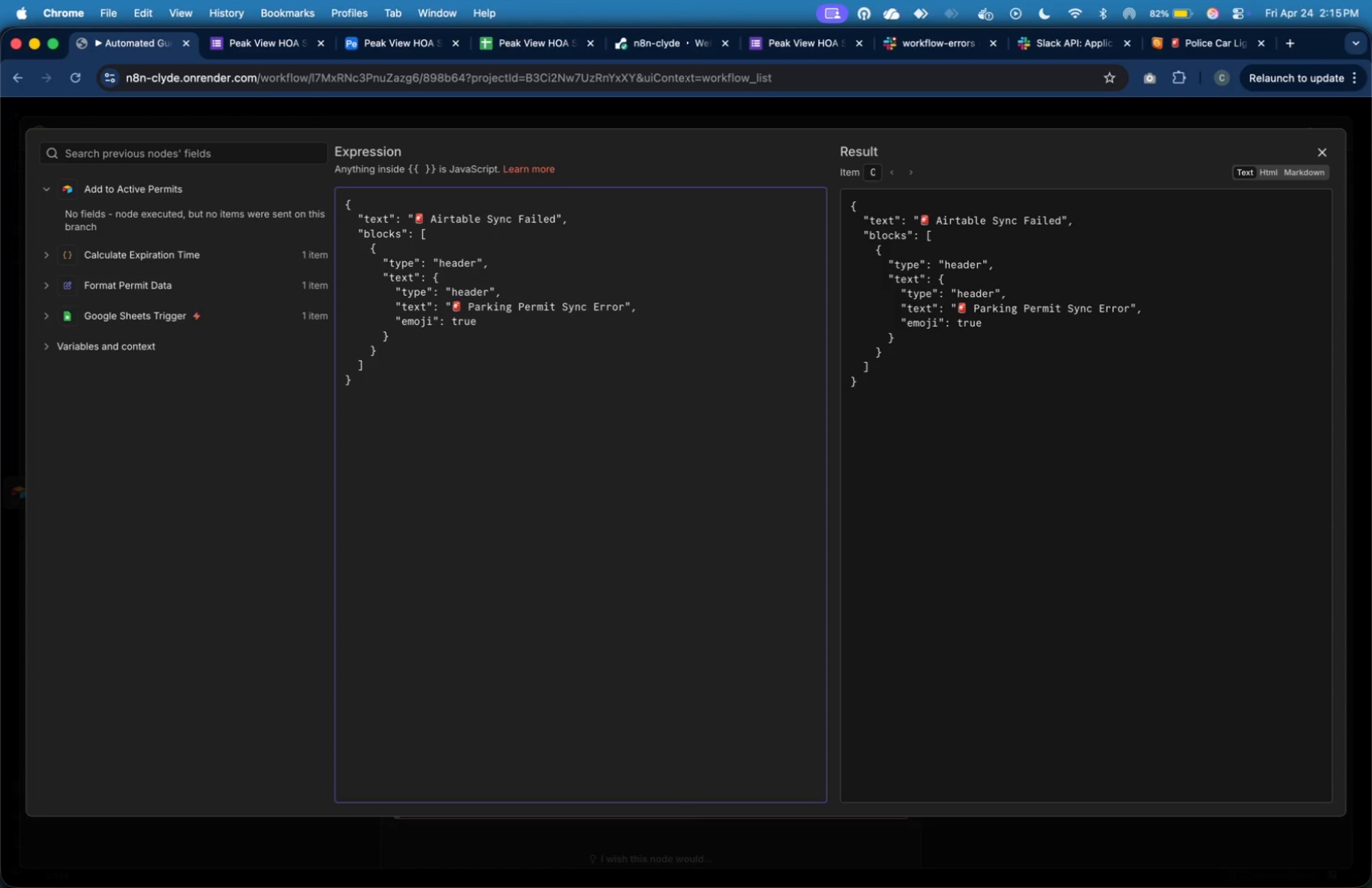 
key(ArrowDown)
 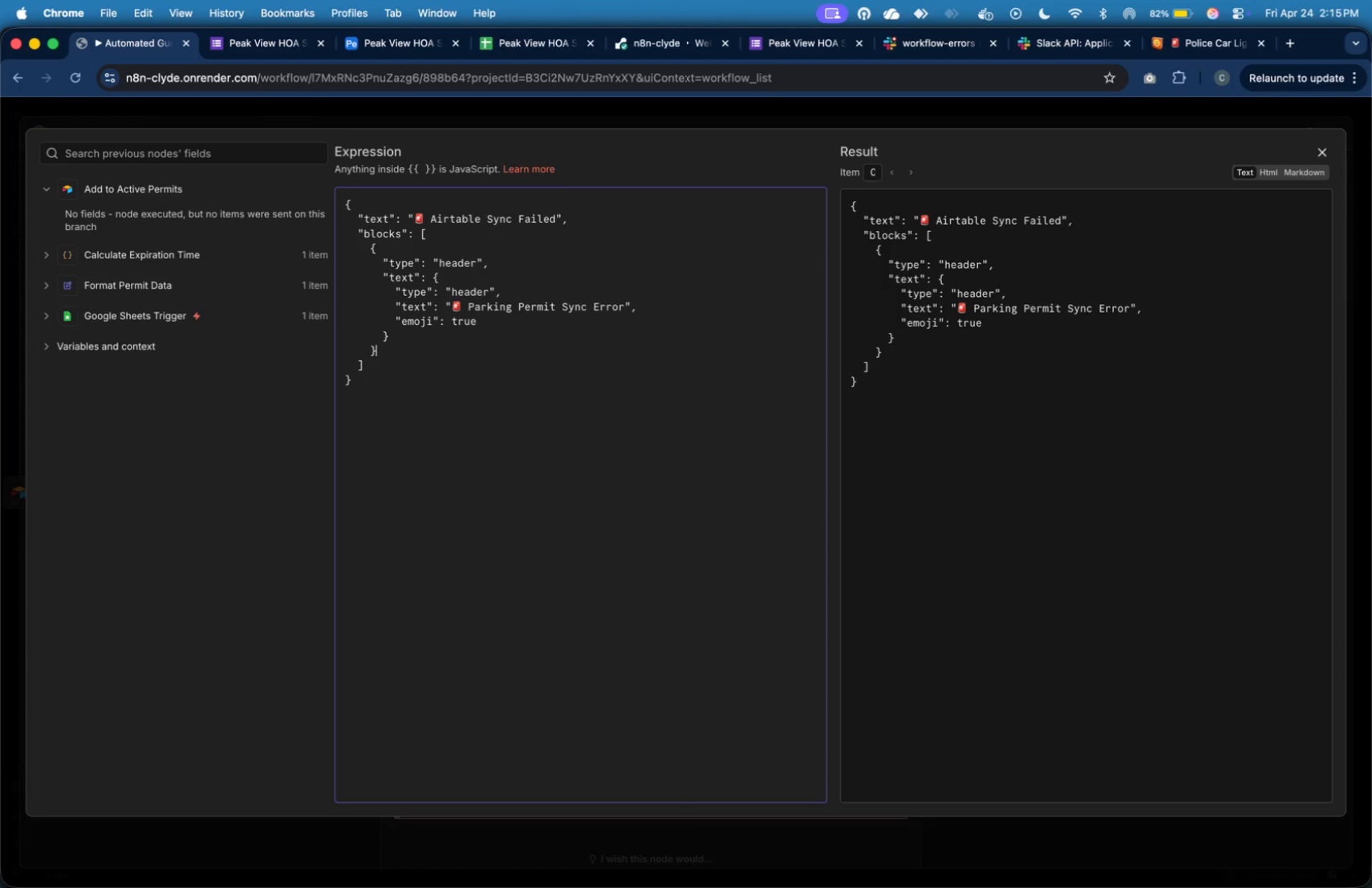 
key(ArrowDown)
 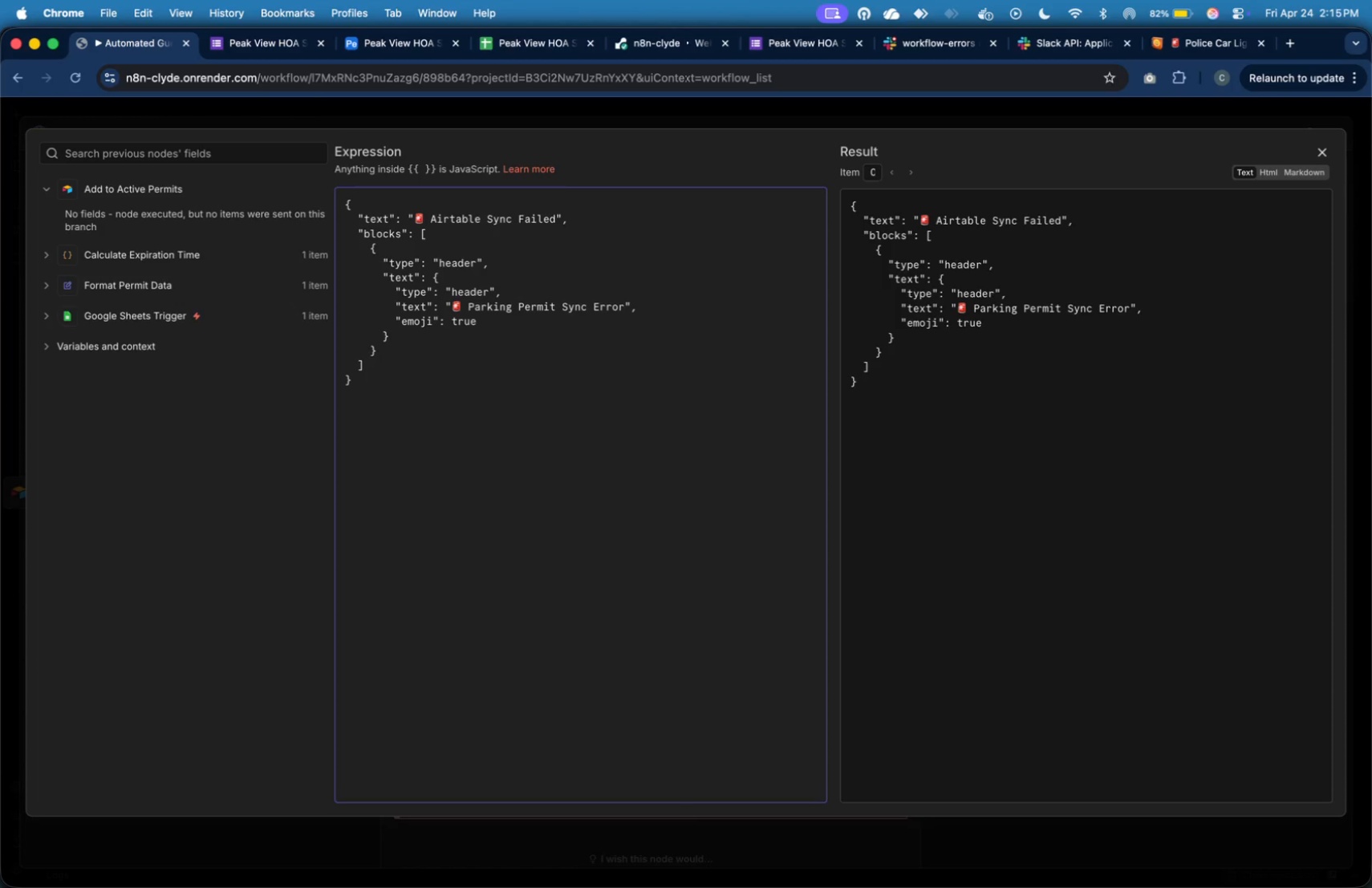 
key(Comma)
 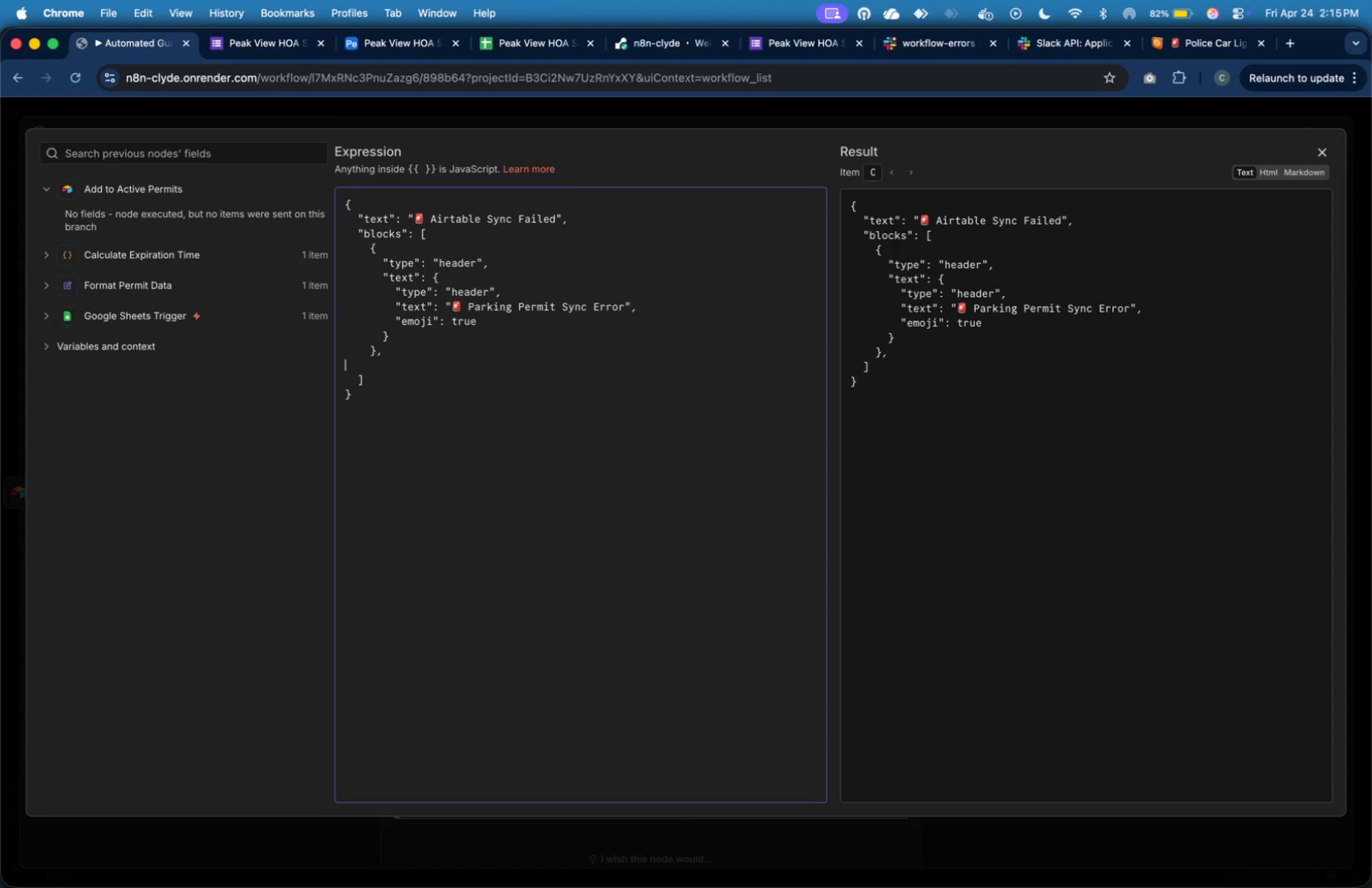 
key(Enter)
 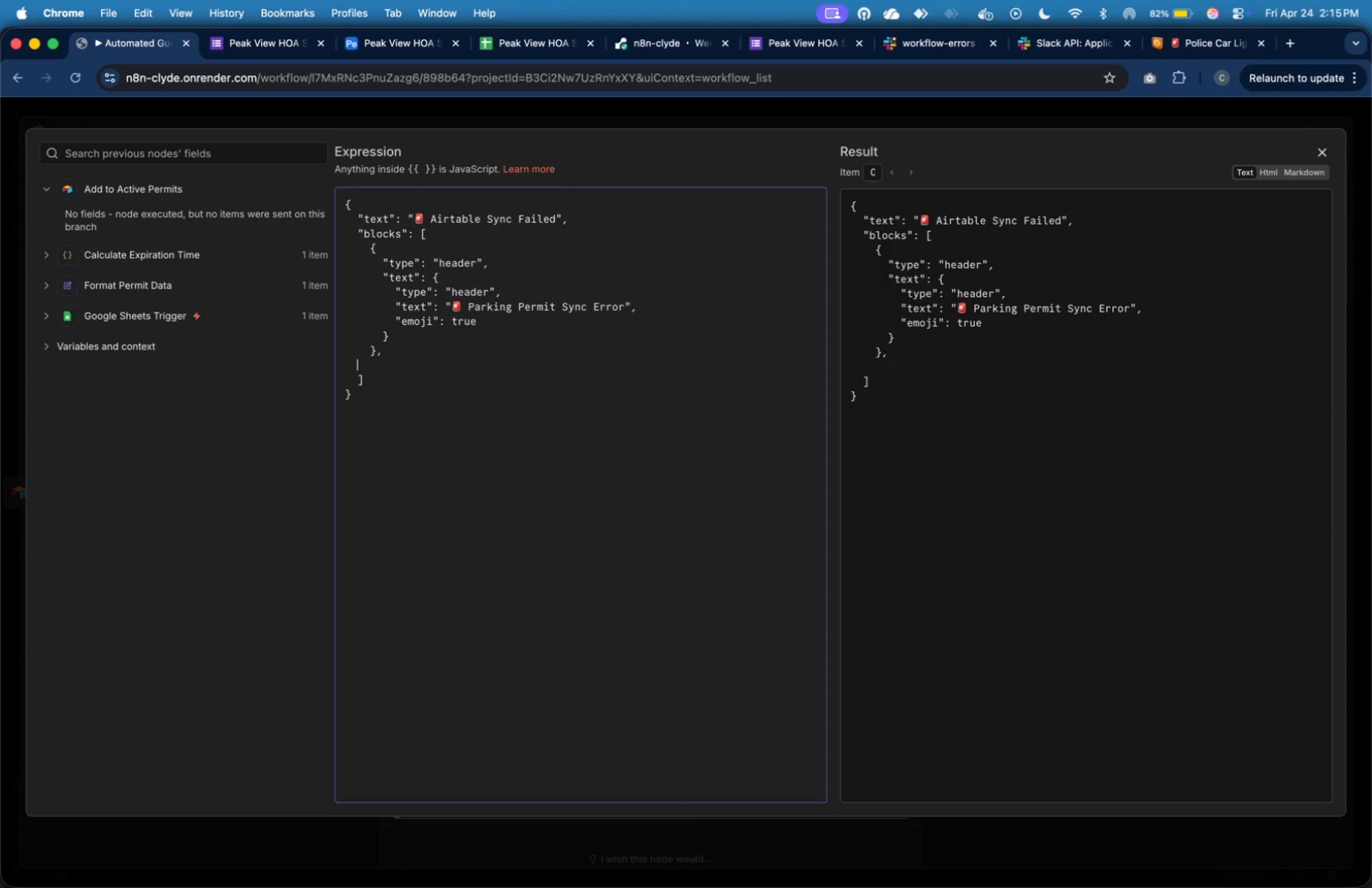 
key(Tab)
 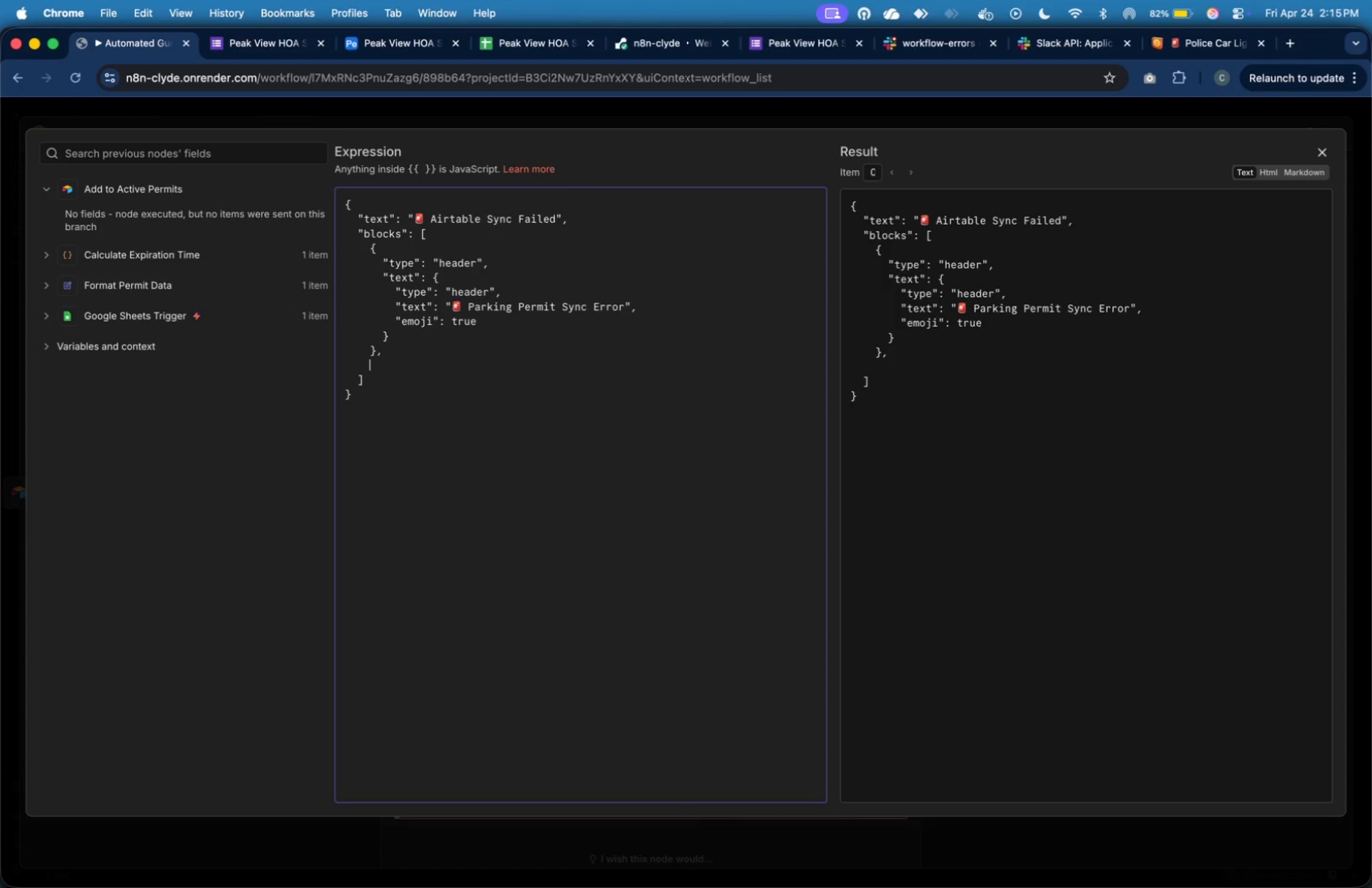 
key(Tab)
 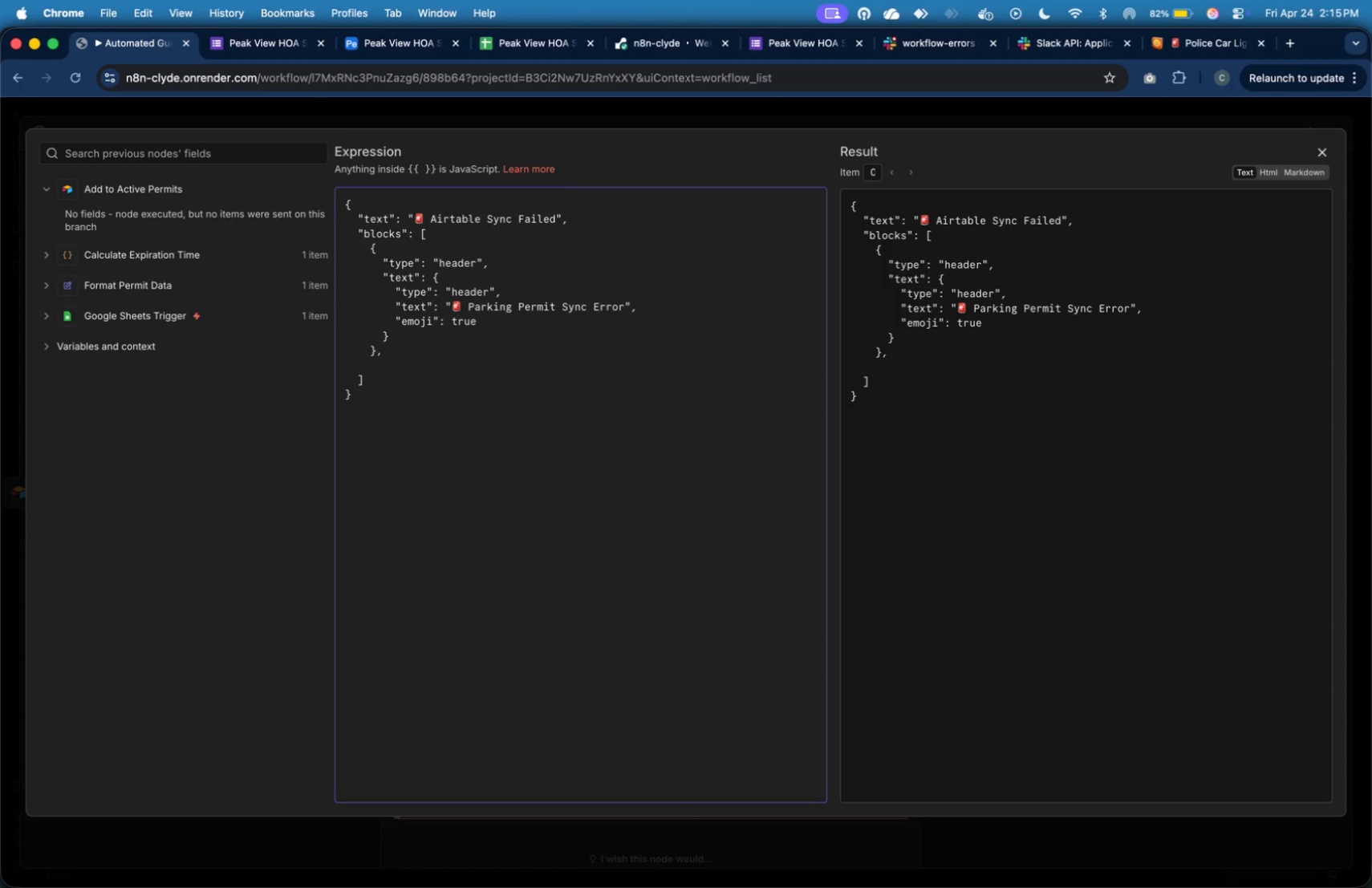 
key(Shift+BracketLeft)
 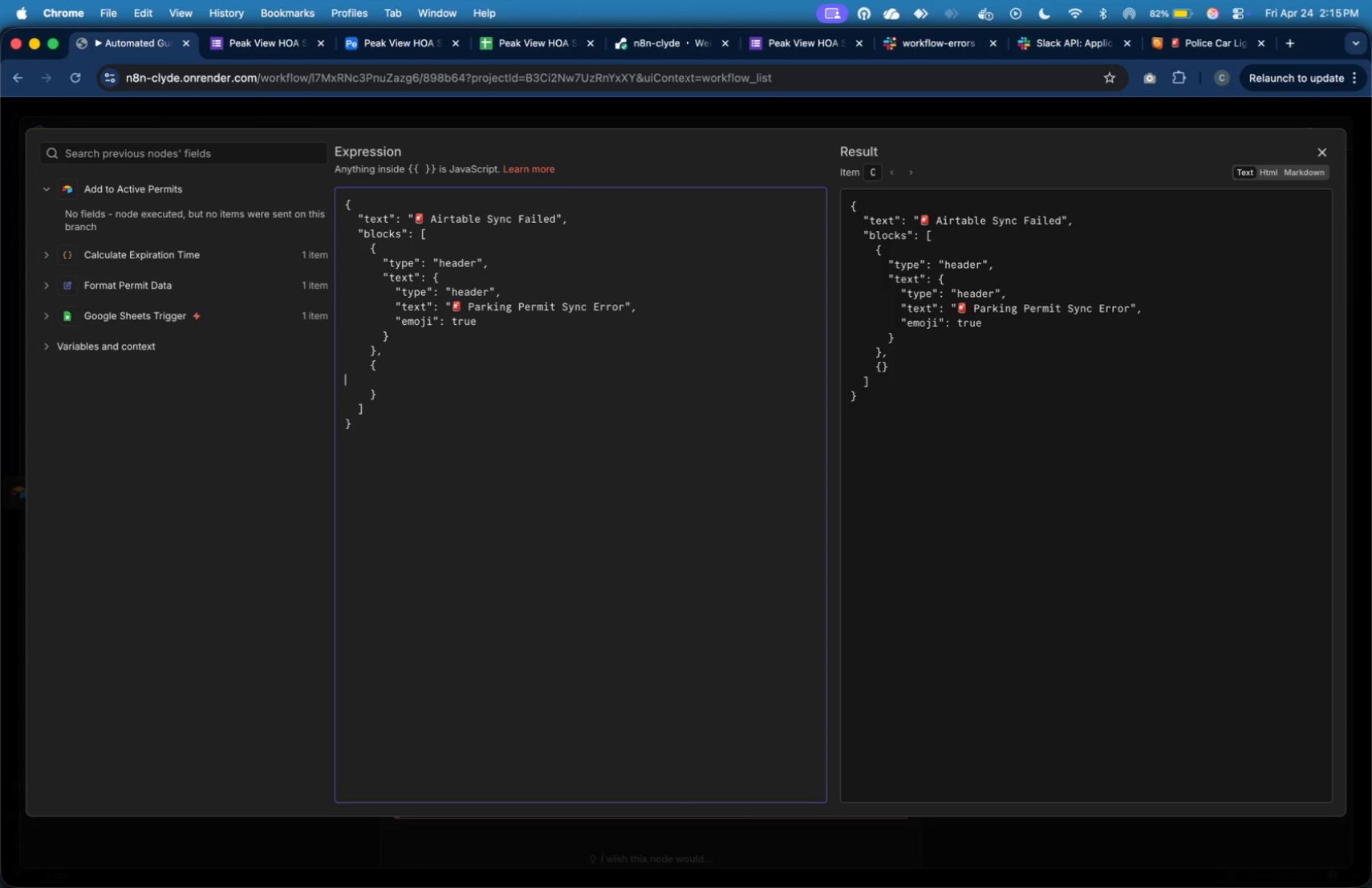 
key(Enter)
 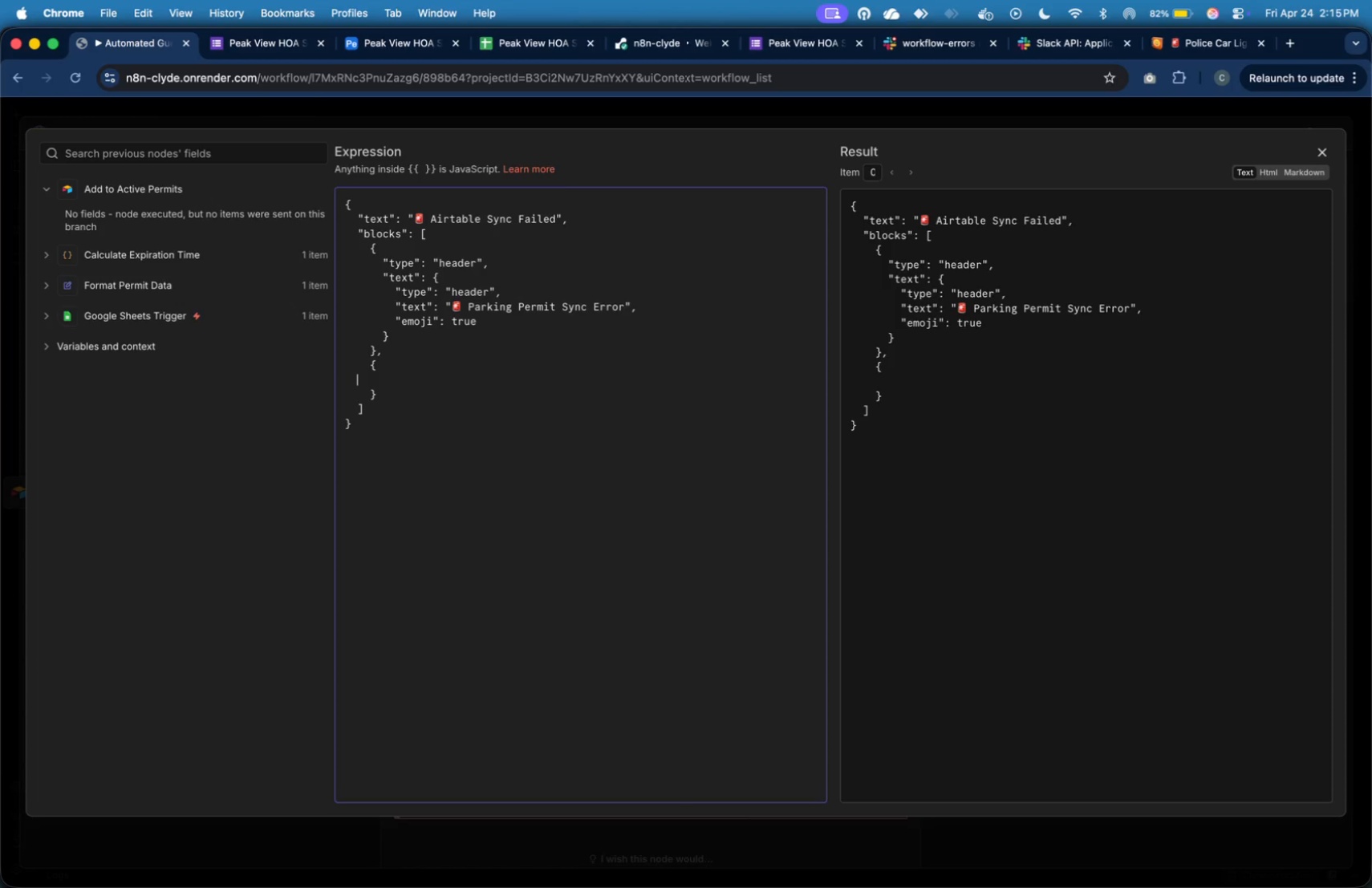 
key(Tab)
key(Tab)
key(Tab)
type("type)
 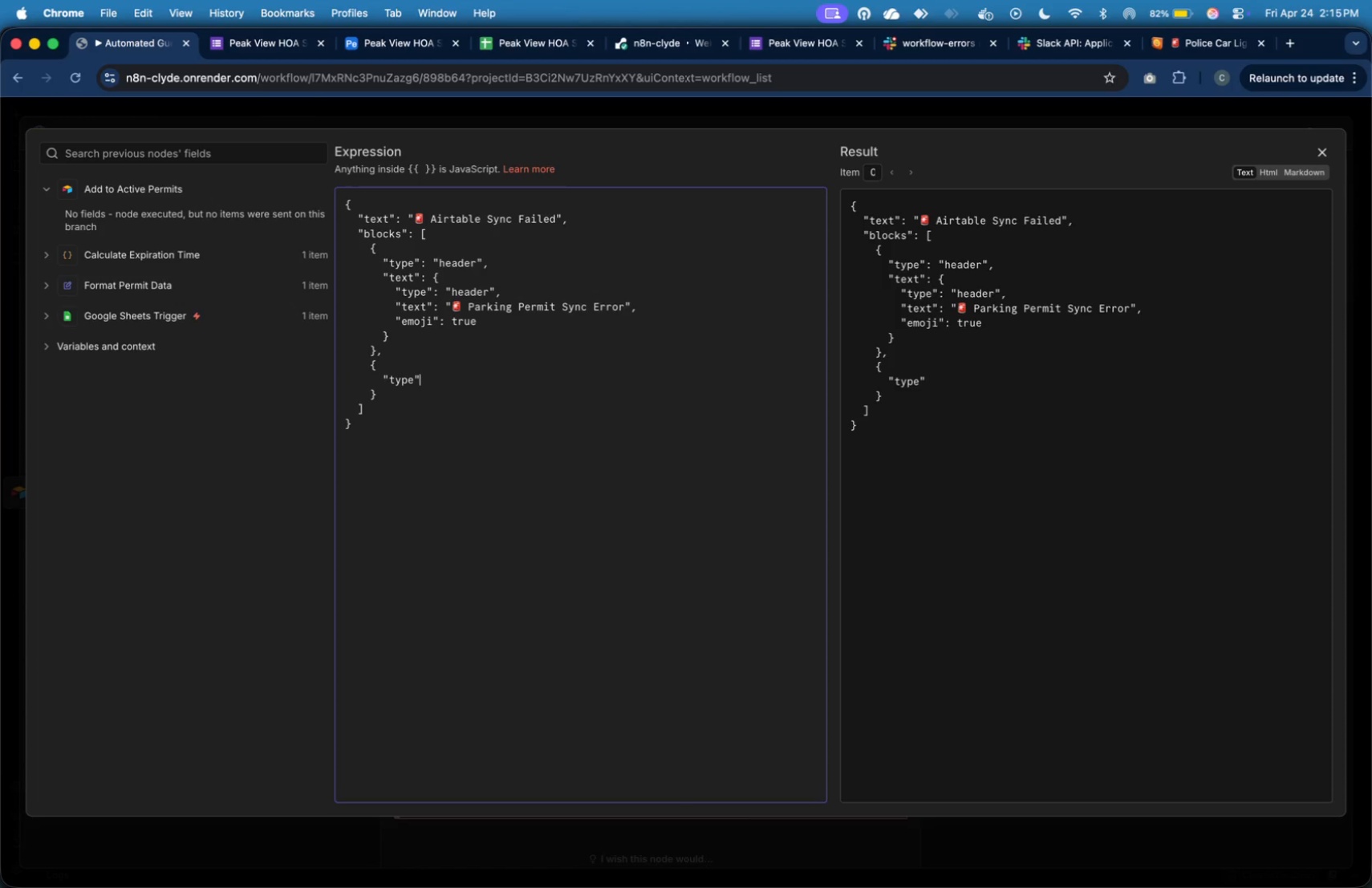 
key(ArrowRight)
 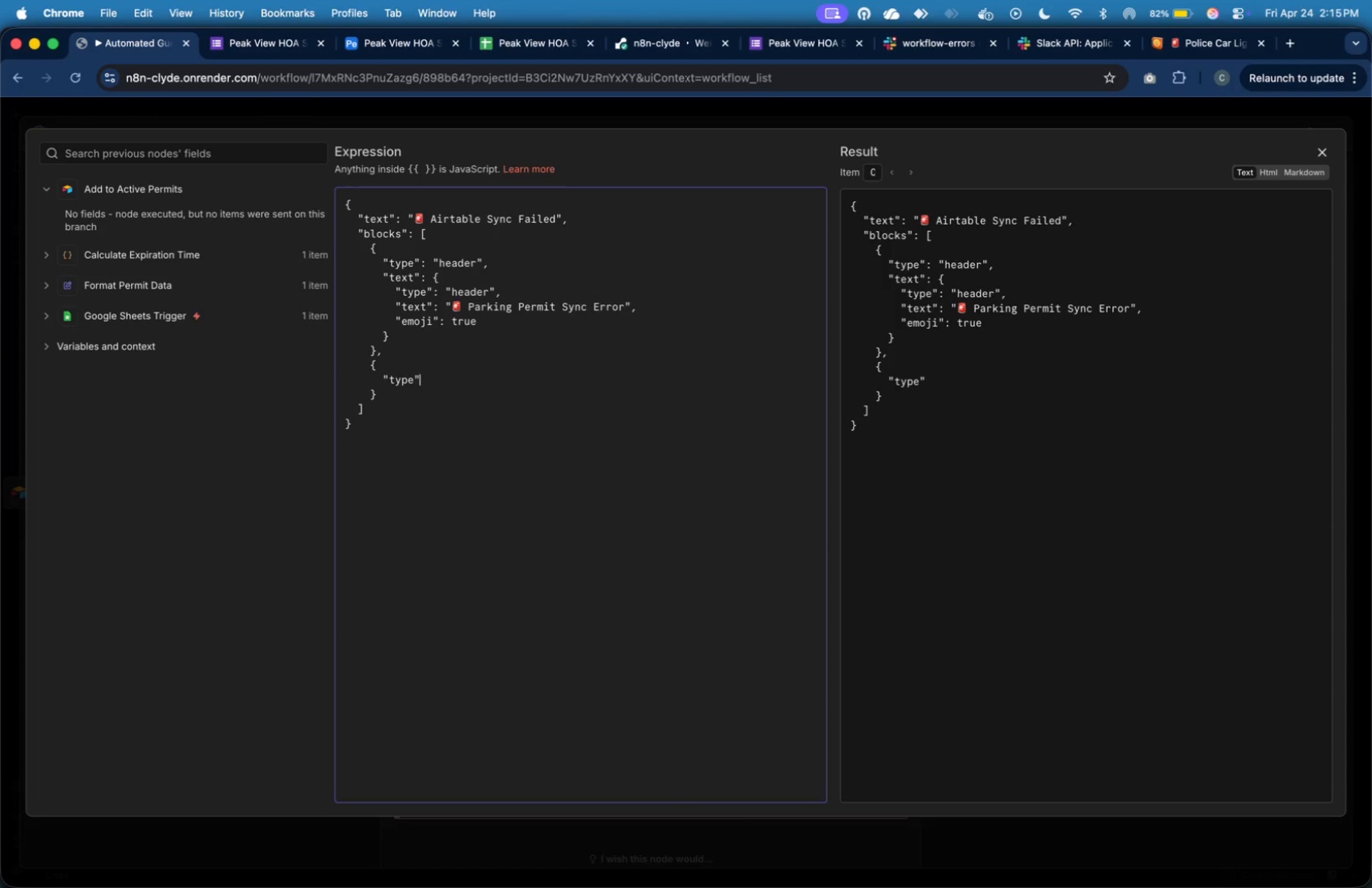 
key(Shift+Semicolon)
 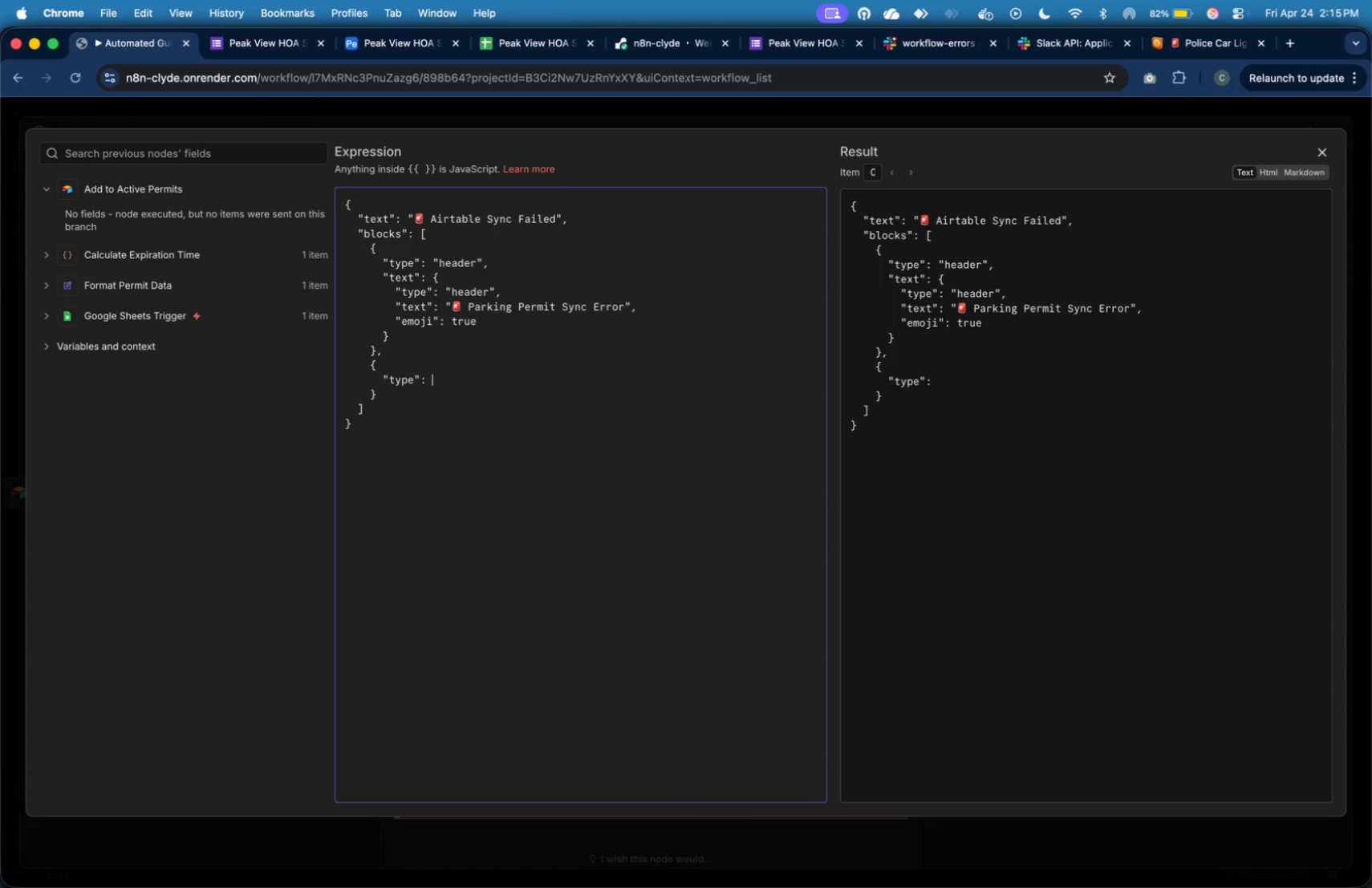 
key(Shift+Space)
 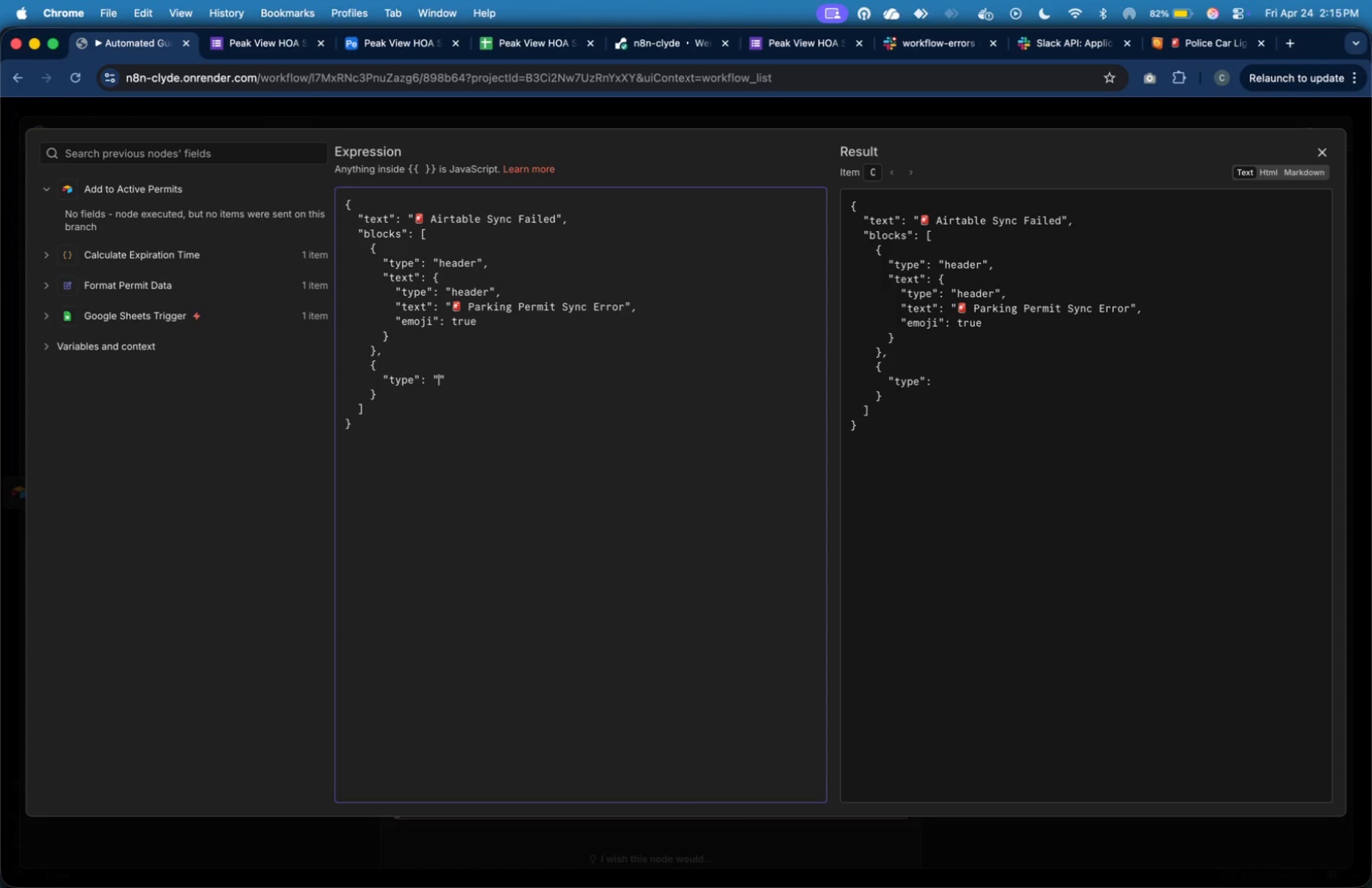 
key(Shift+Quote)
 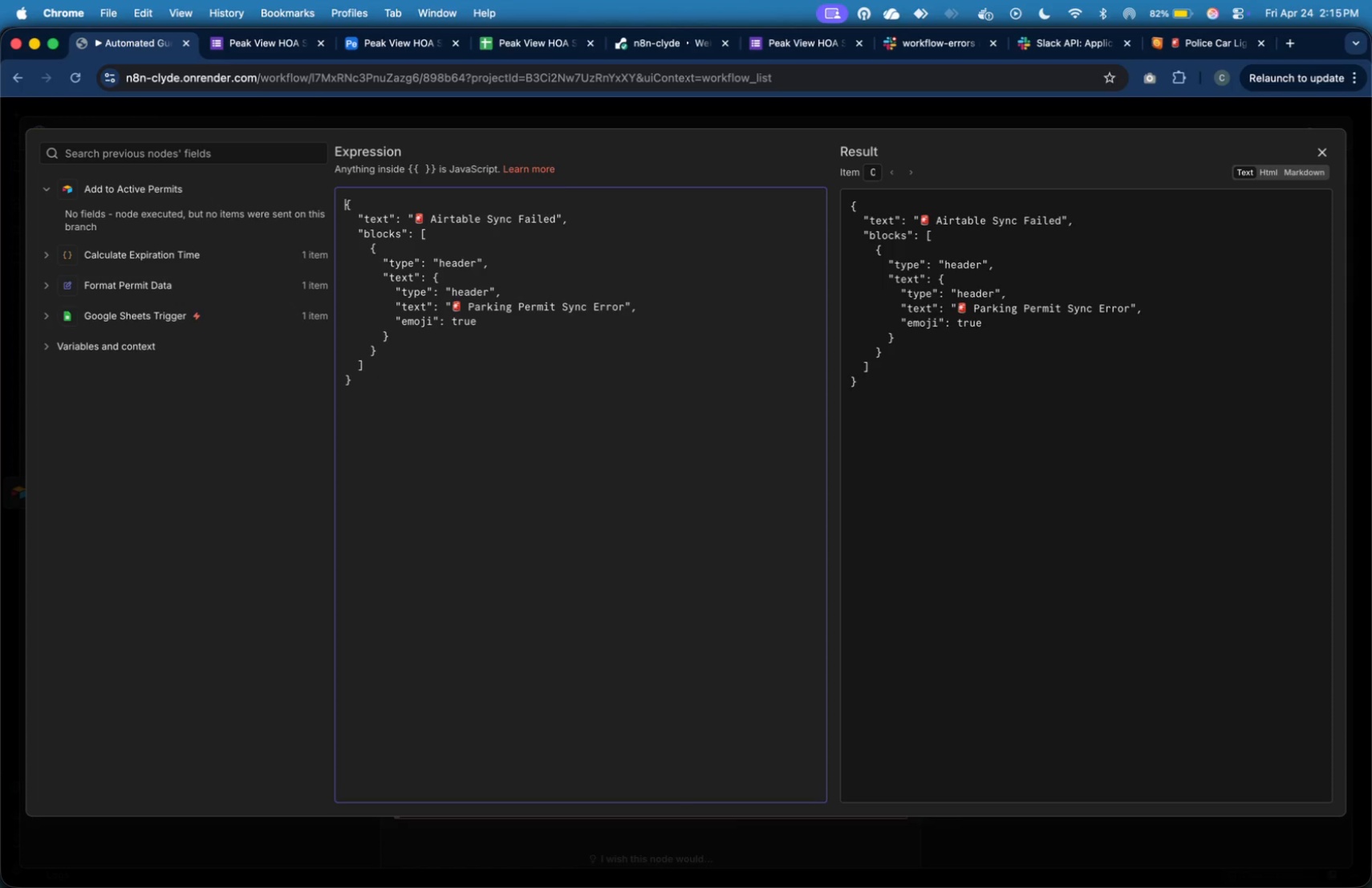 
key(ArrowDown)
 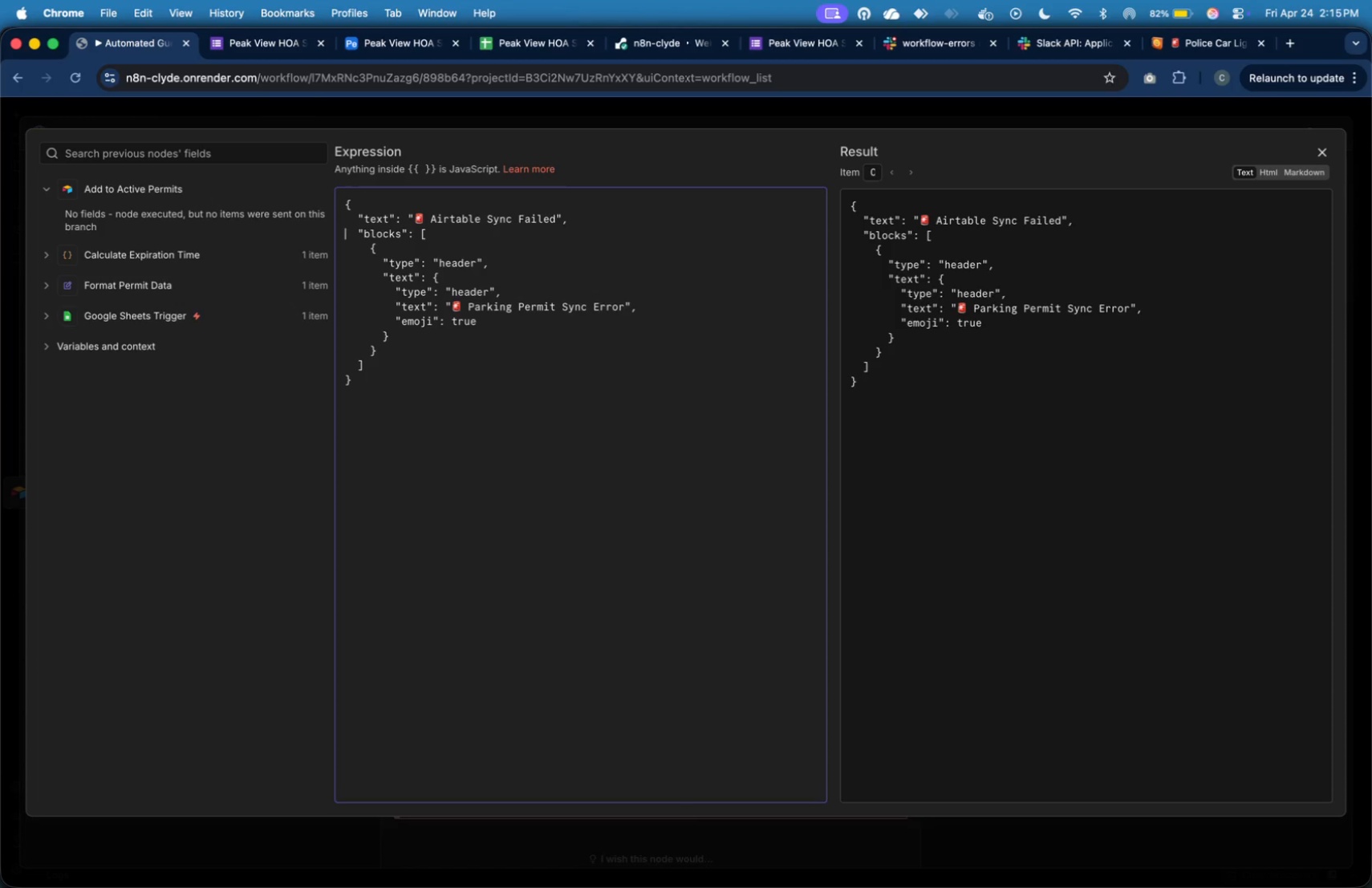 
key(ArrowDown)
 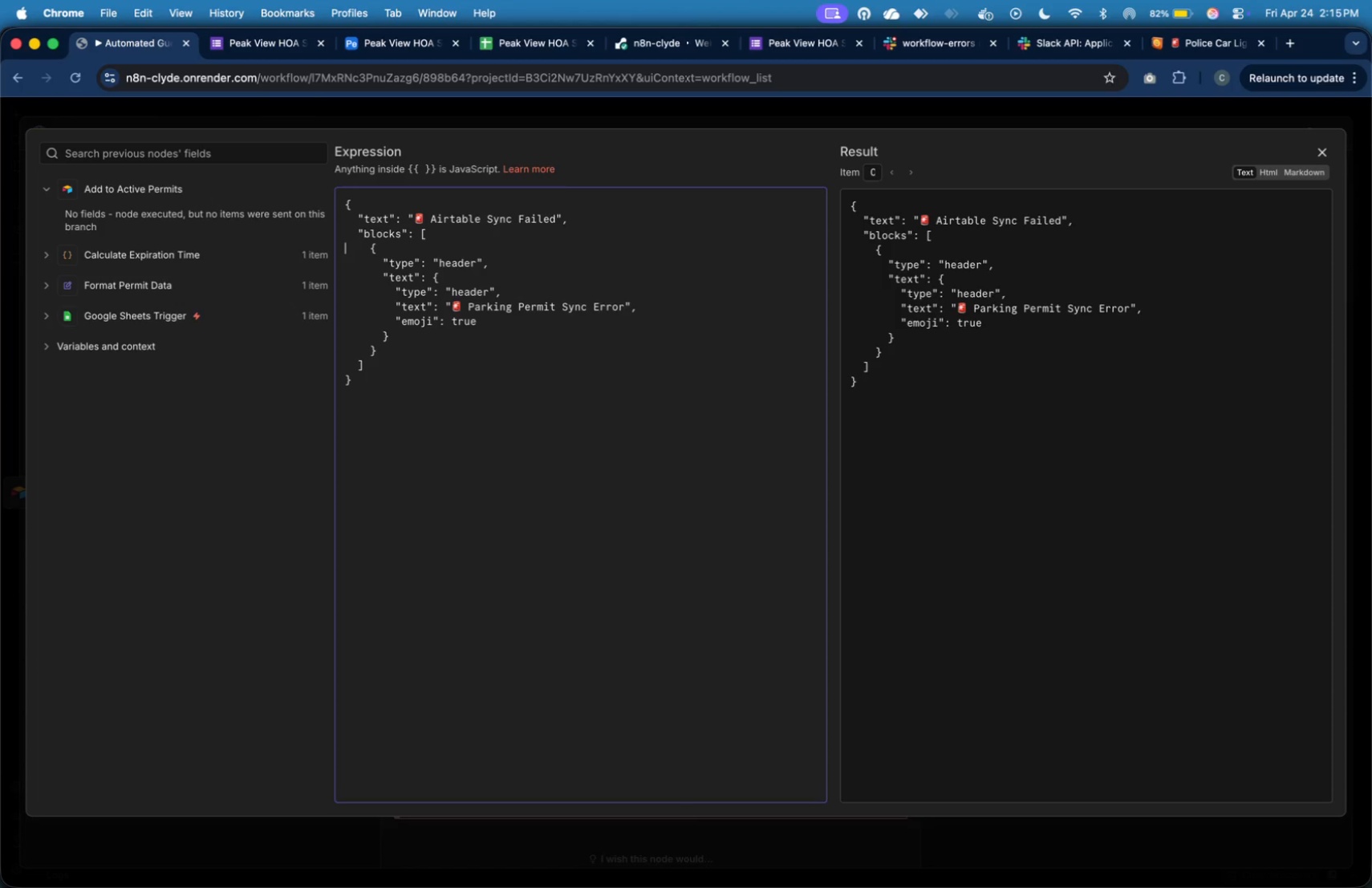 
key(ArrowDown)
 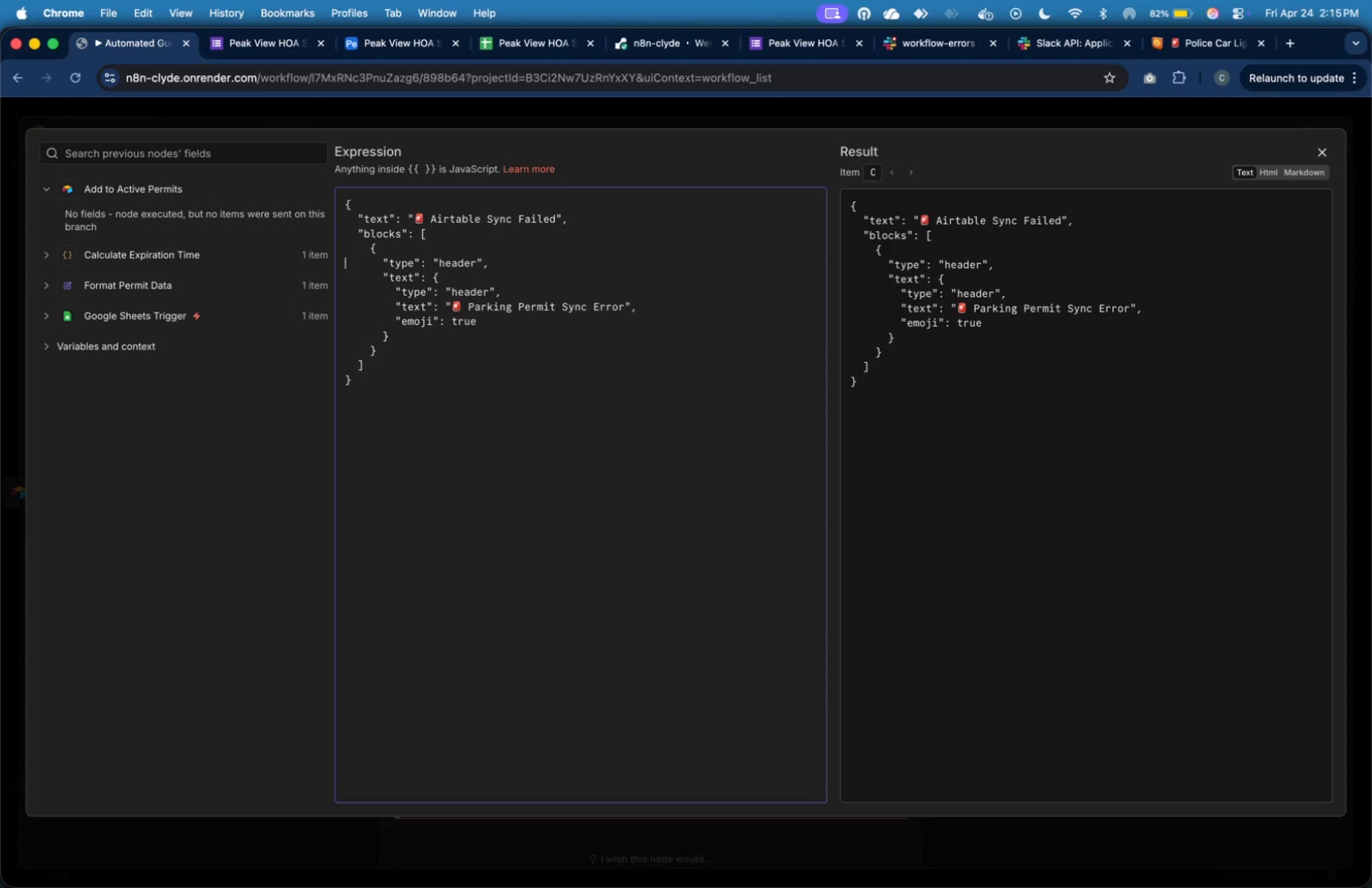 
key(ArrowDown)
 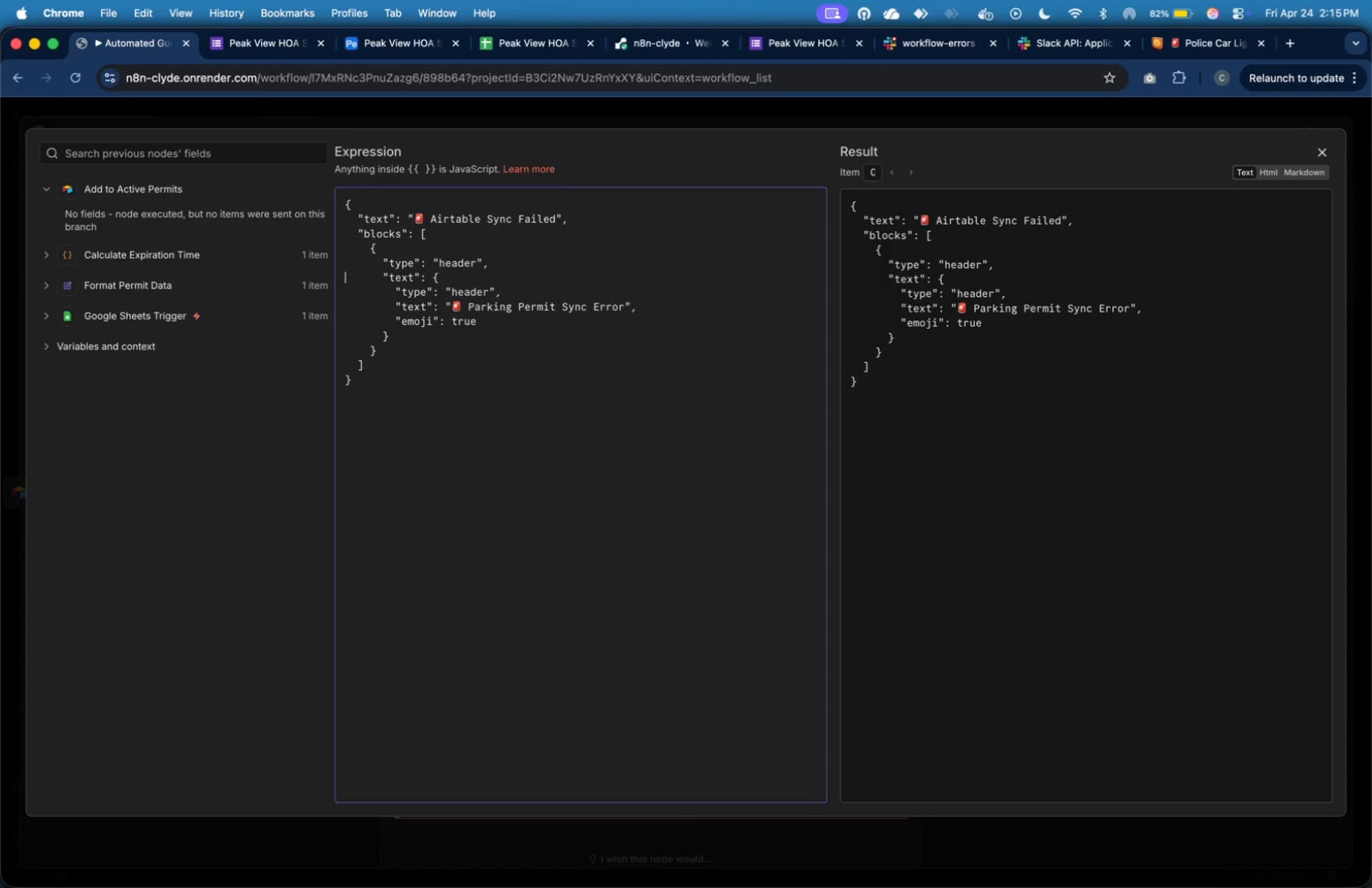 
key(ArrowDown)
 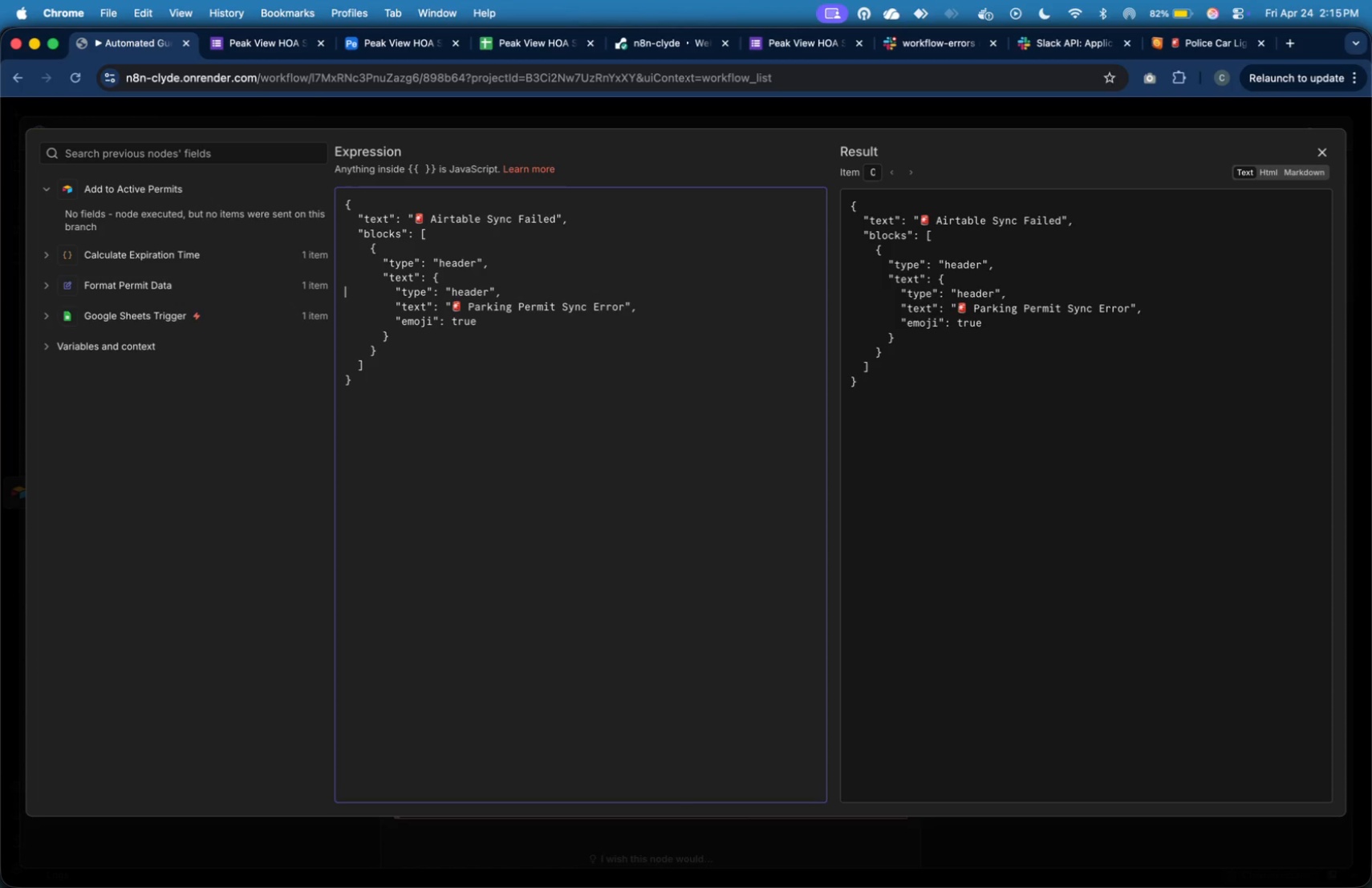 
key(ArrowDown)
 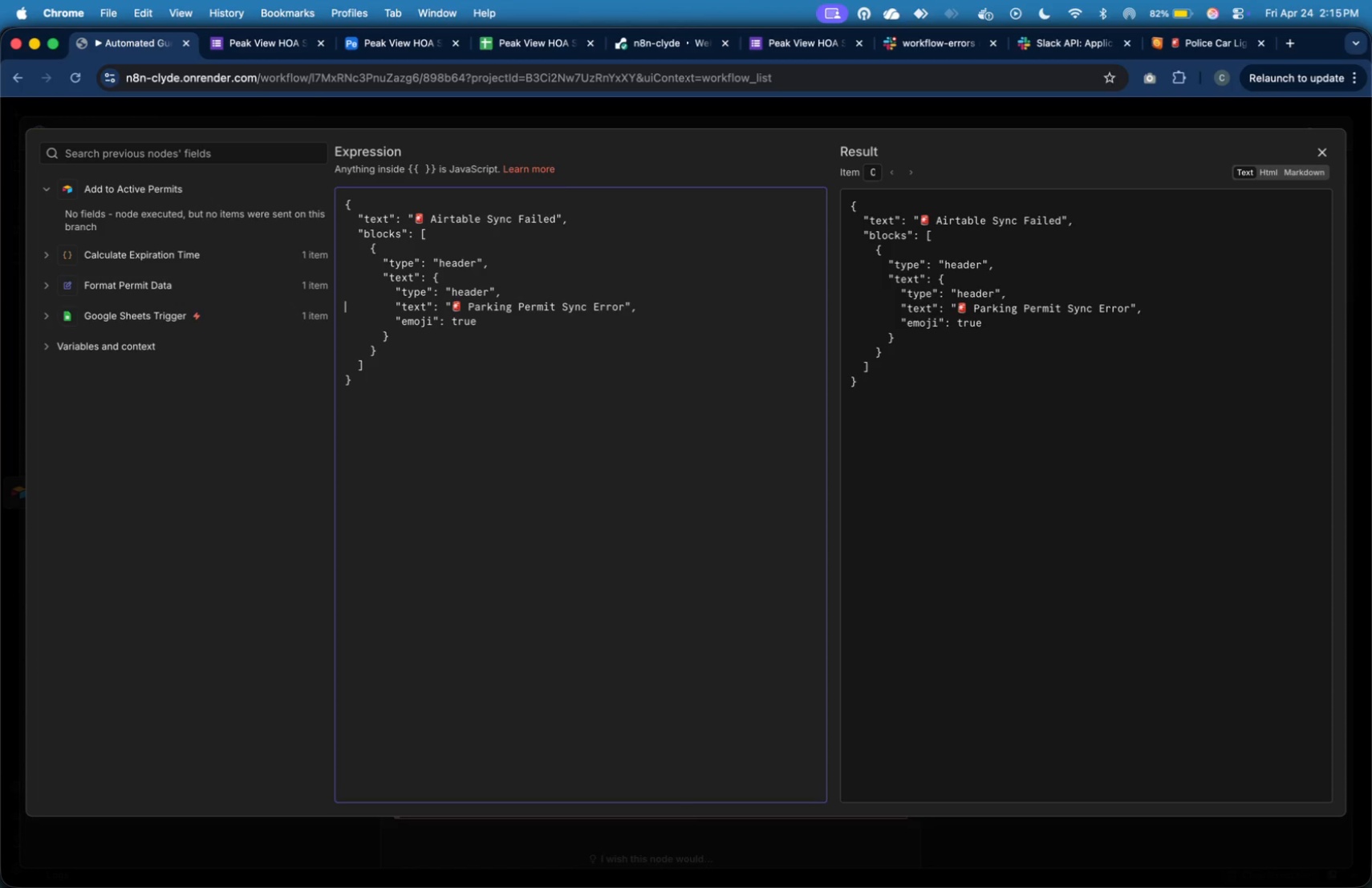 
key(ArrowDown)
 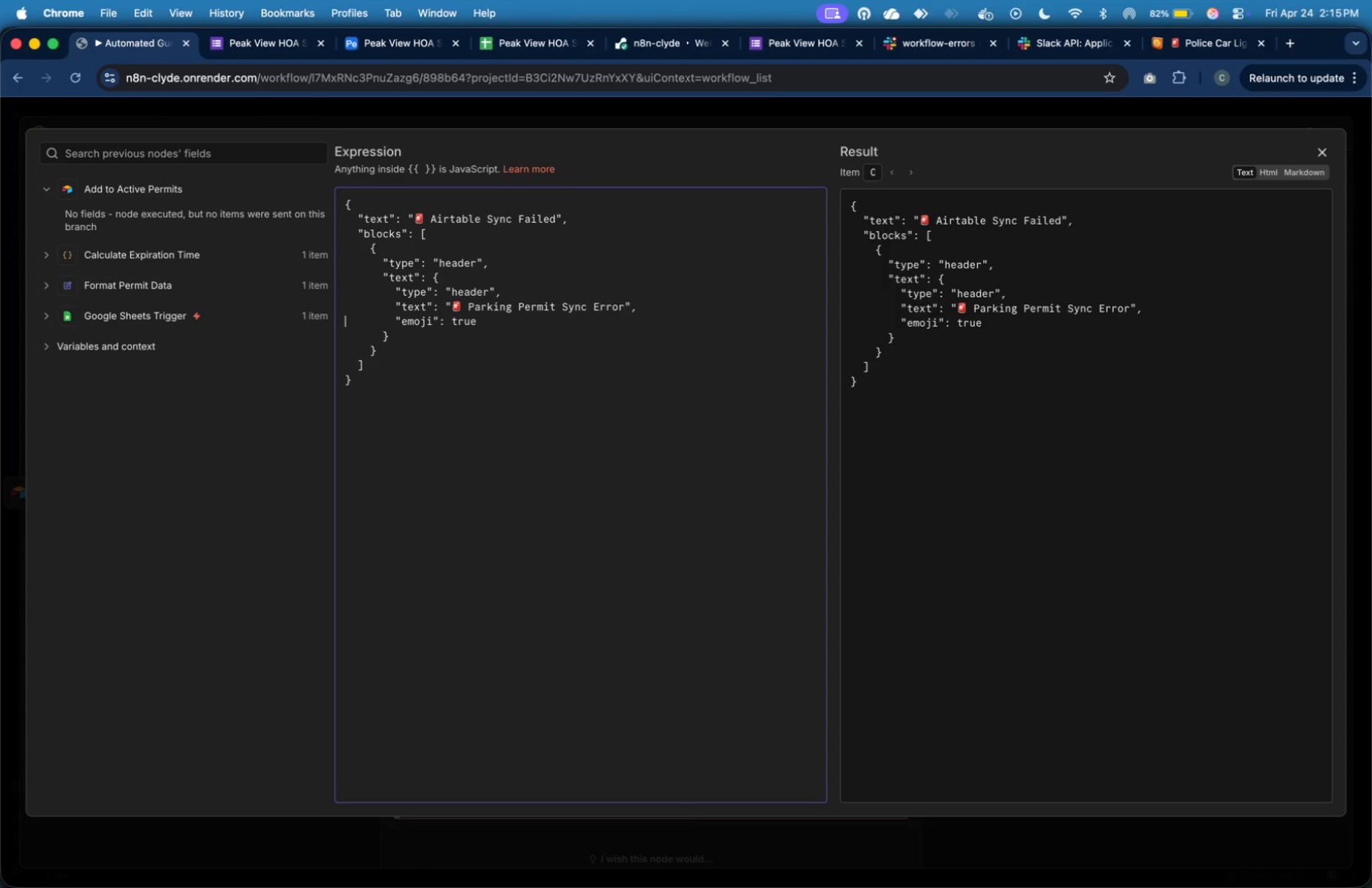 
key(ArrowDown)
 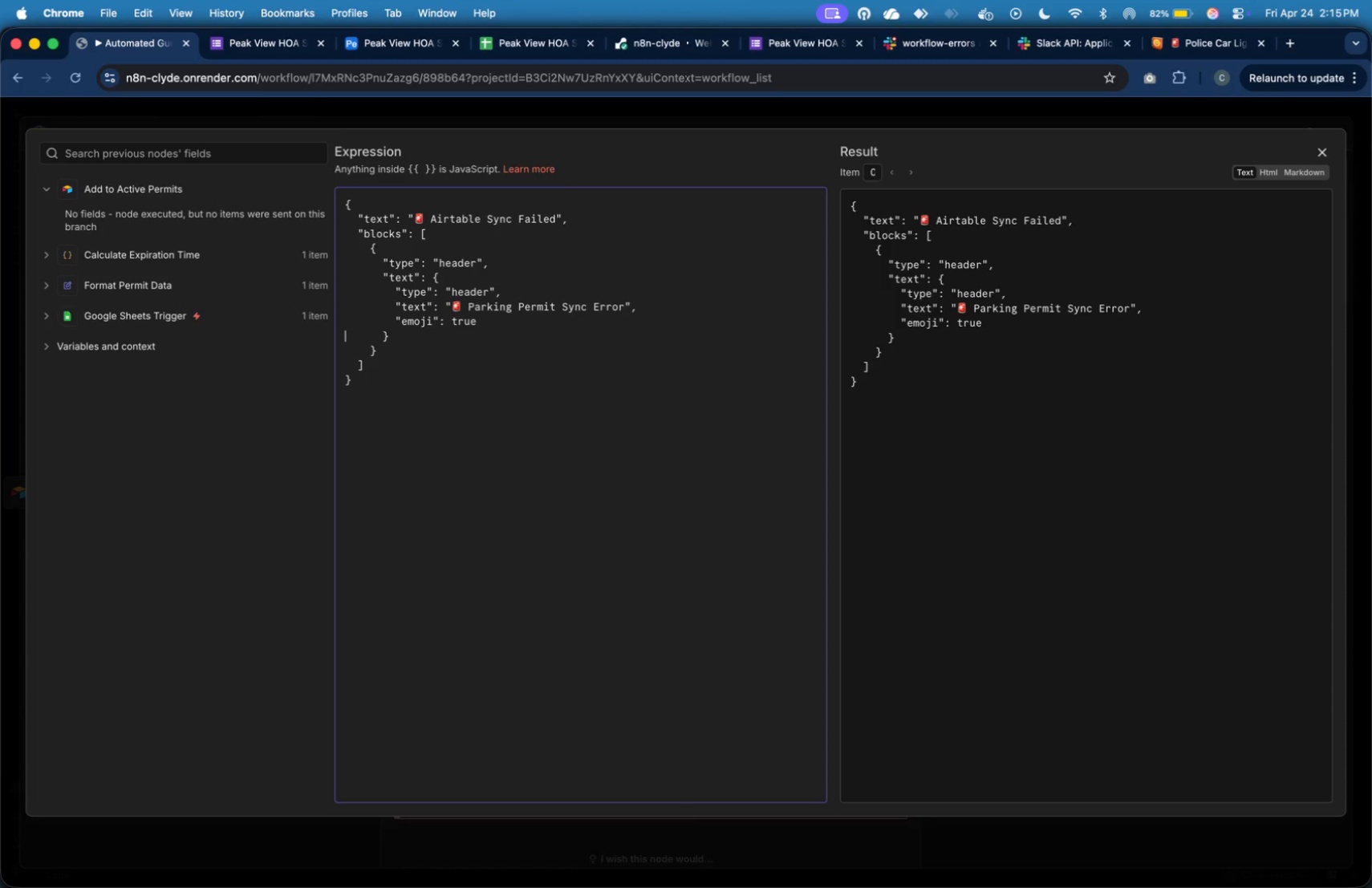 
key(ArrowDown)
 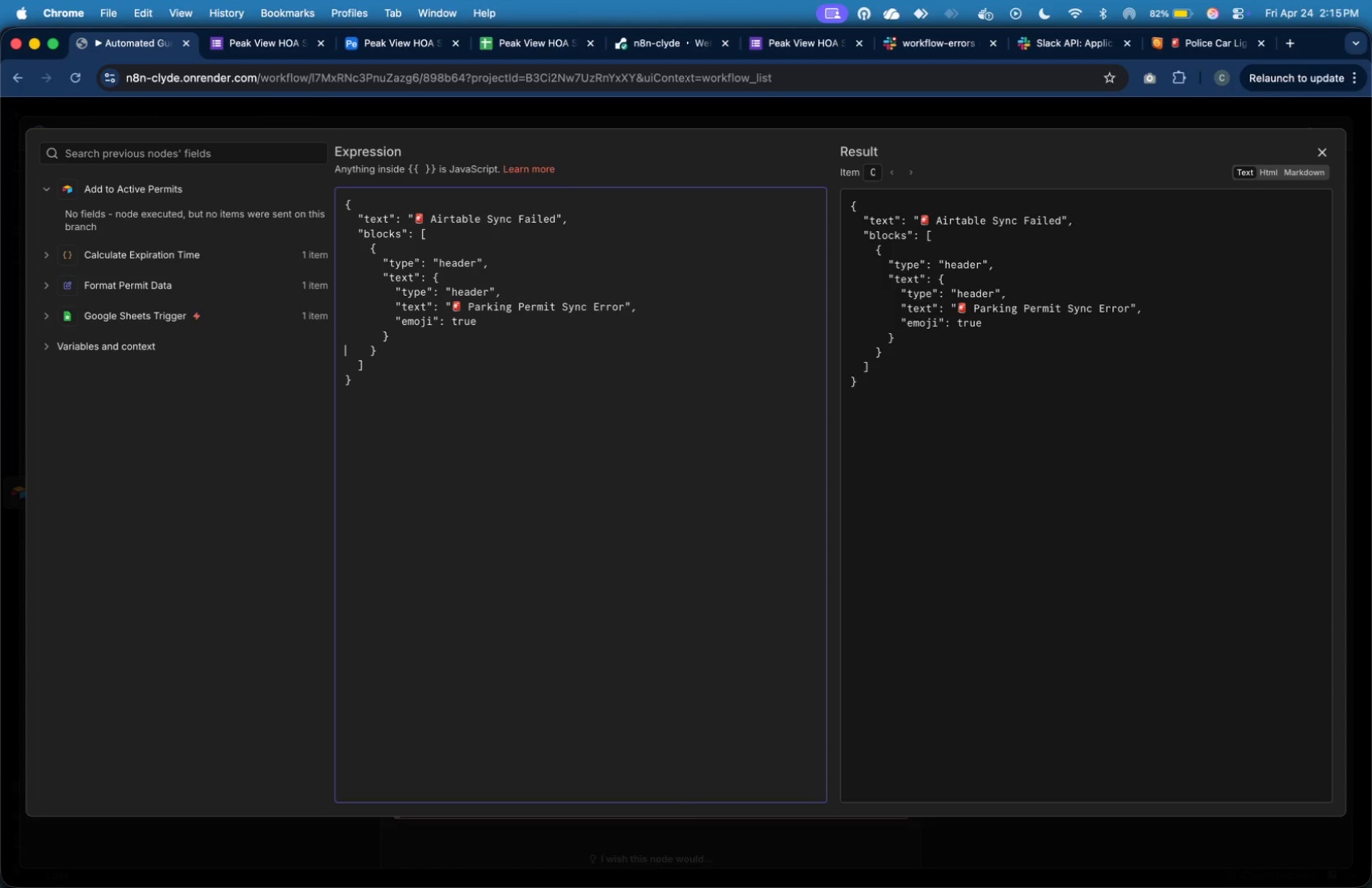 
key(ArrowDown)
 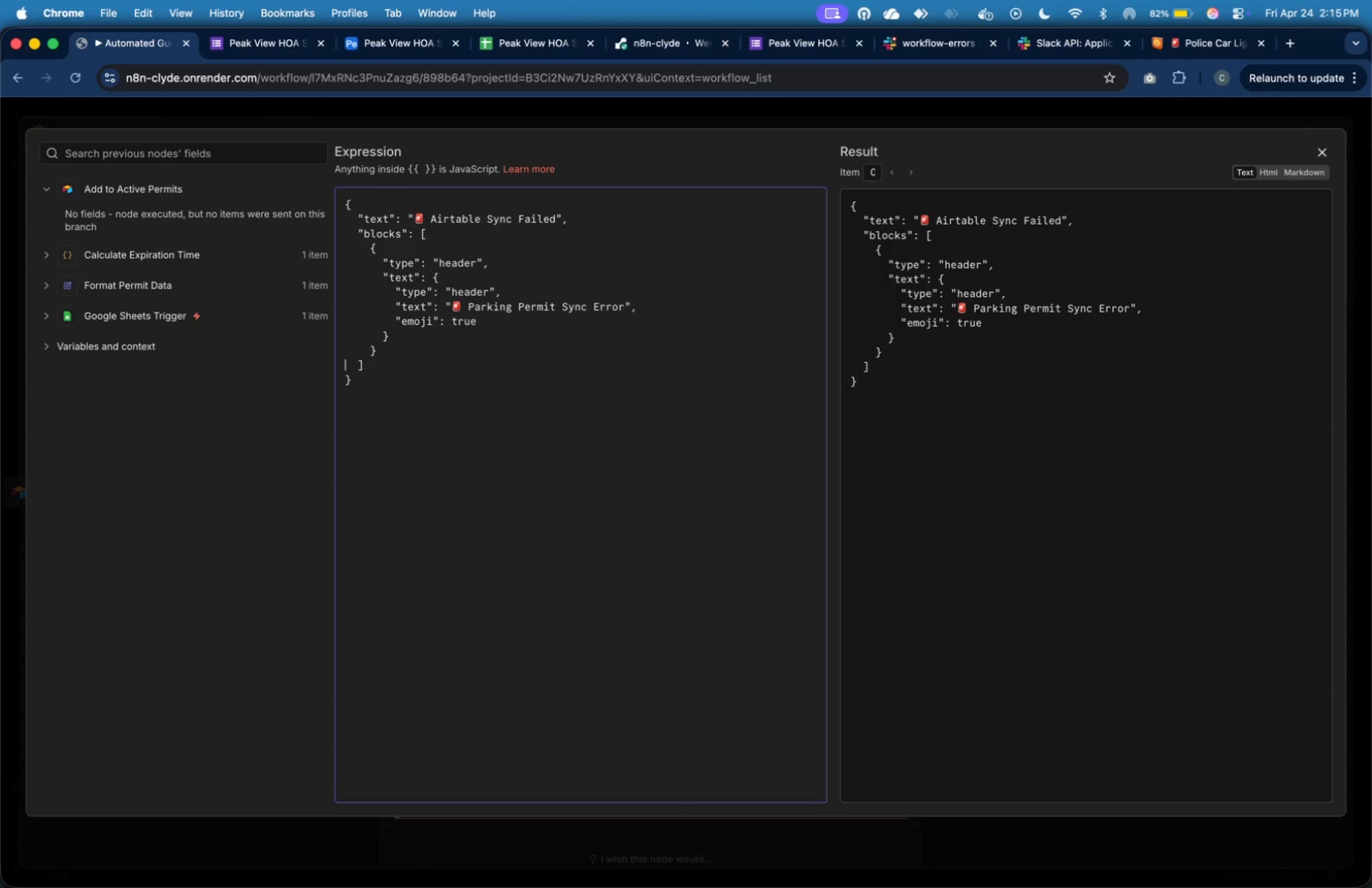 
key(ArrowDown)
 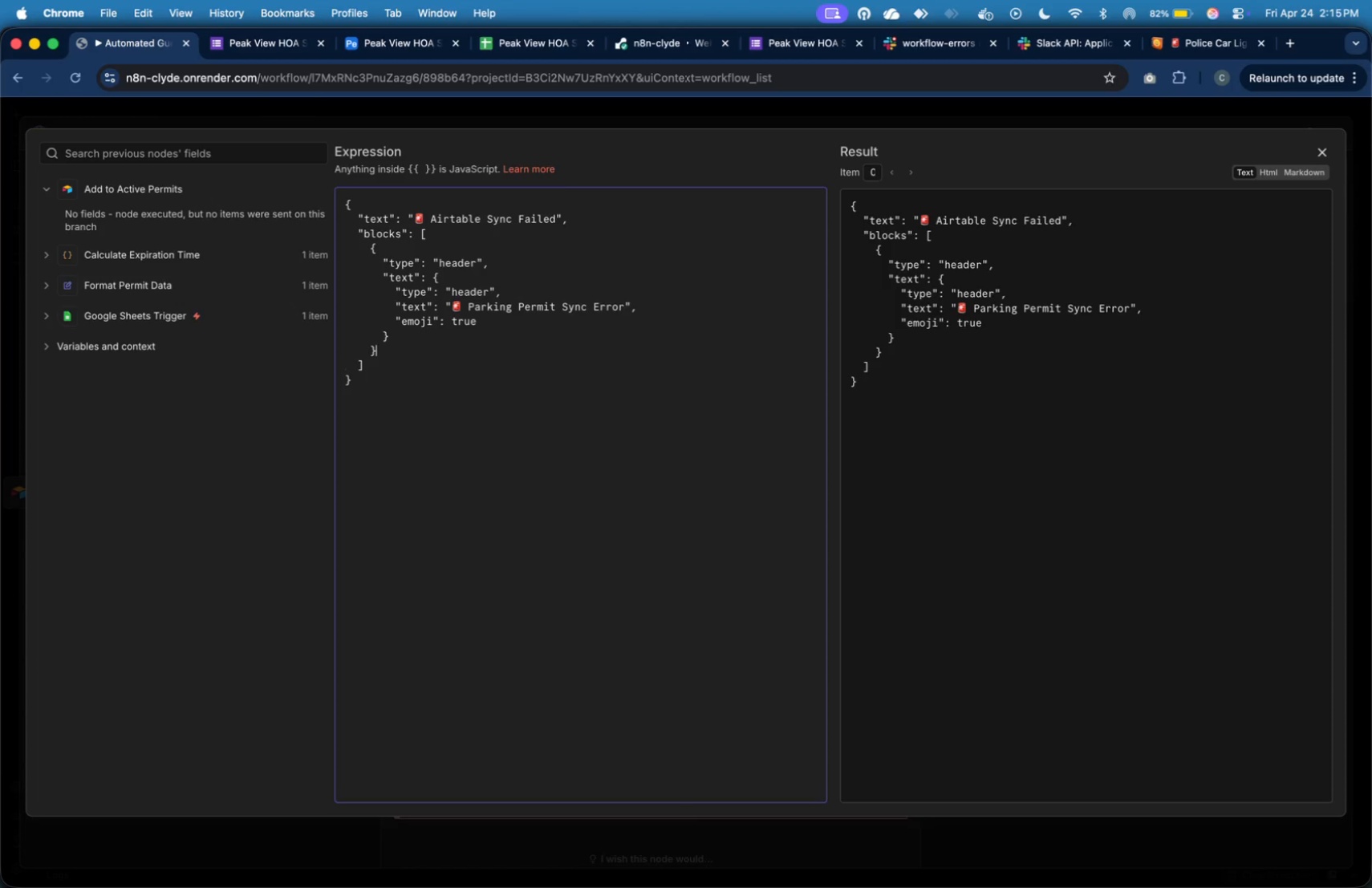 
key(ArrowLeft)
 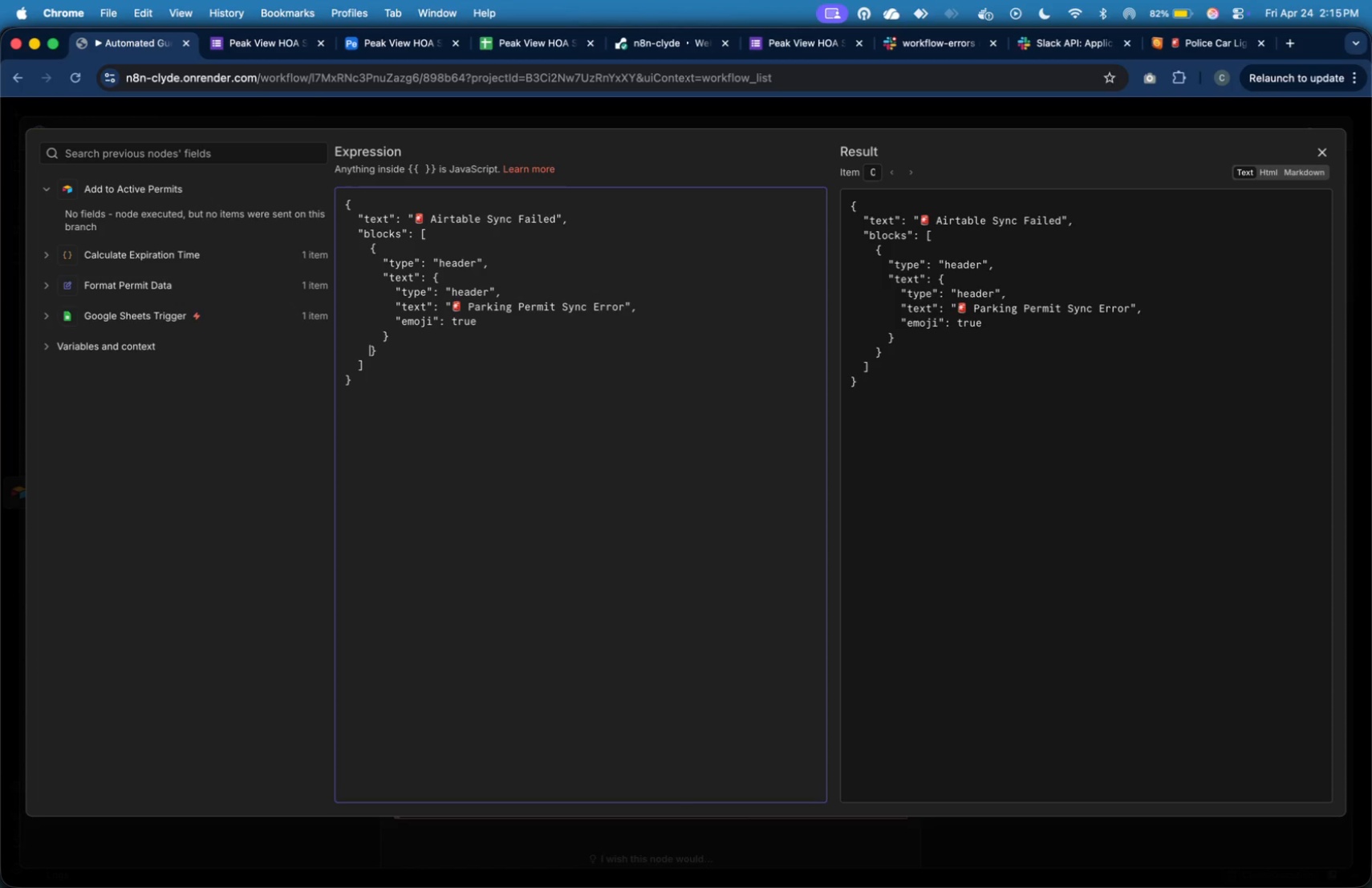 
key(ArrowLeft)
 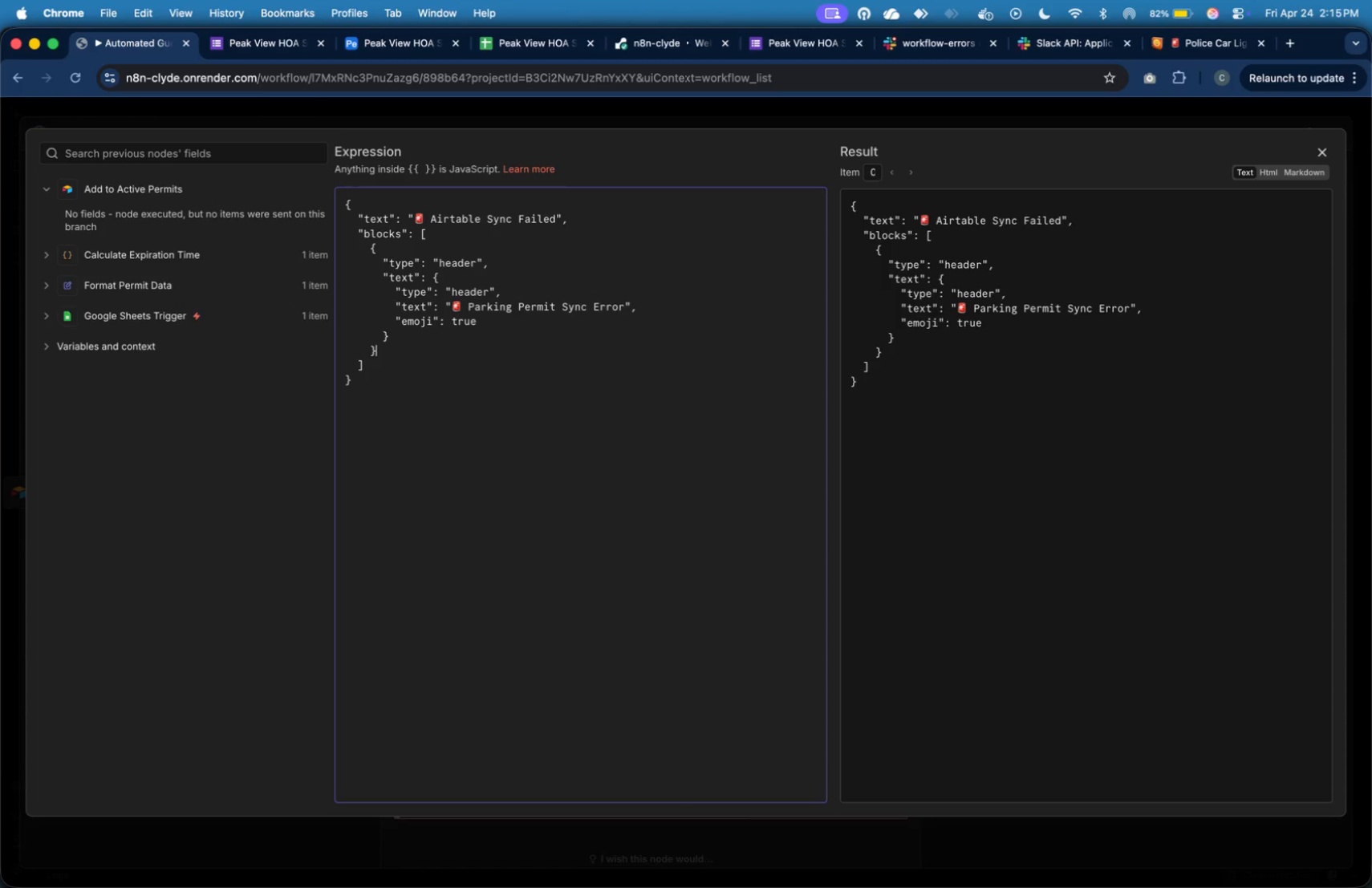 
key(ArrowRight)
 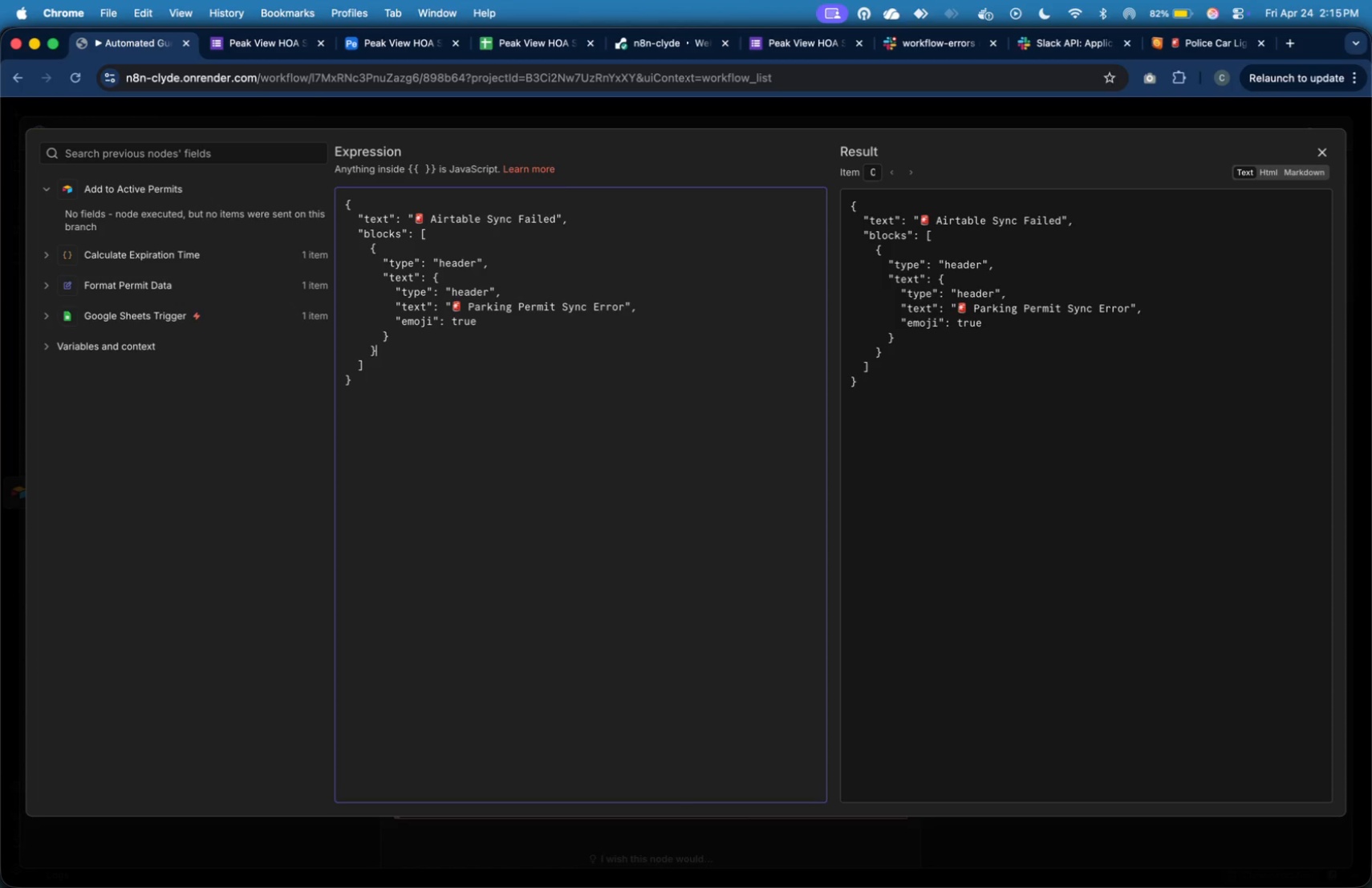 
key(Comma)
 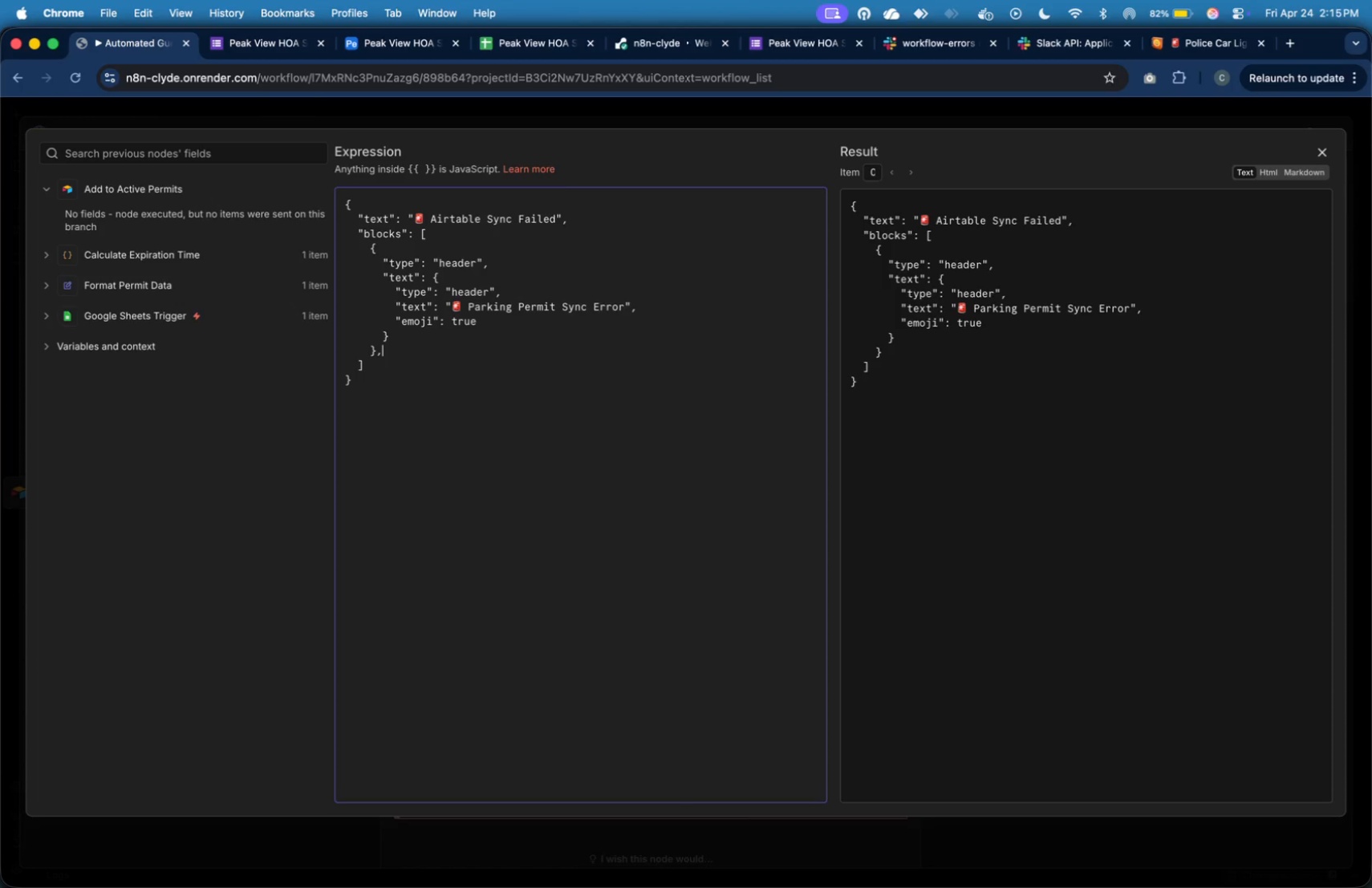 
key(Enter)
 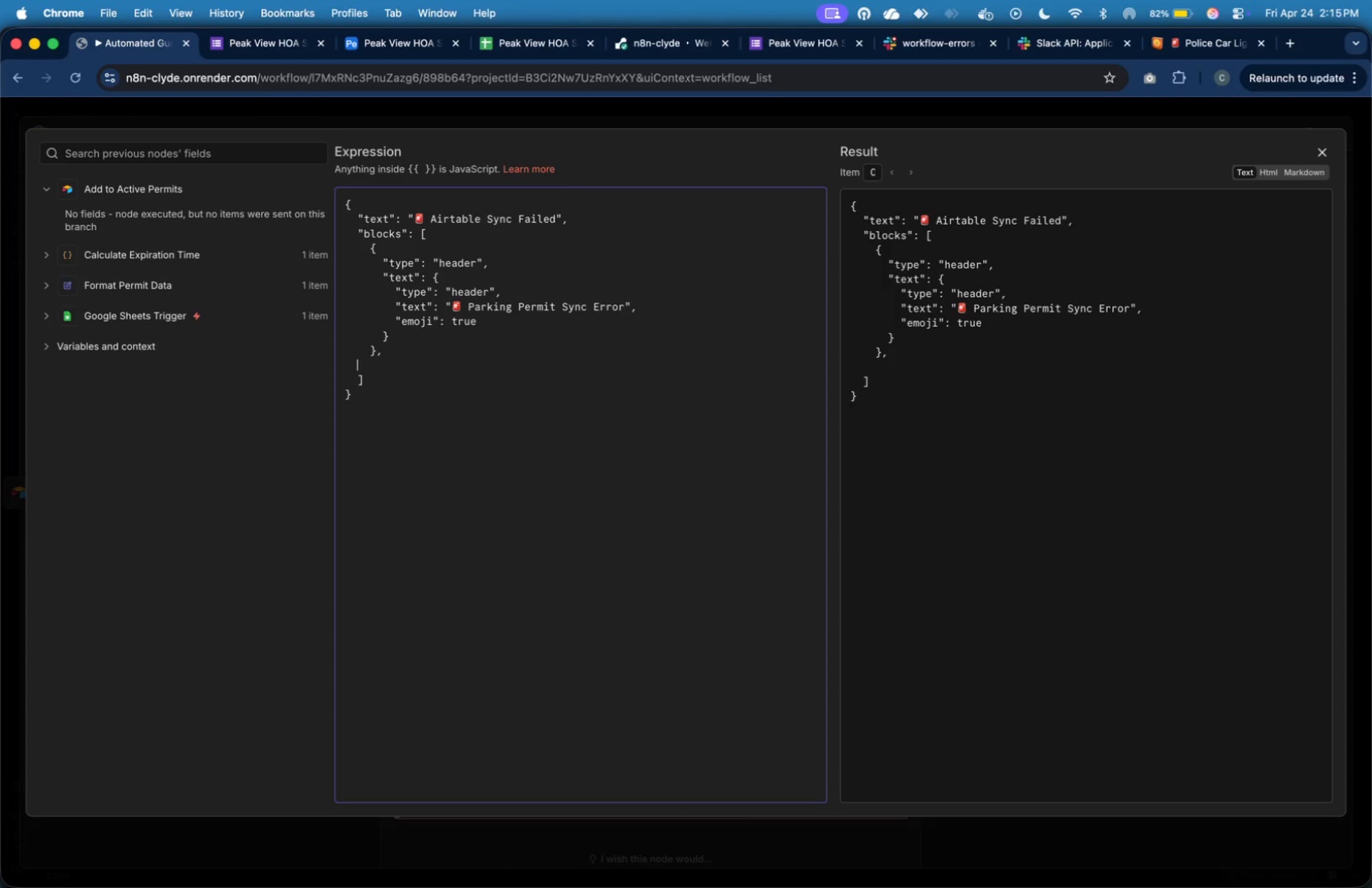 
key(Tab)
 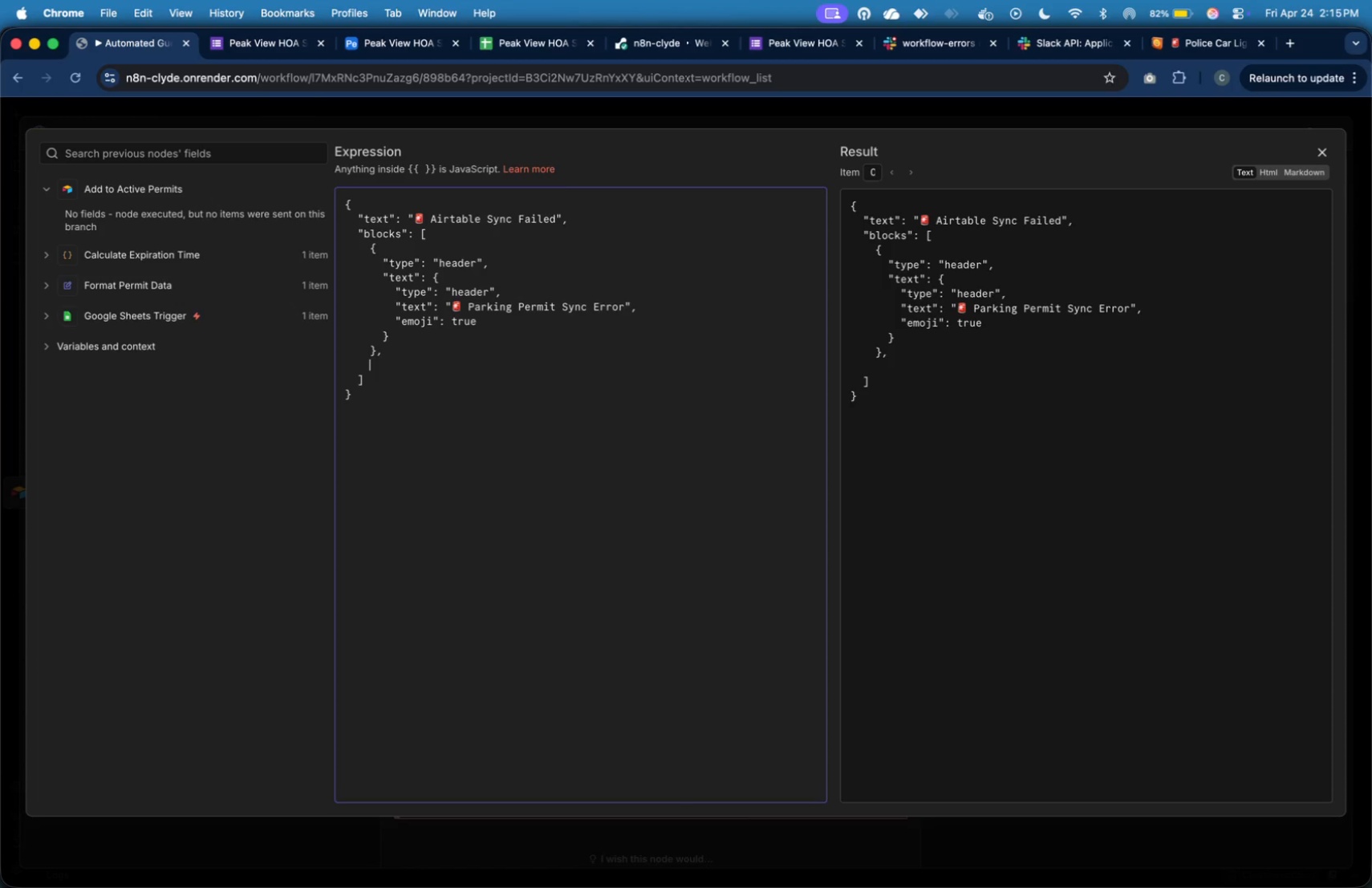 
key(Tab)
 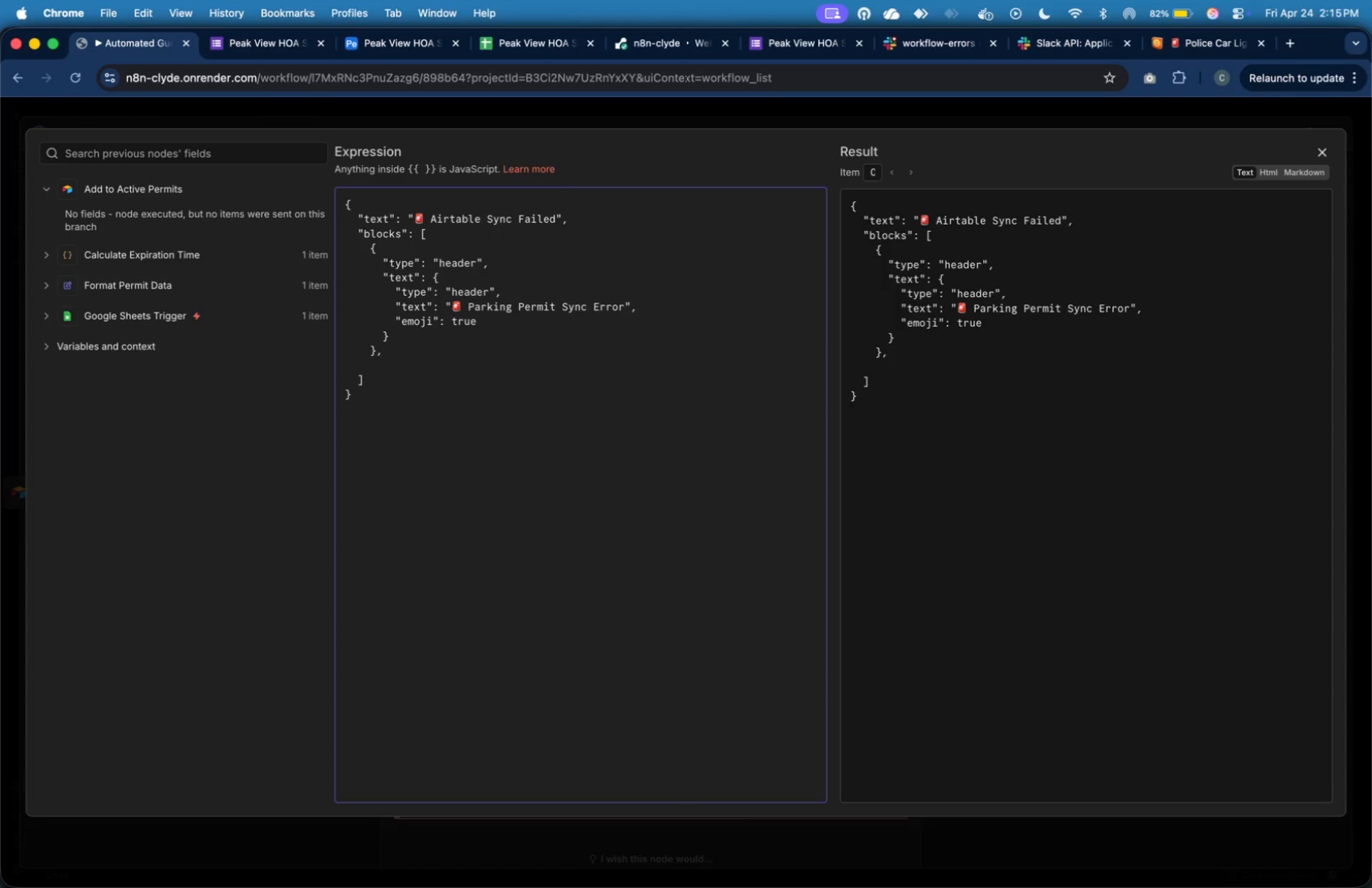 
key(Shift+BracketLeft)
 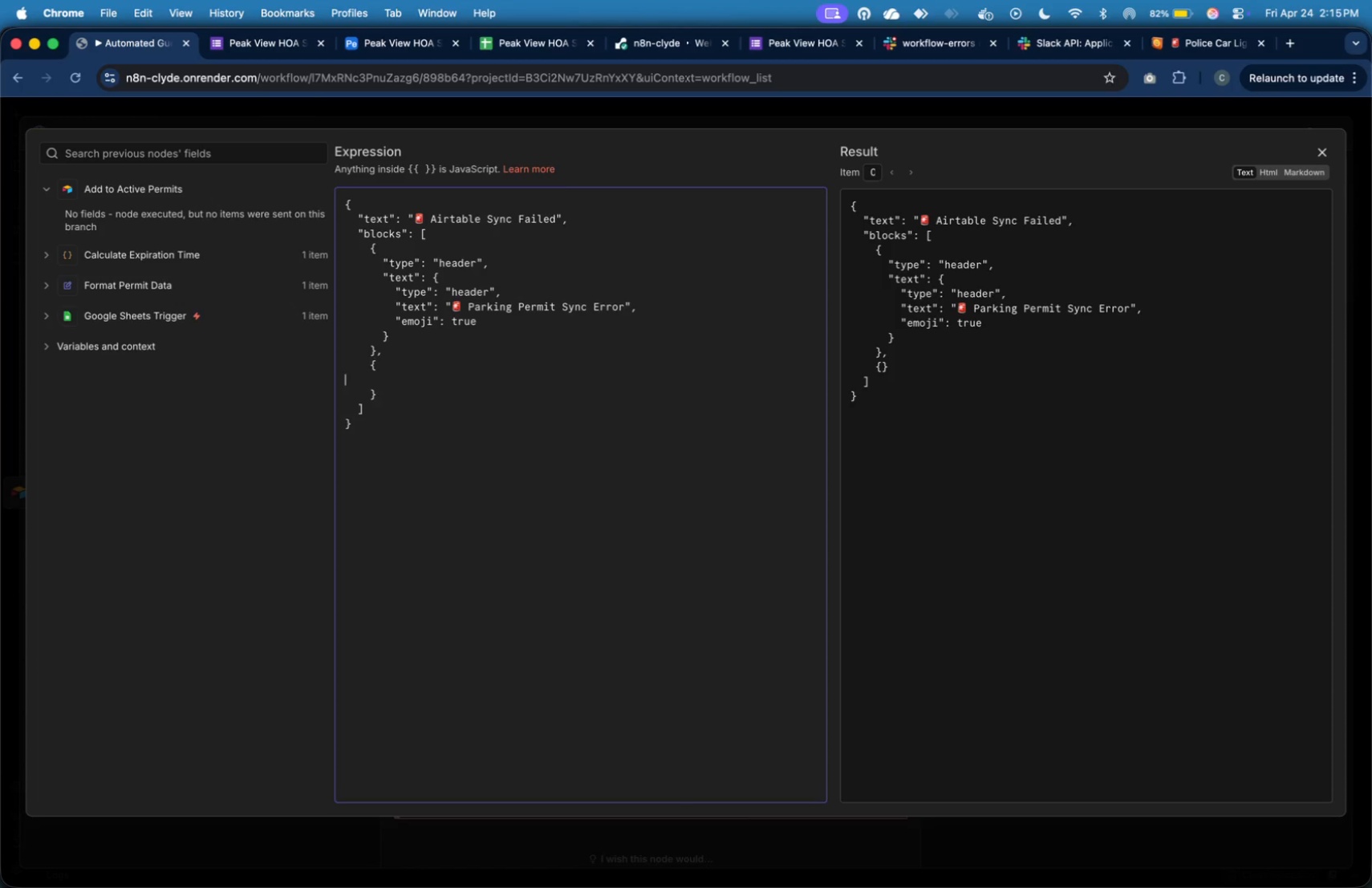 
key(Enter)
 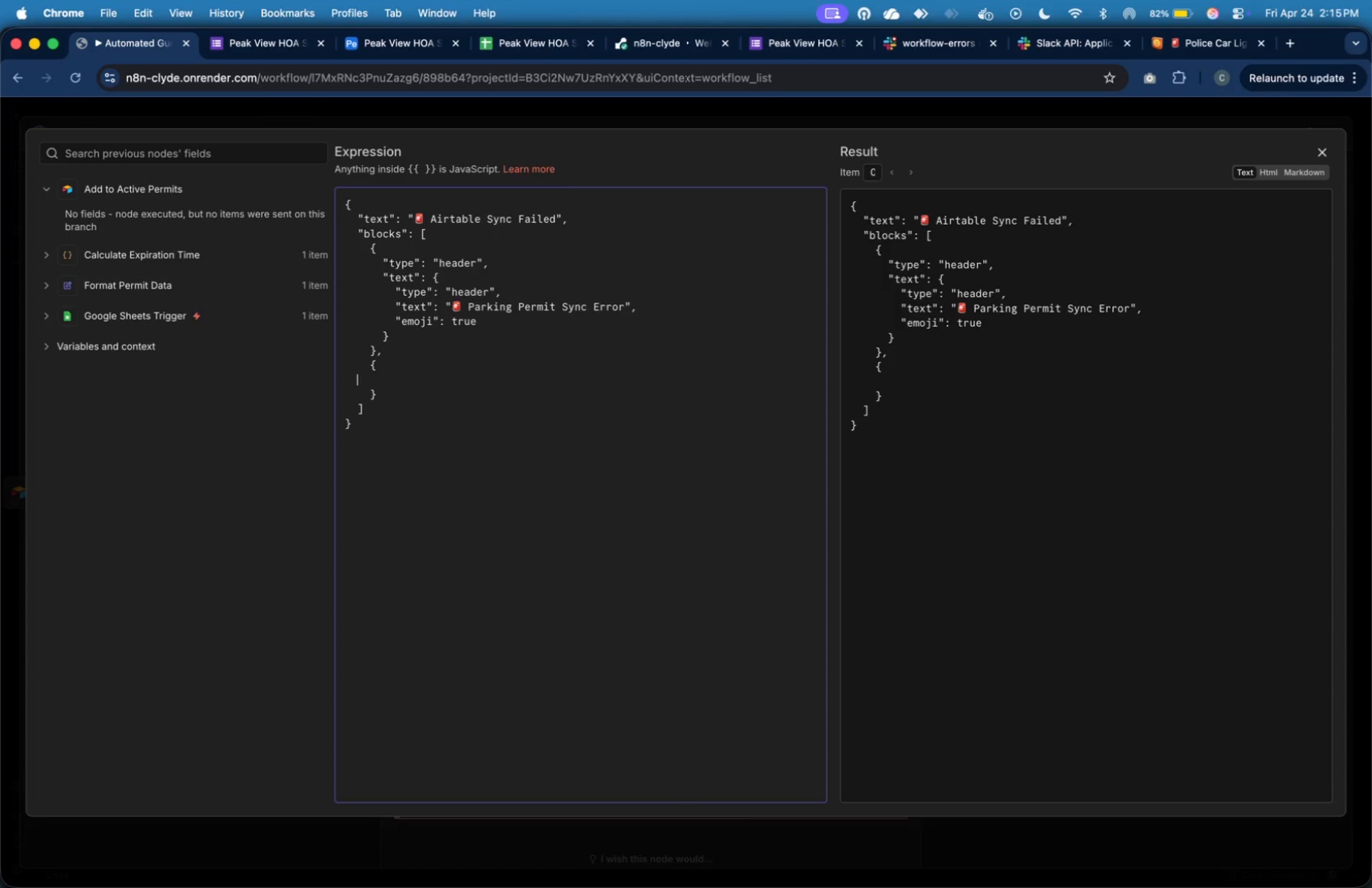 
key(Tab)
key(Tab)
key(Tab)
type("type)
 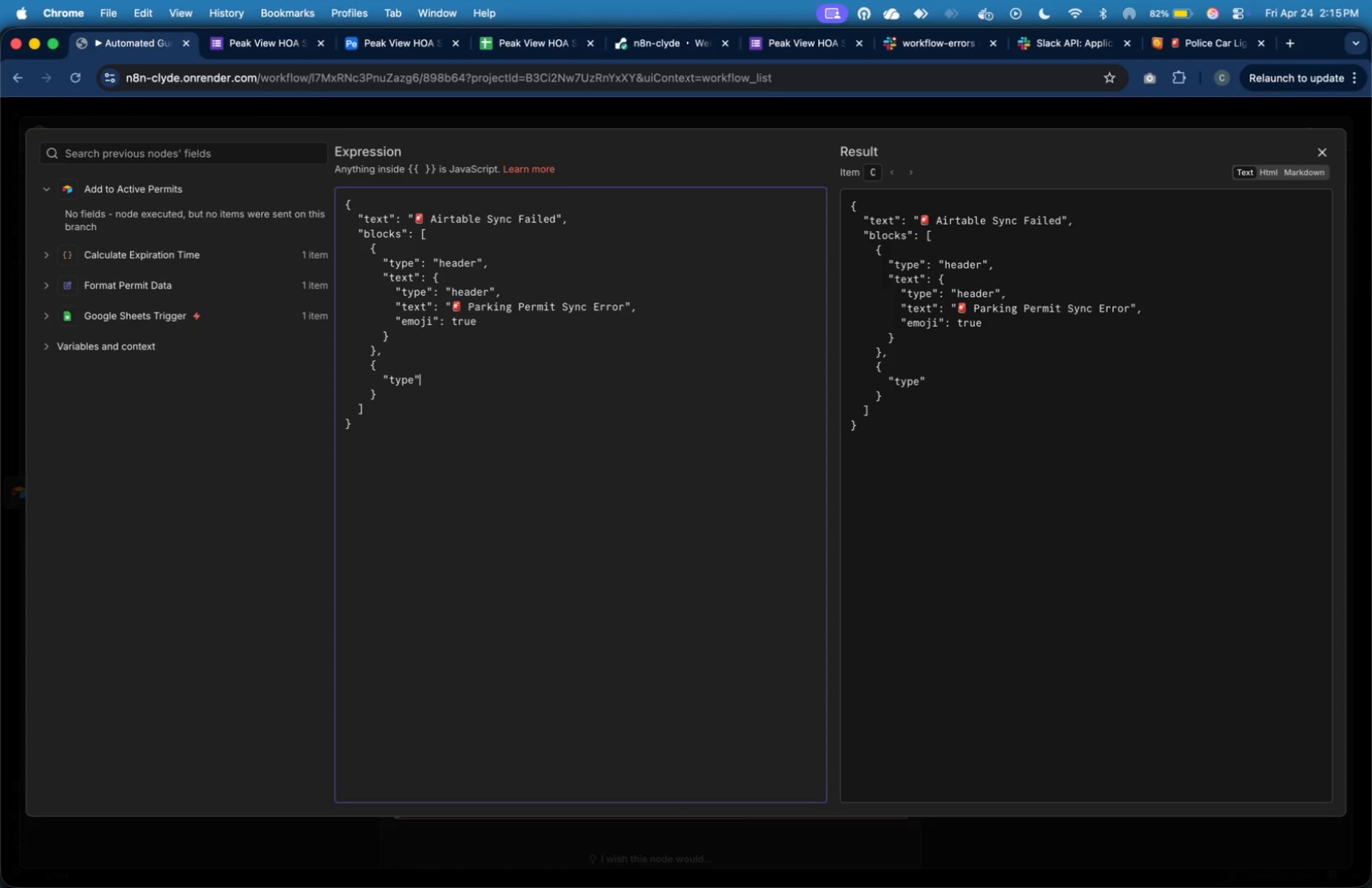 
 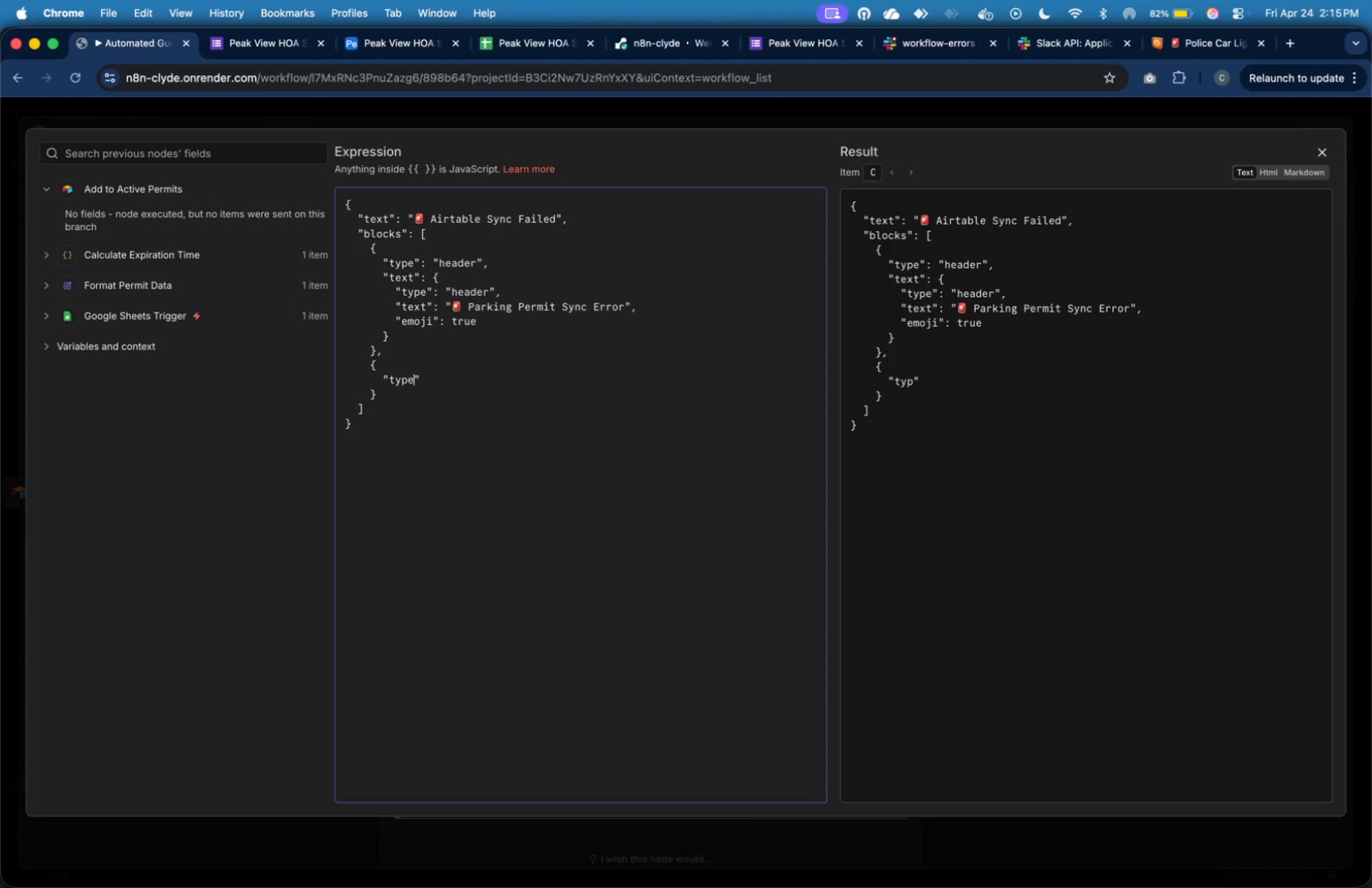 
key(ArrowRight)
 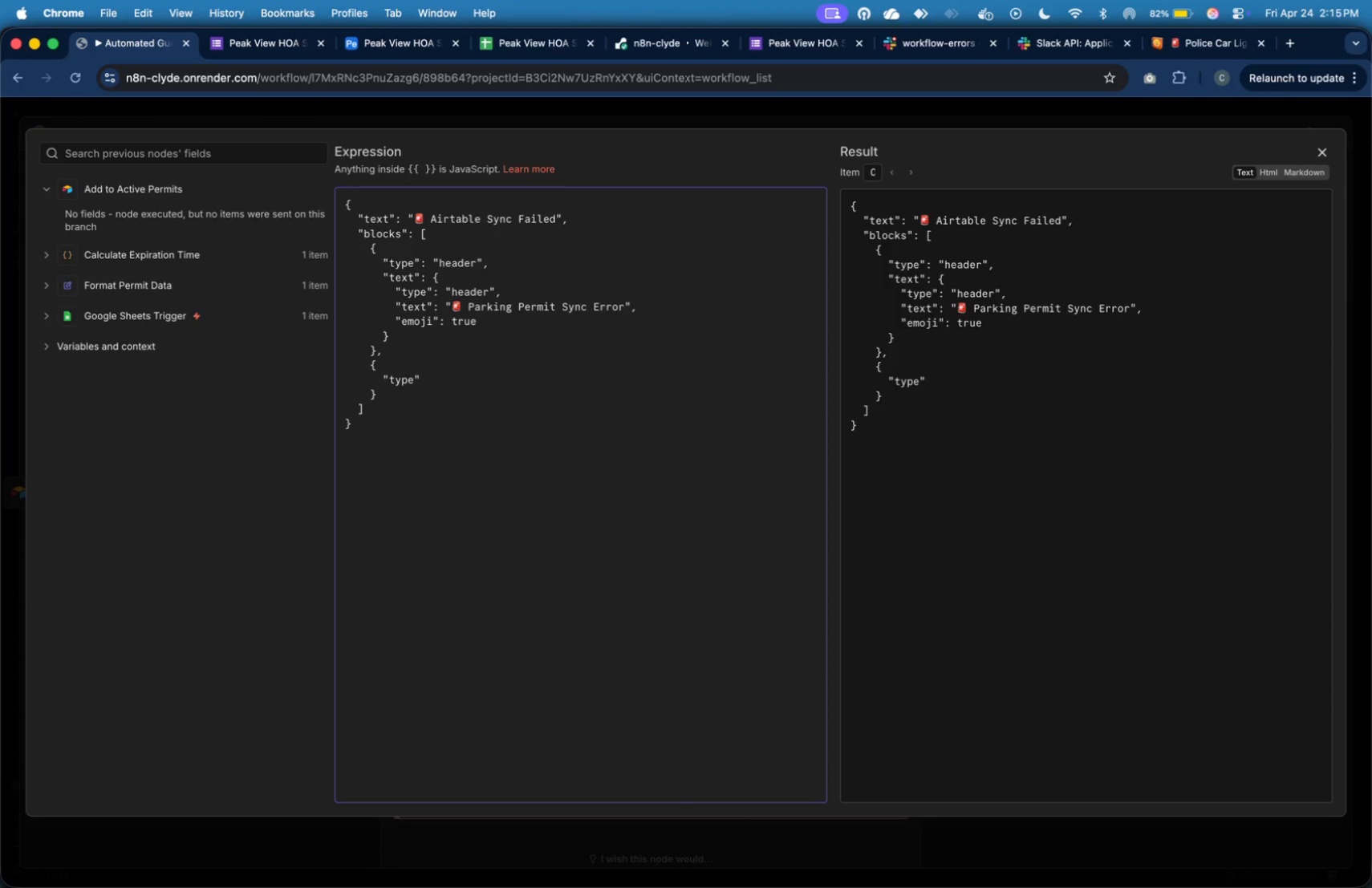 
type(: "section)
 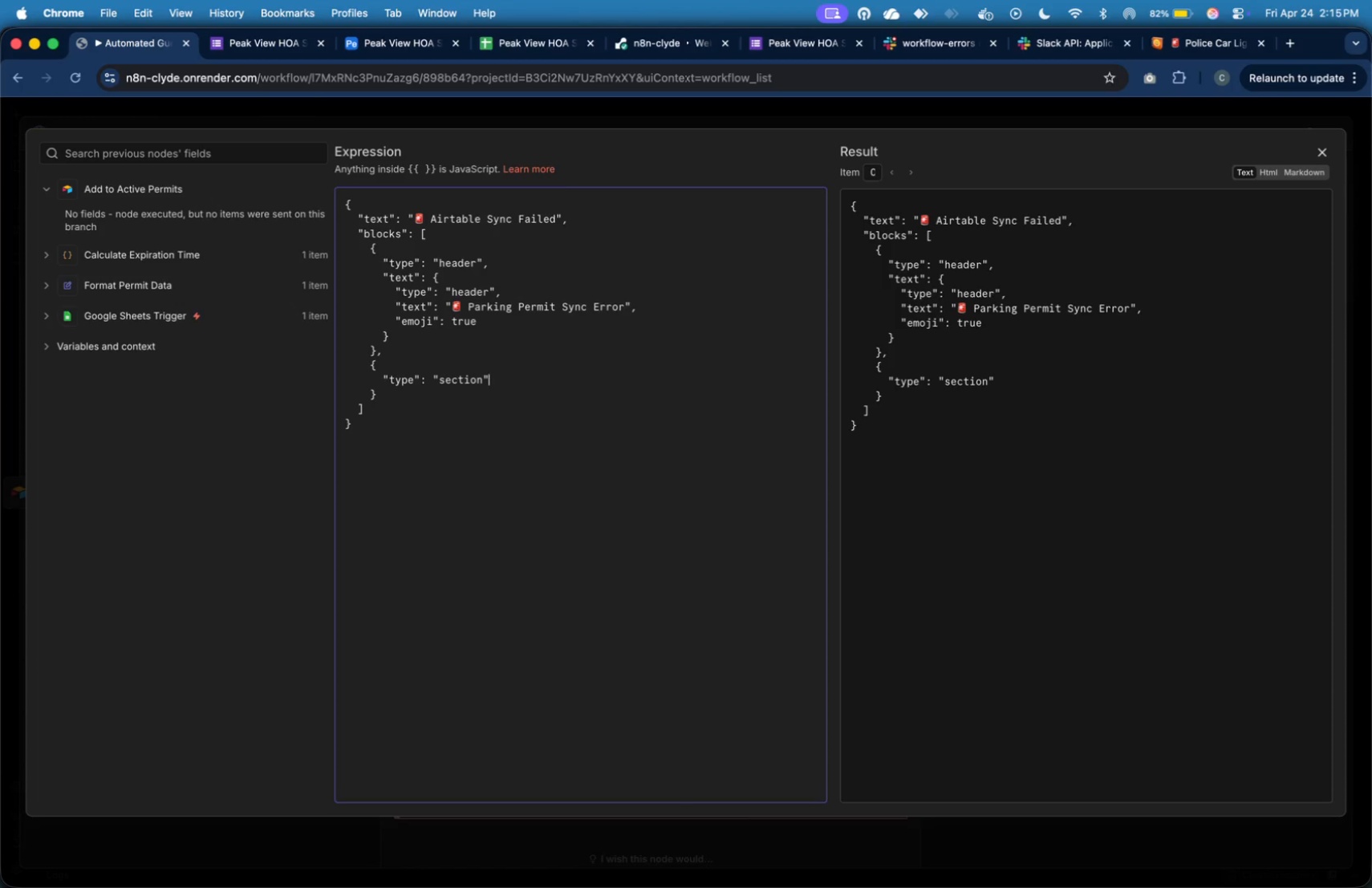 
key(ArrowRight)
 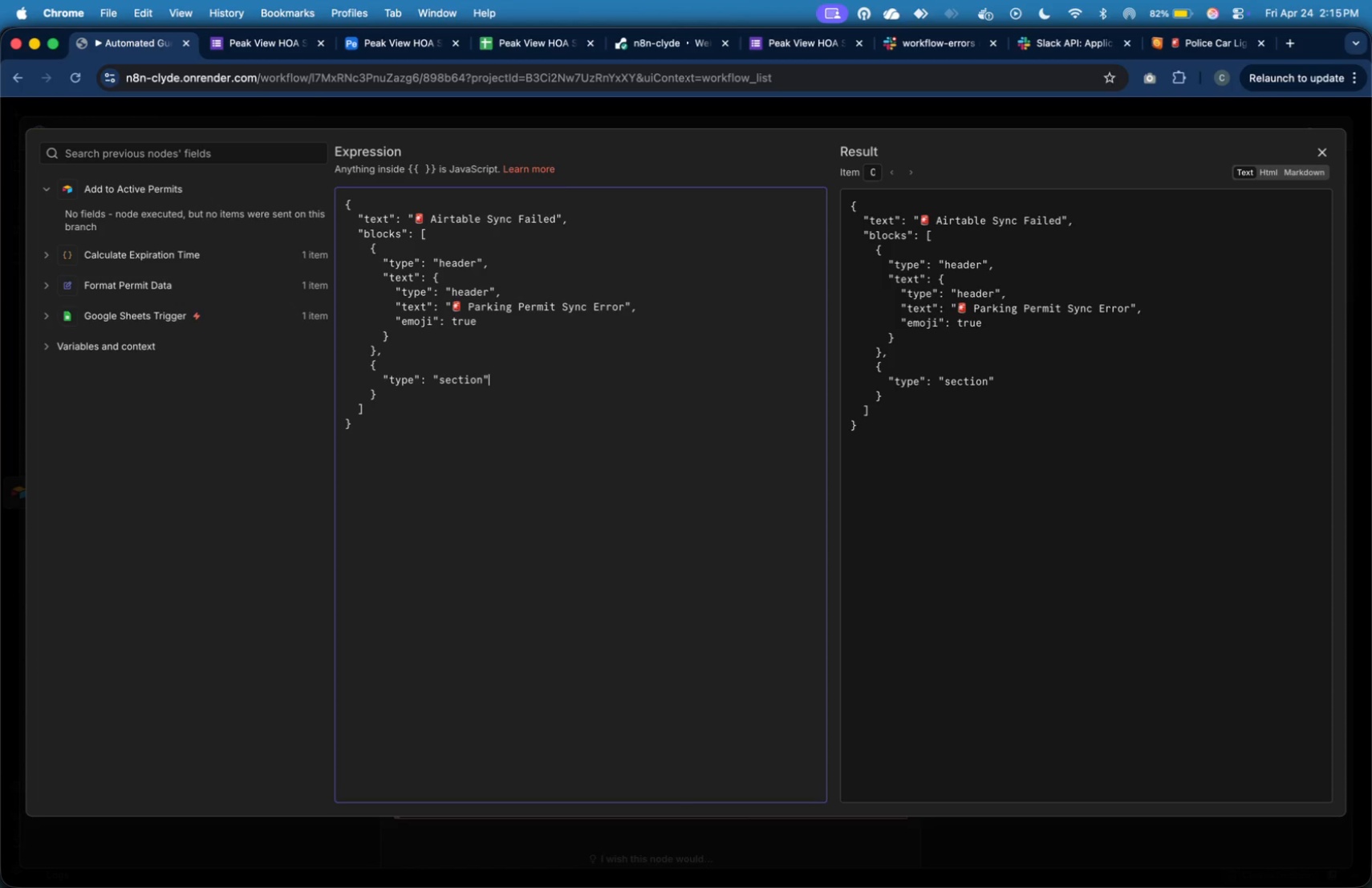 
key(Comma)
 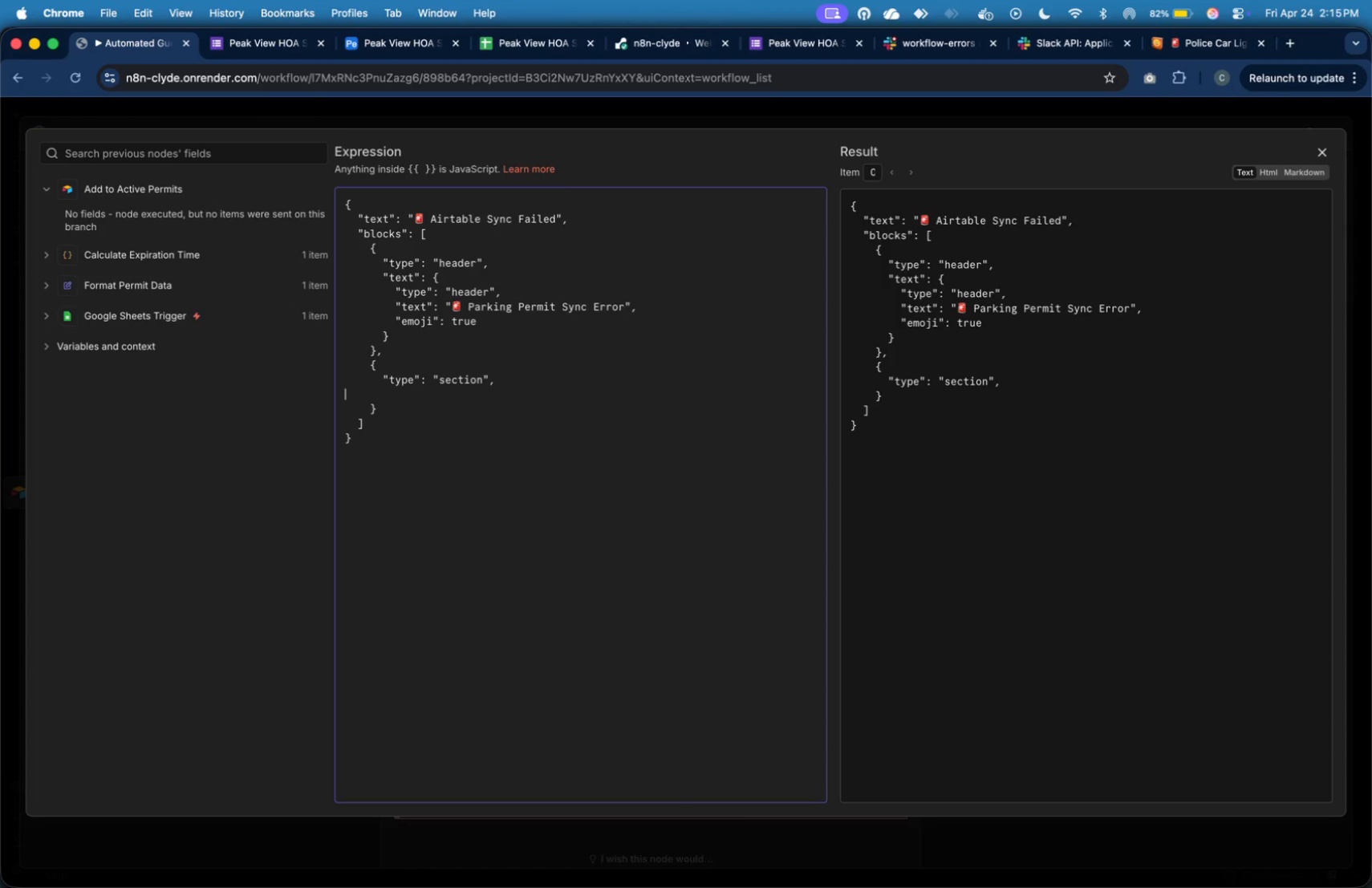 
key(Enter)
 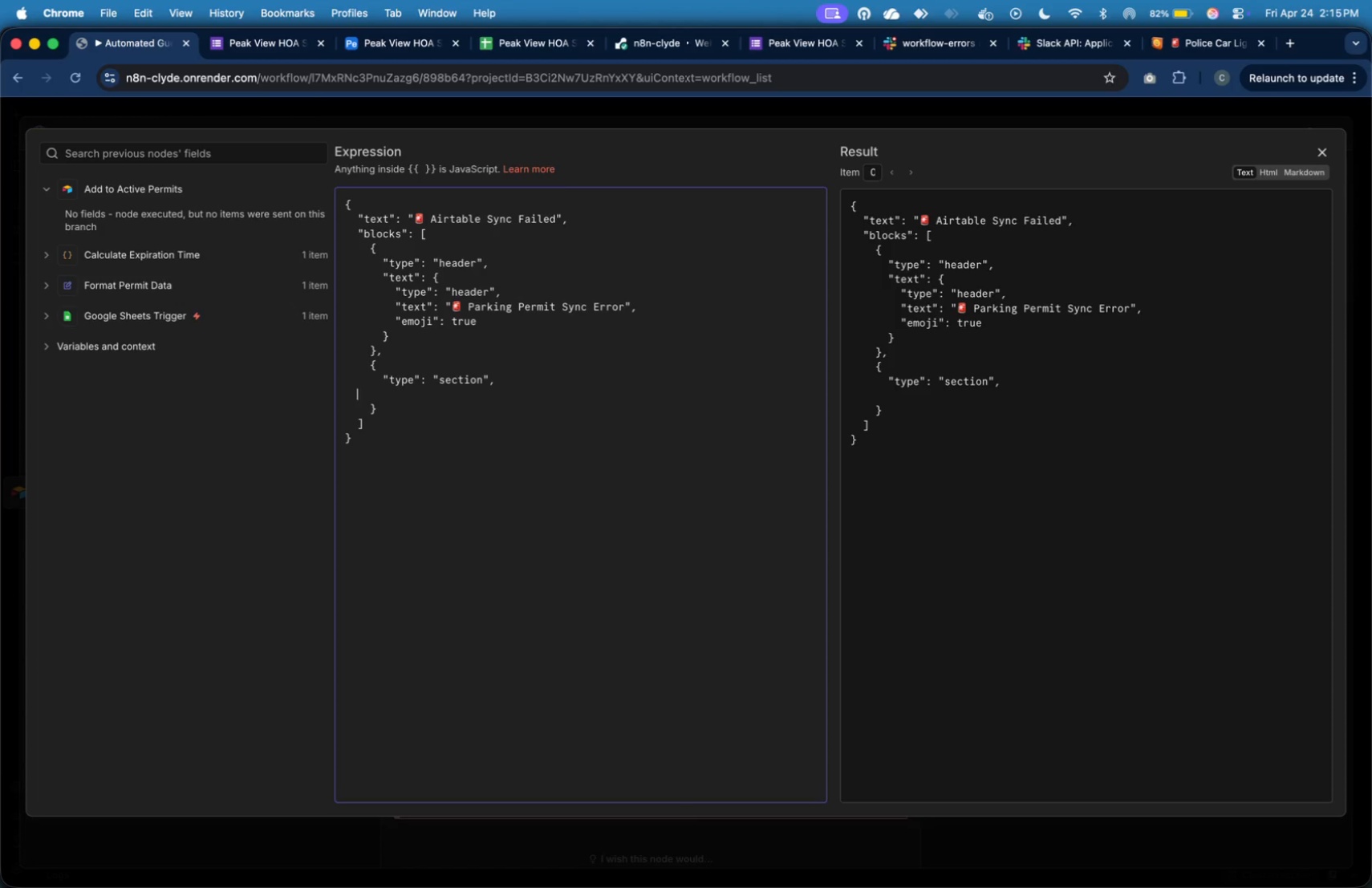 
key(Tab)
key(Tab)
key(Tab)
type("fields)
 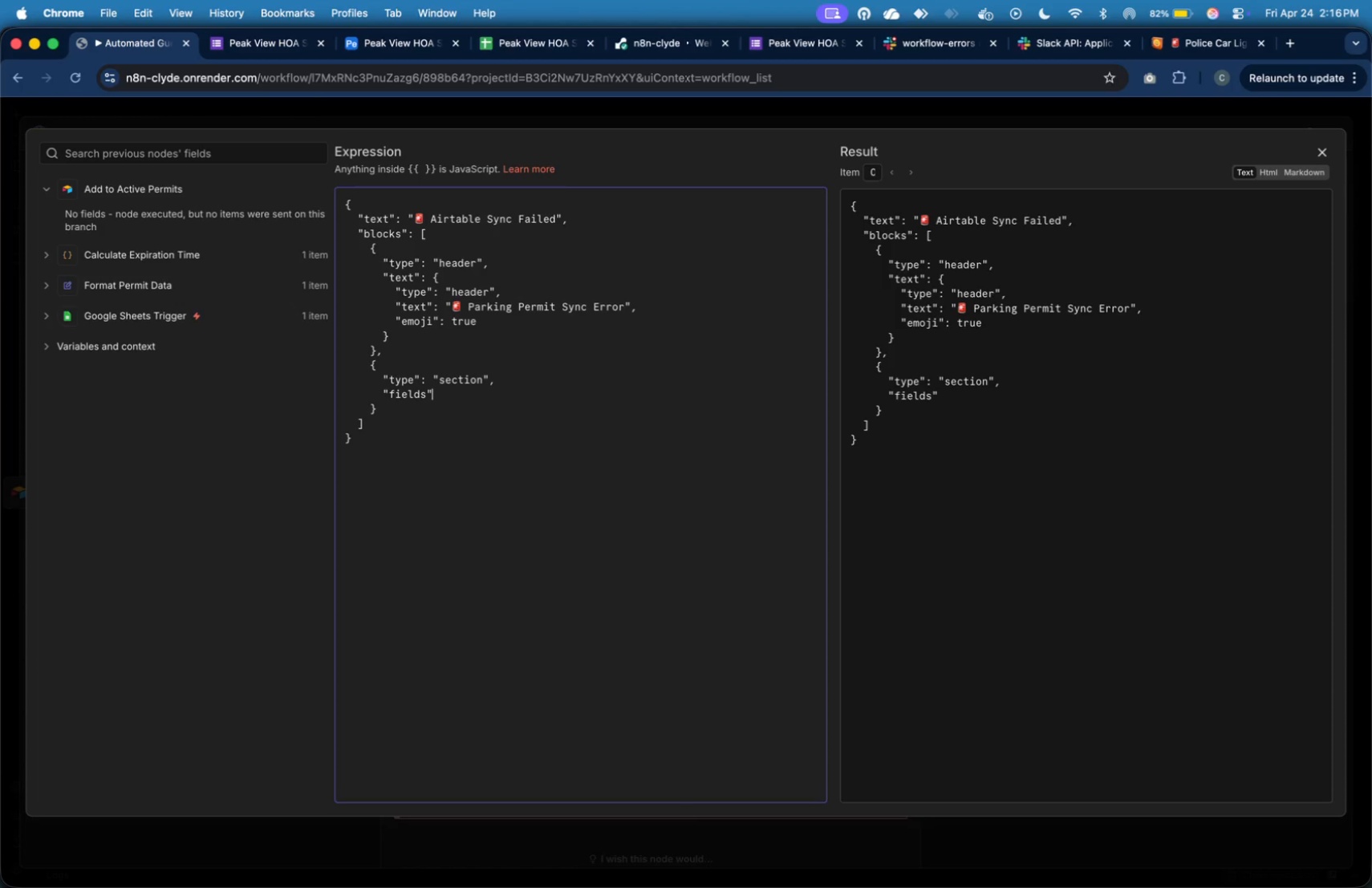 
 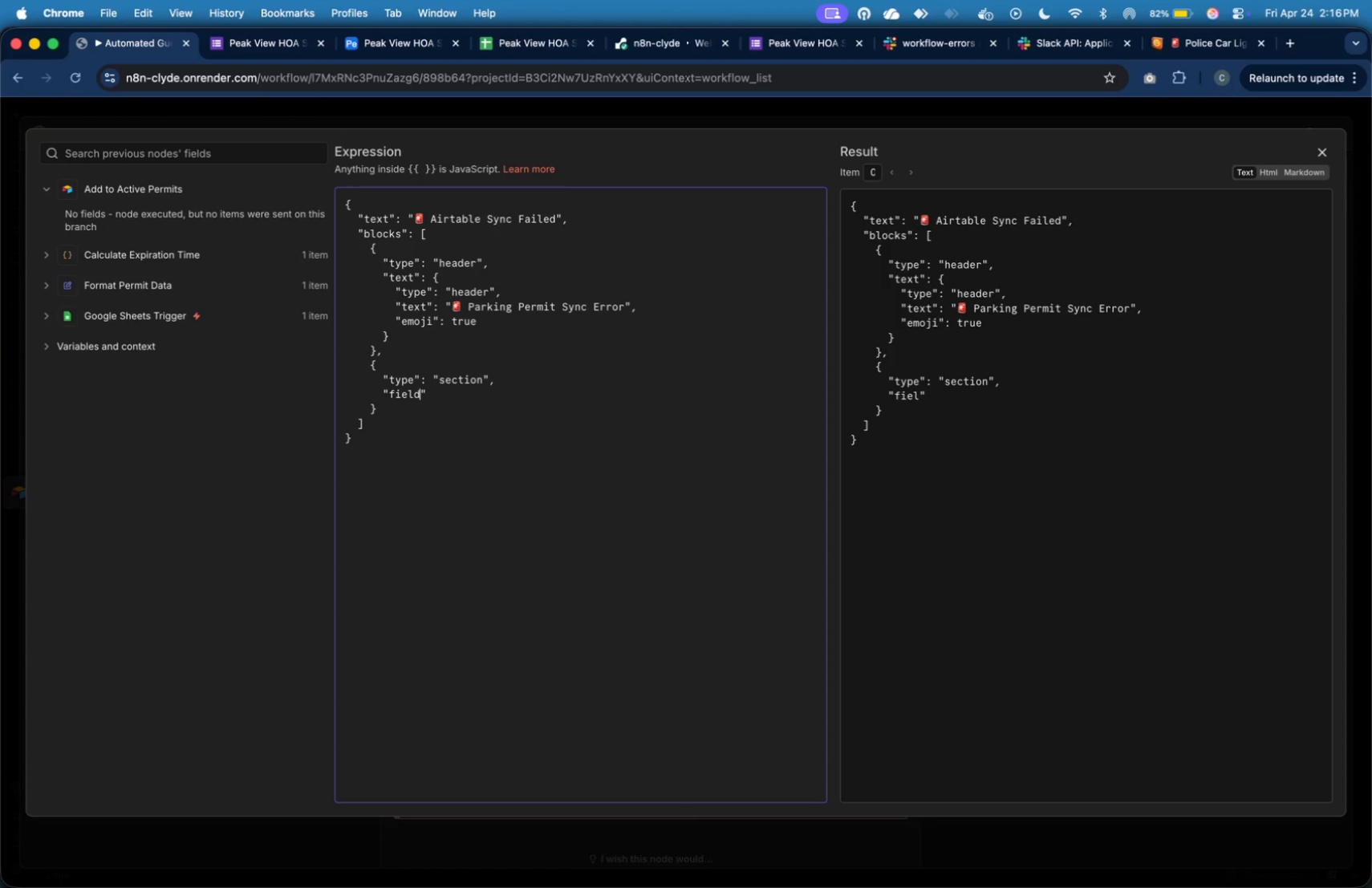 
key(ArrowRight)
 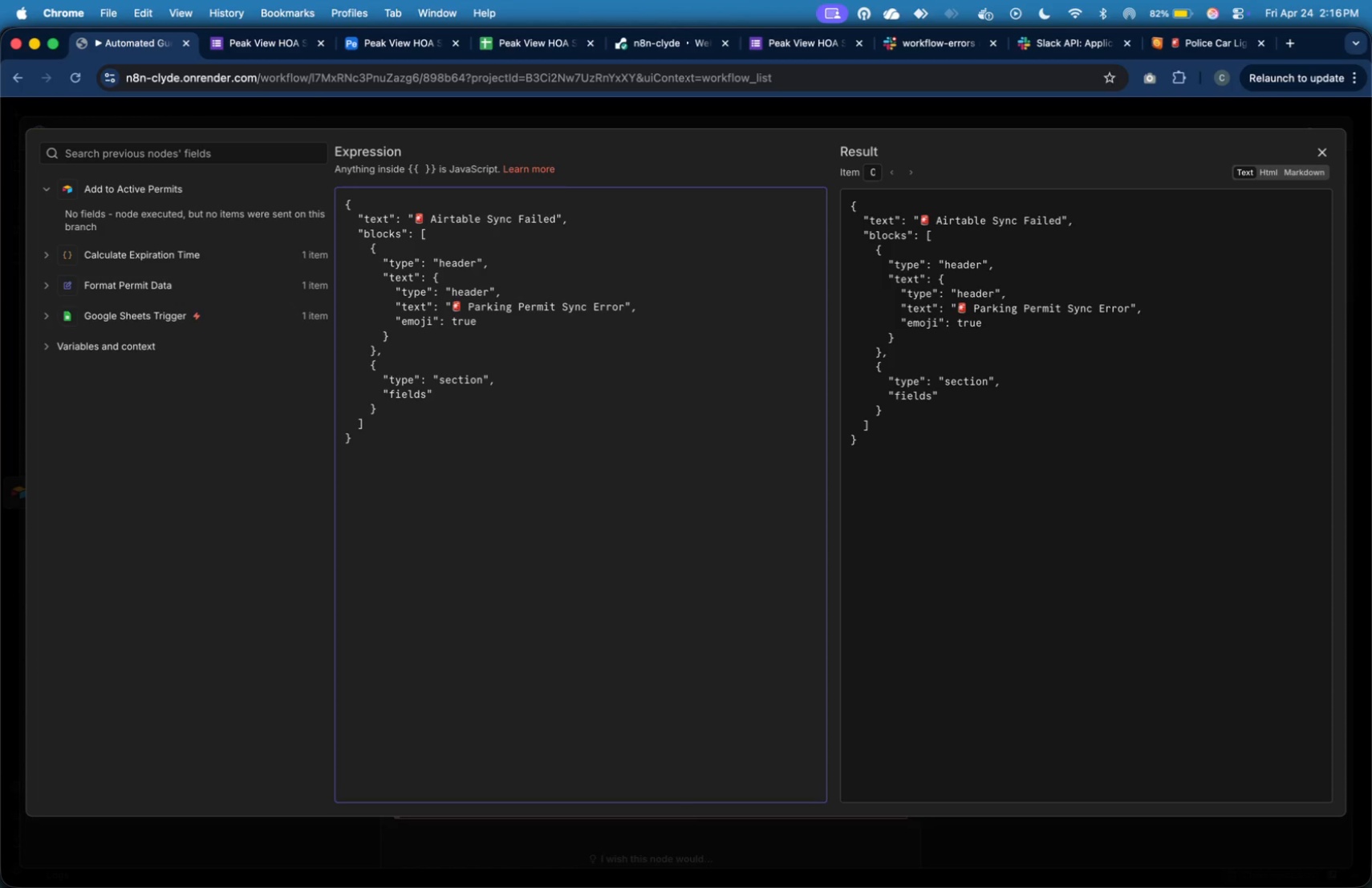 
key(Shift+Semicolon)
 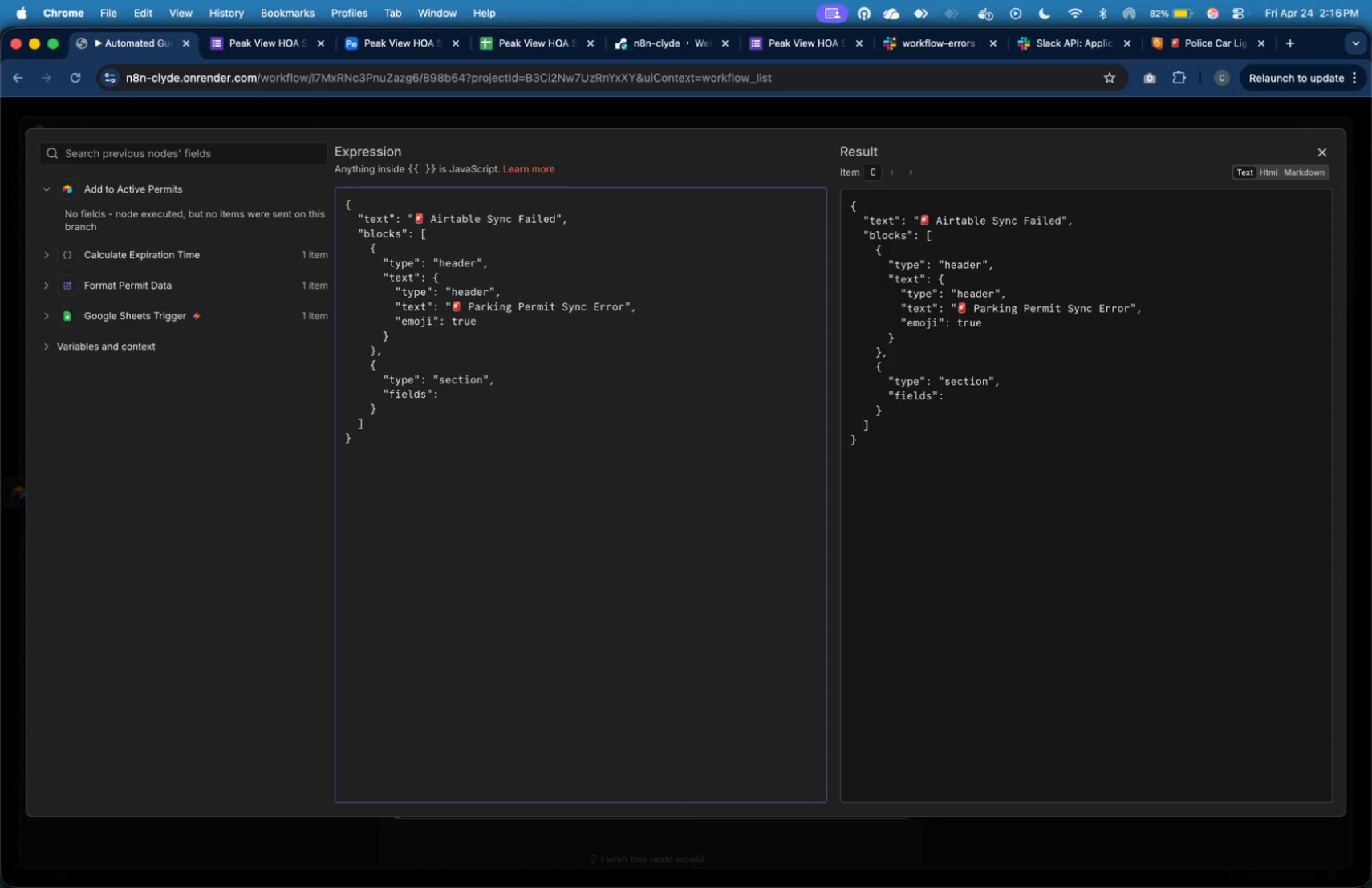 
key(Space)
 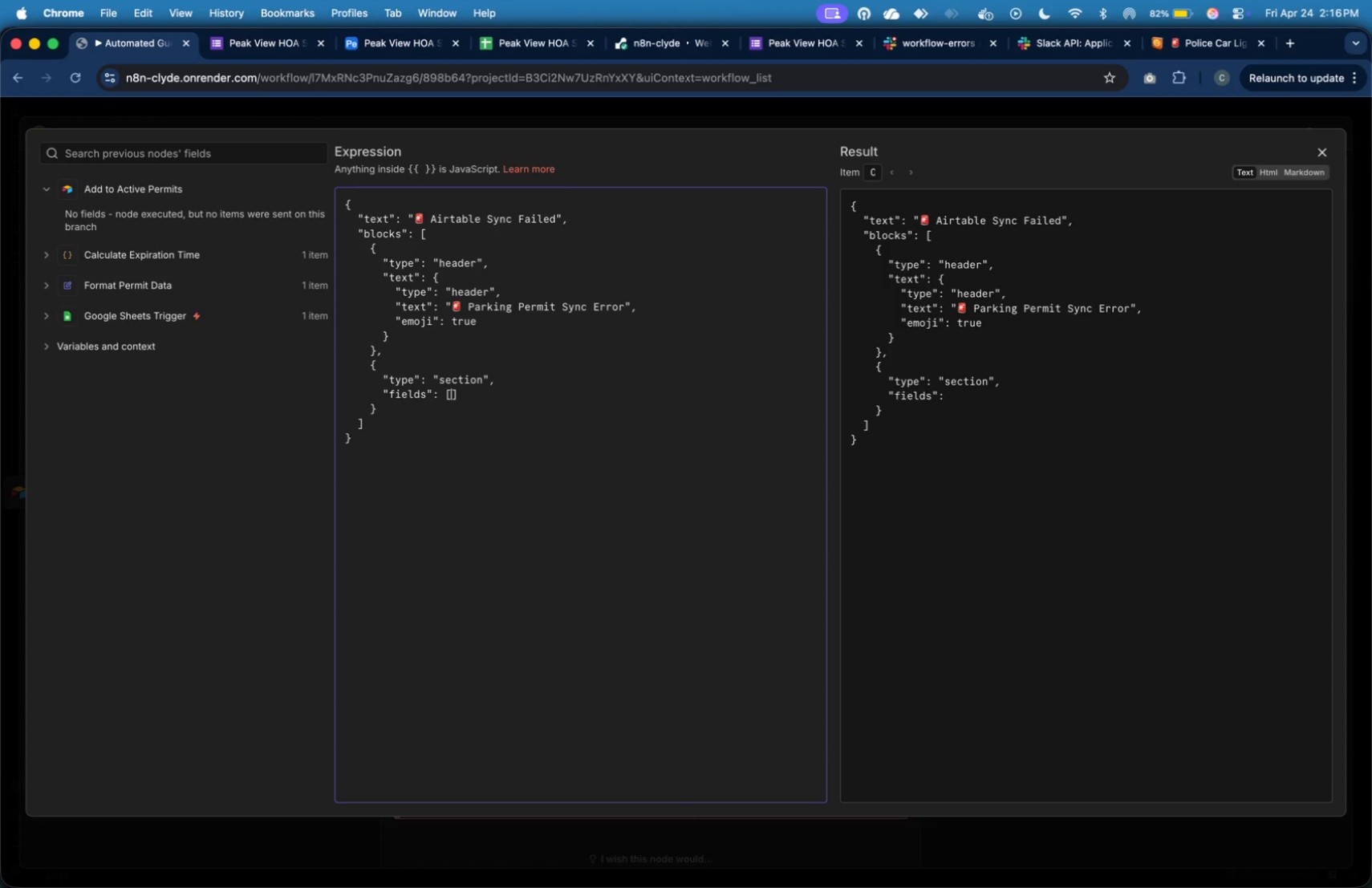 
key(BracketLeft)
 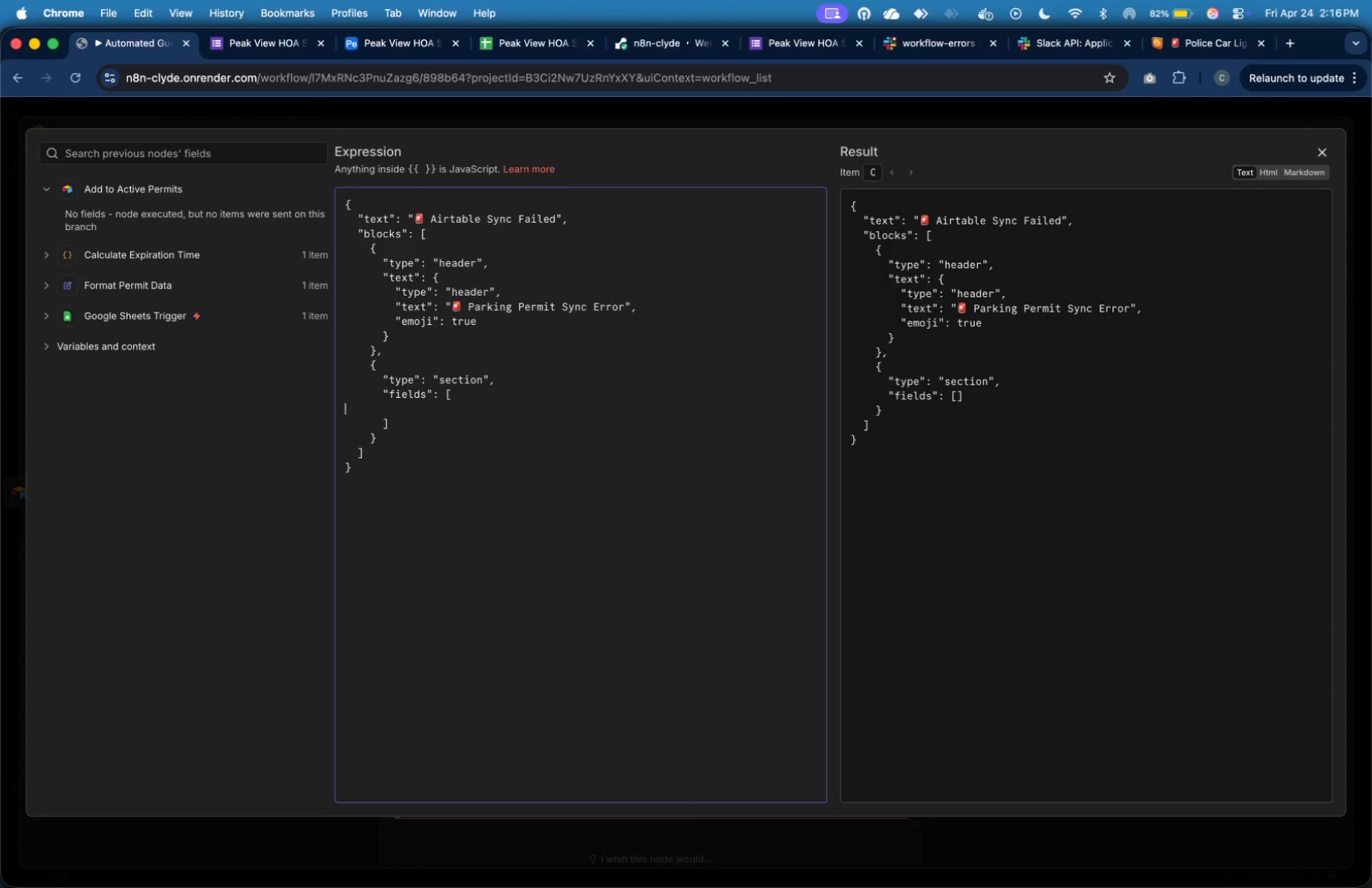 
key(Enter)
 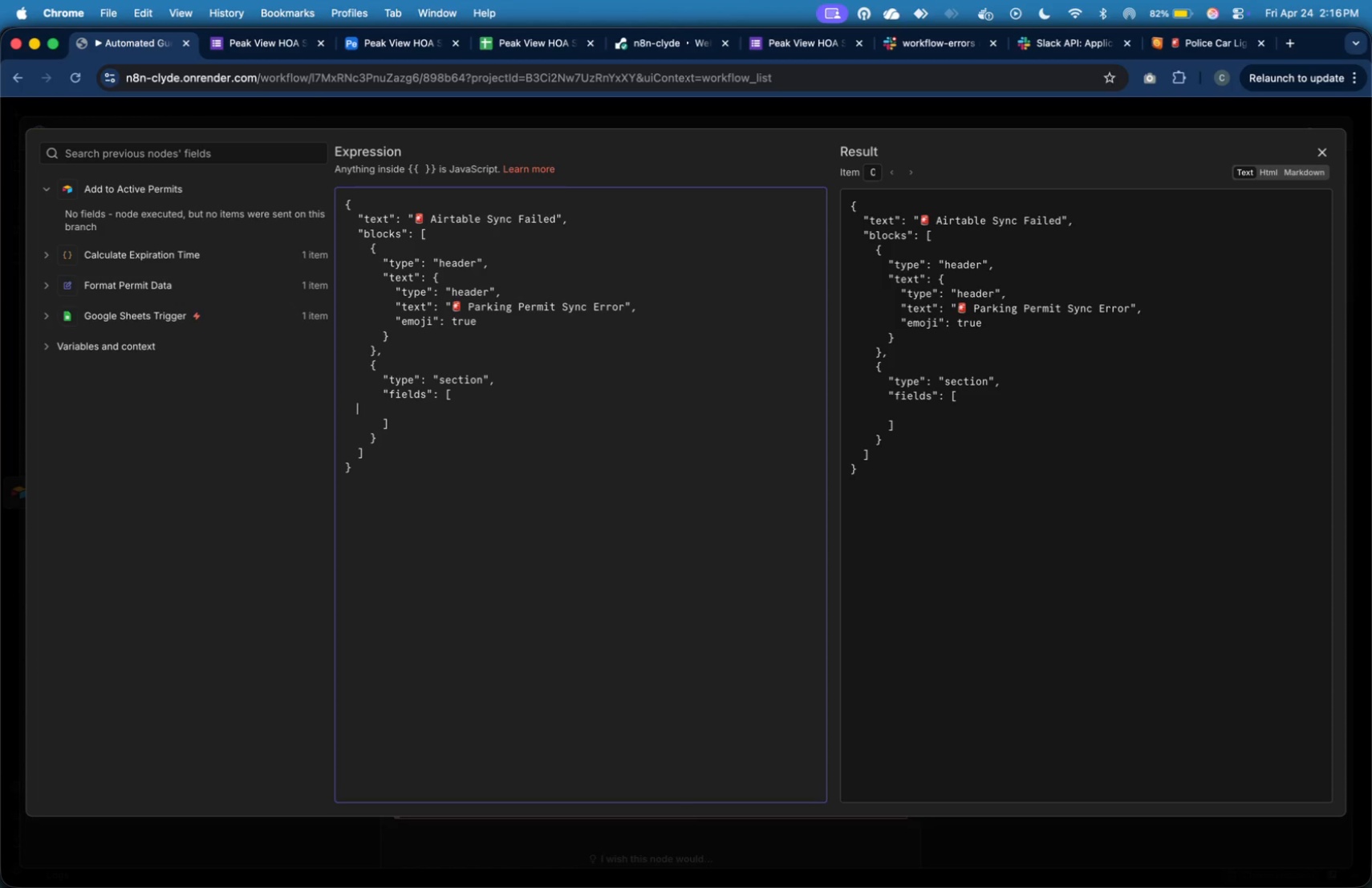 
key(Tab)
 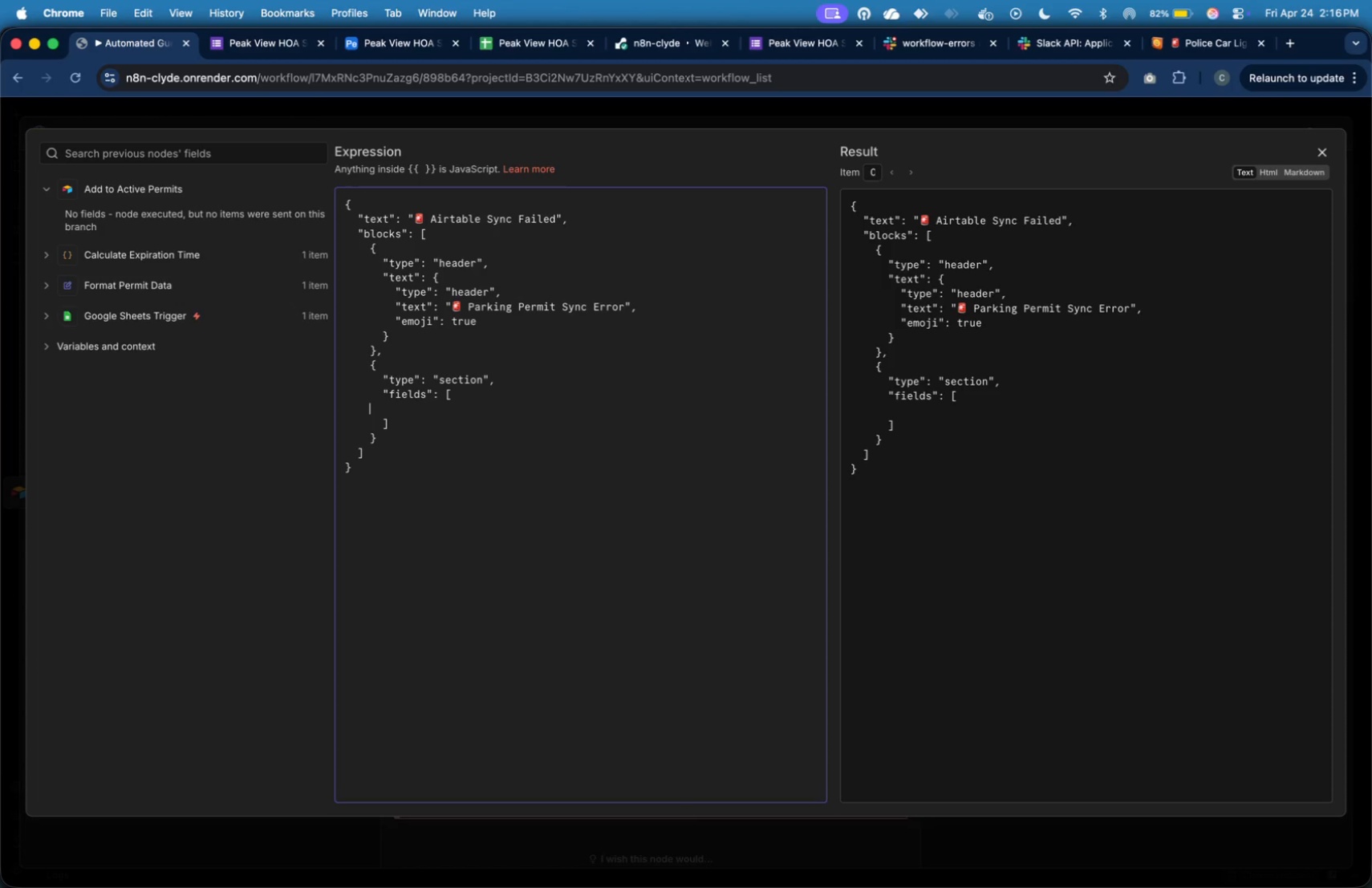 
key(Tab)
 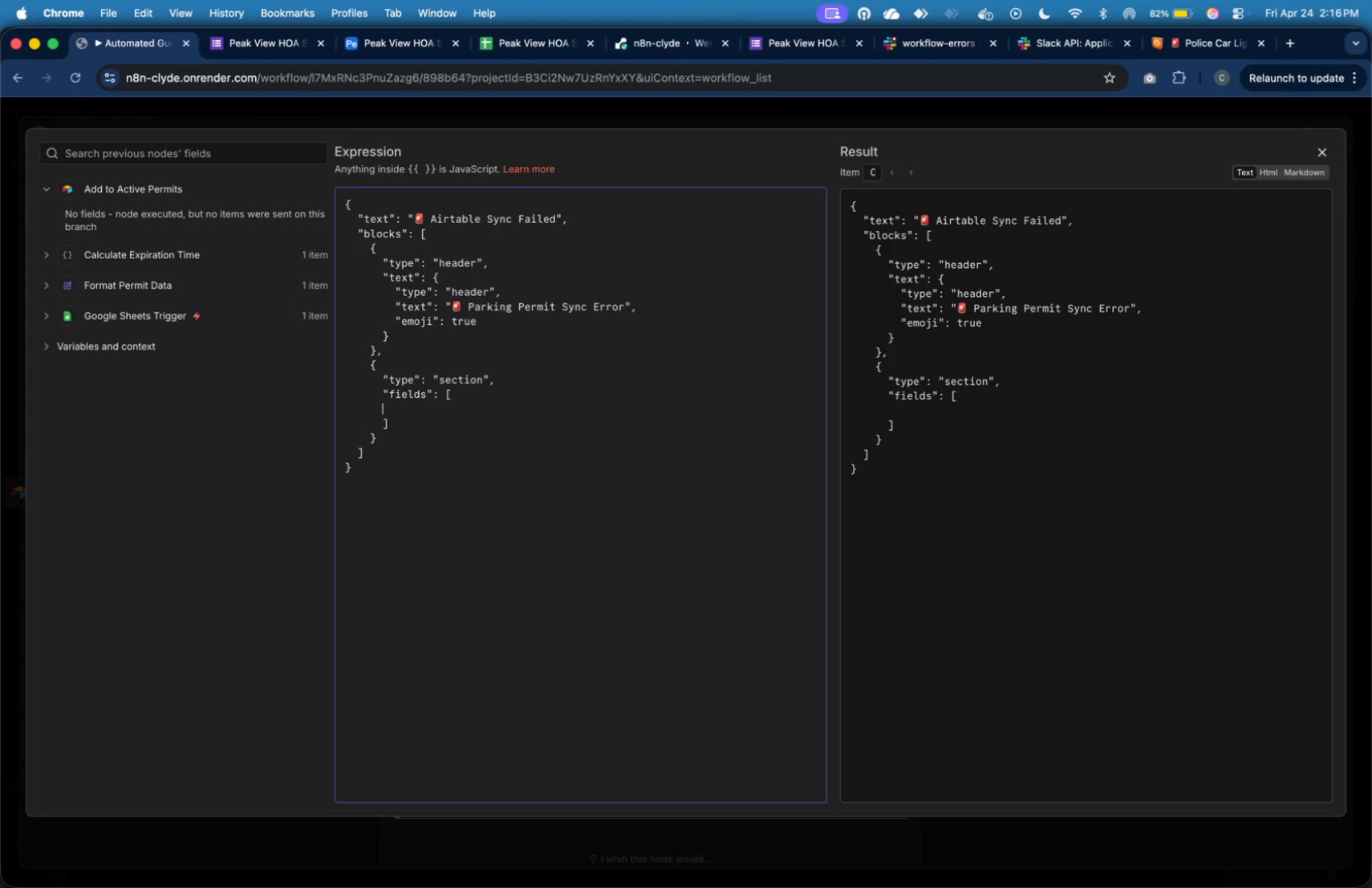 
key(Tab)
 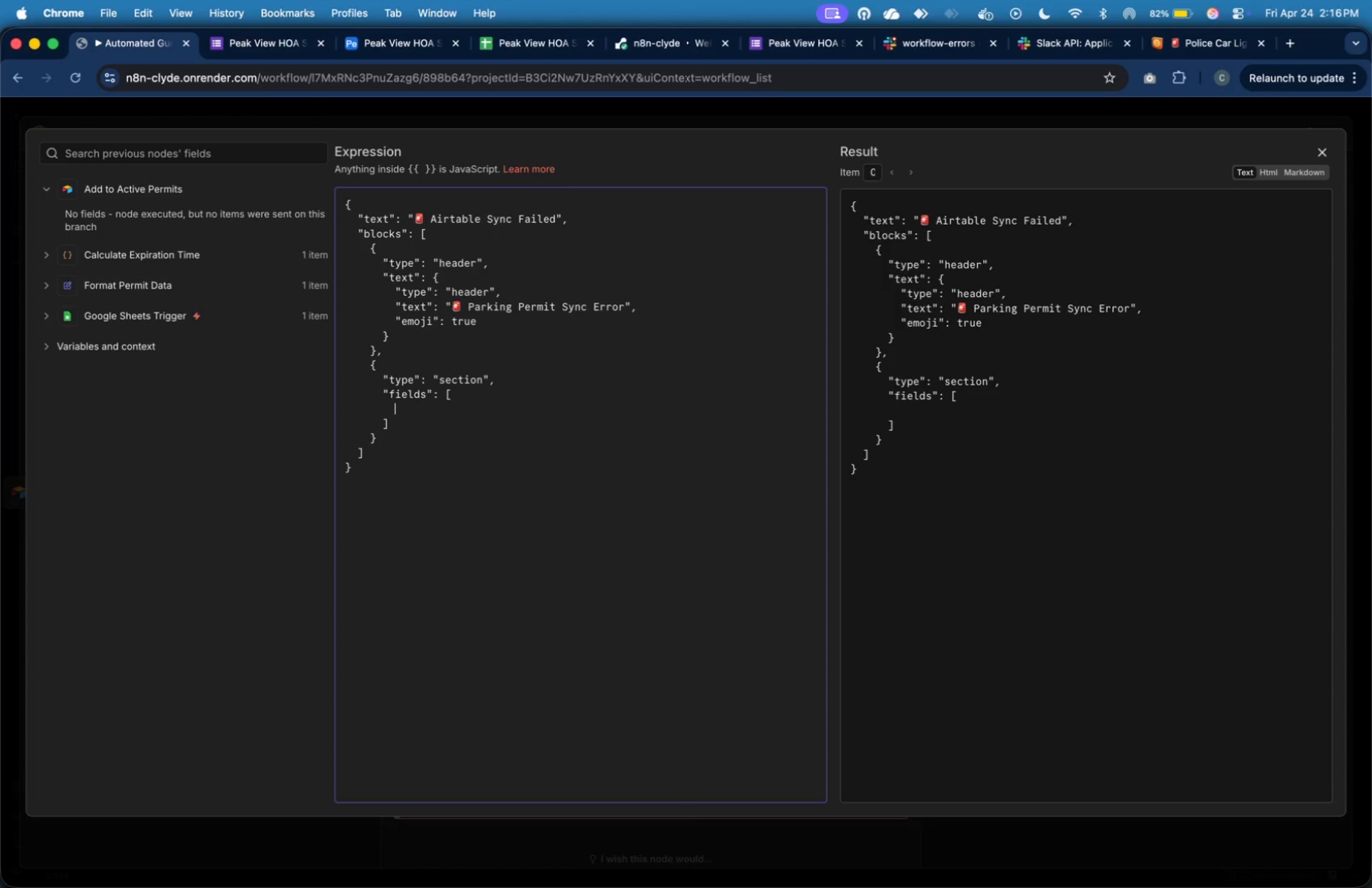 
key(Tab)
 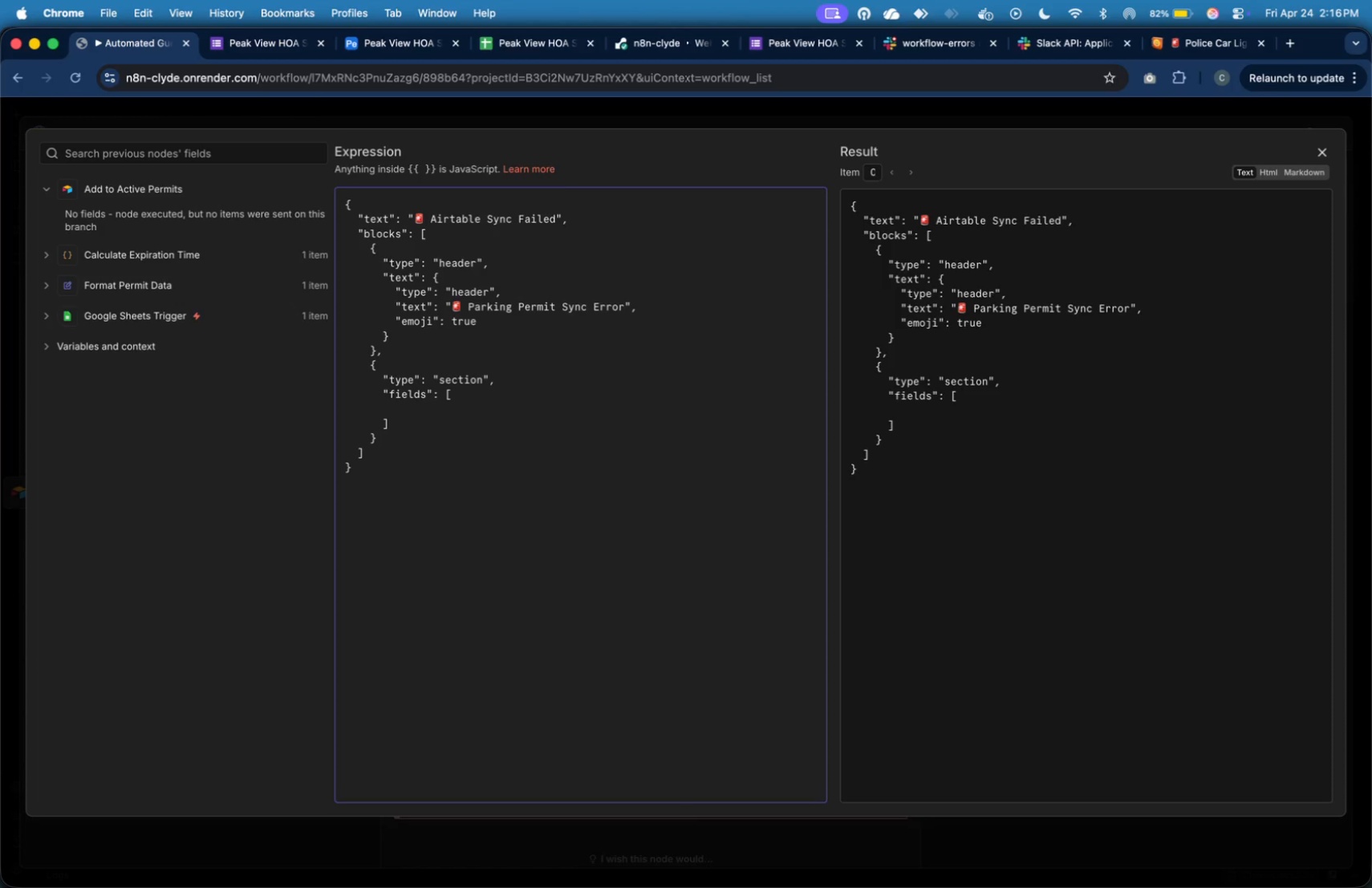 
key(Shift+BracketLeft)
 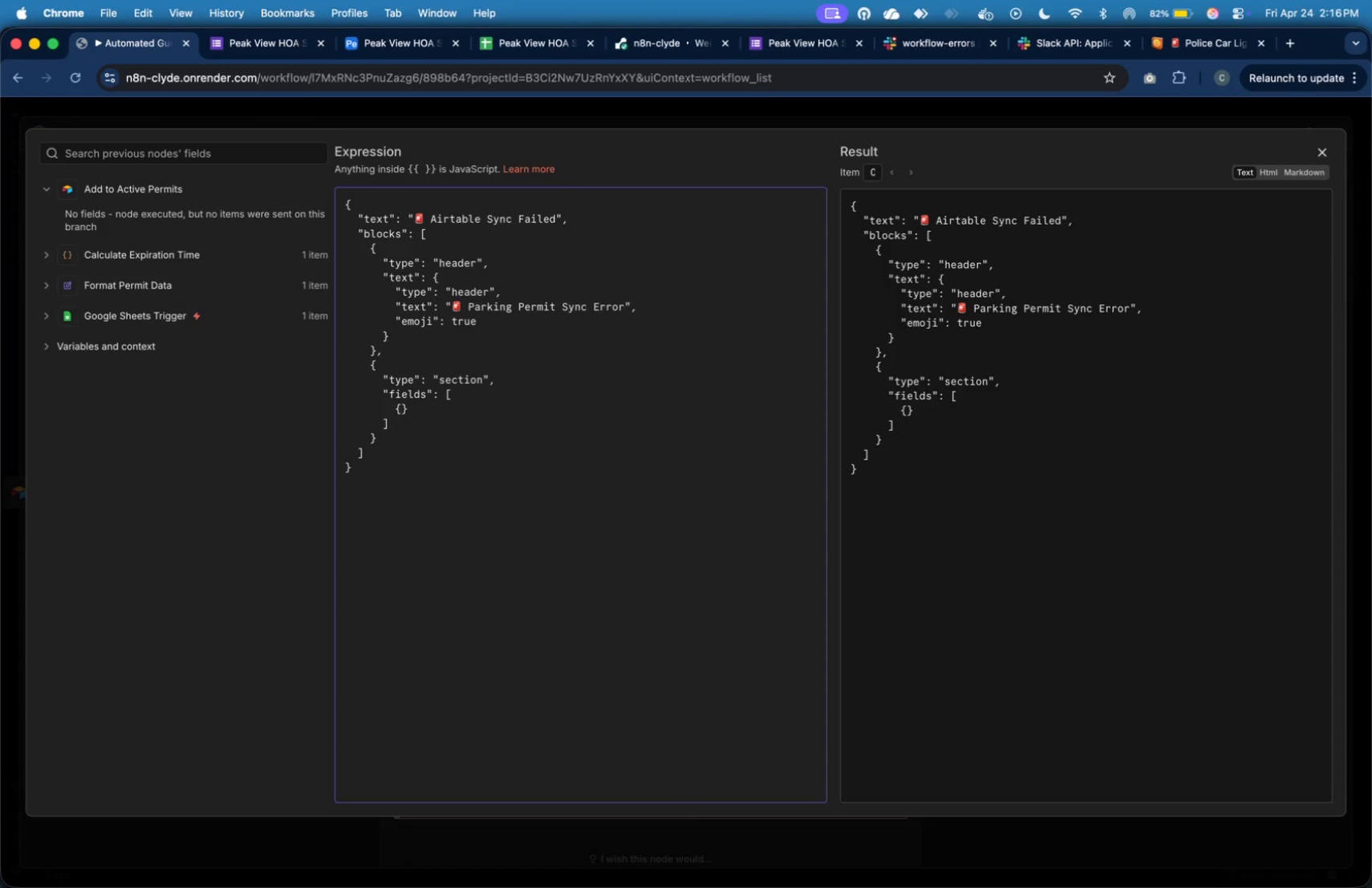 
key(Enter)
 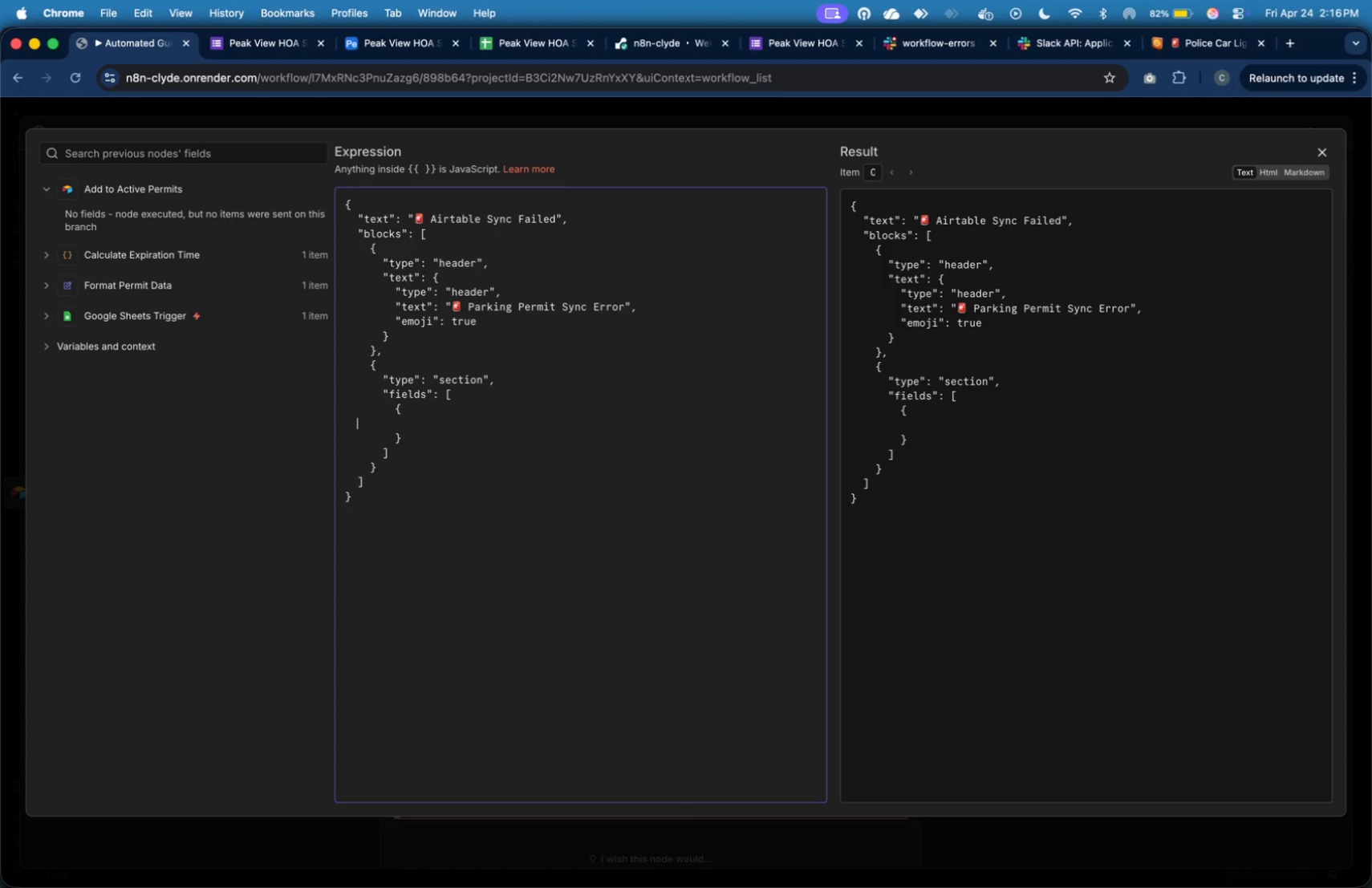 
key(Tab)
key(Tab)
key(Tab)
key(Tab)
key(Tab)
type("type)
 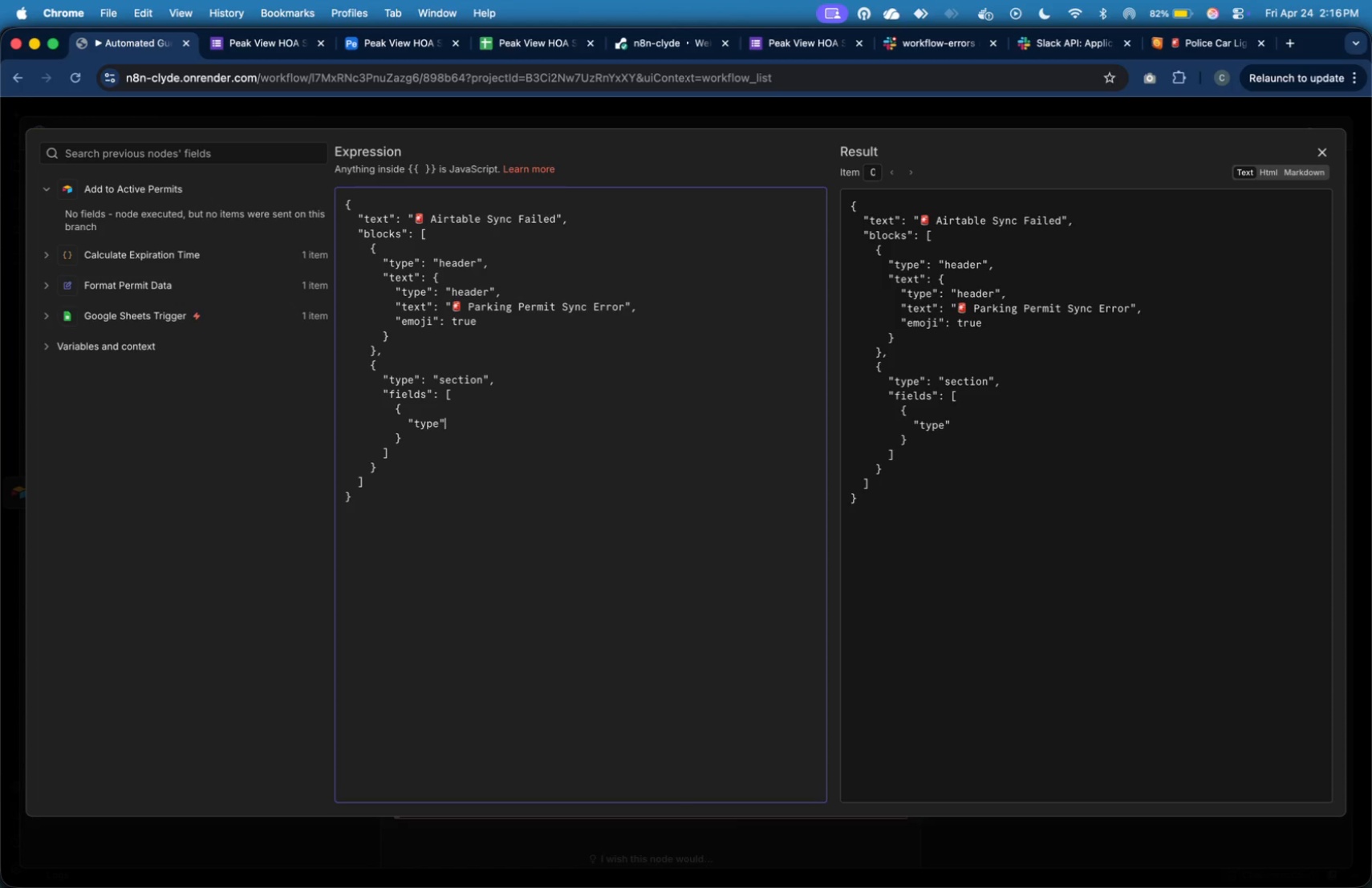 
 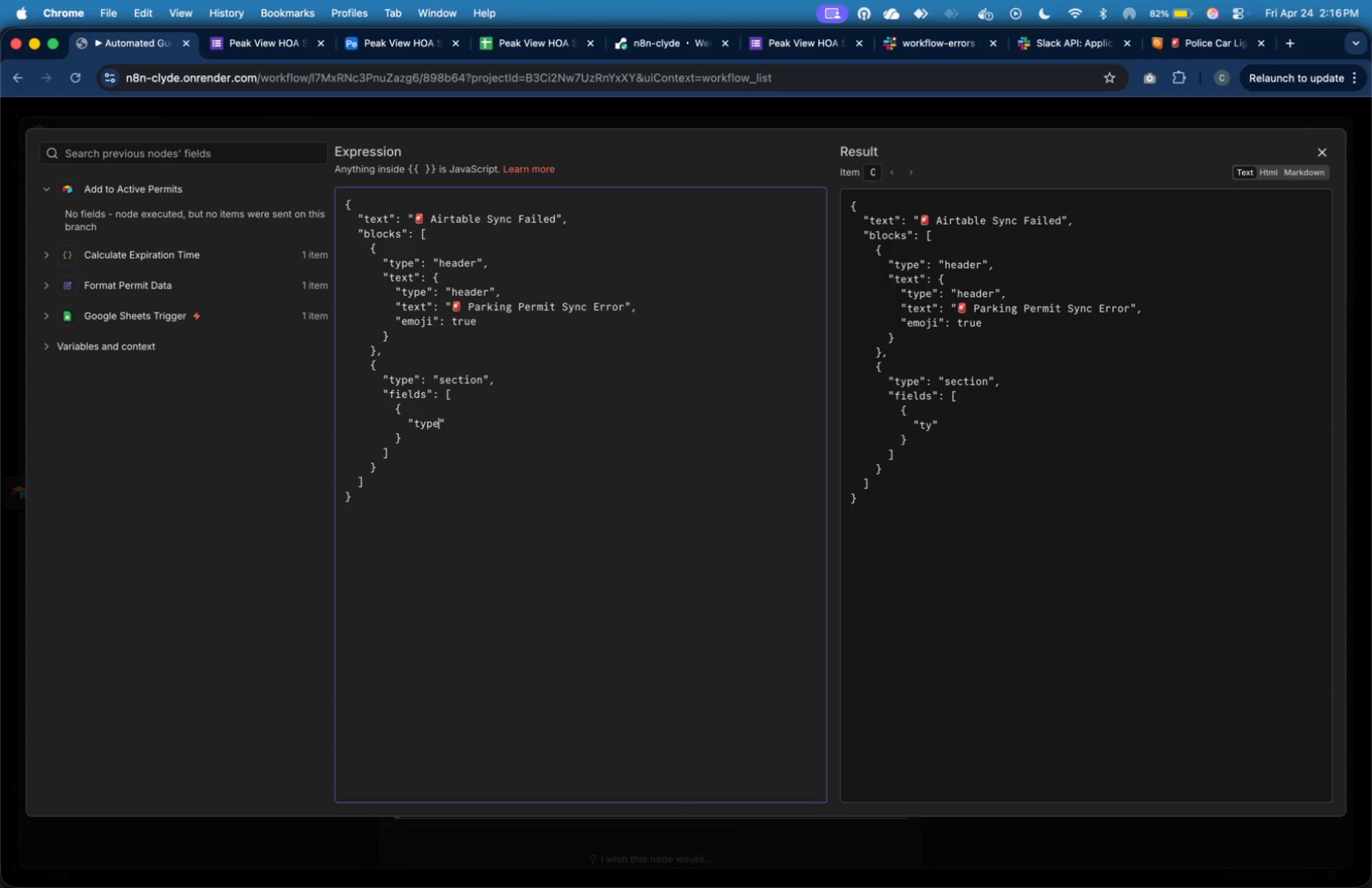 
key(ArrowRight)
 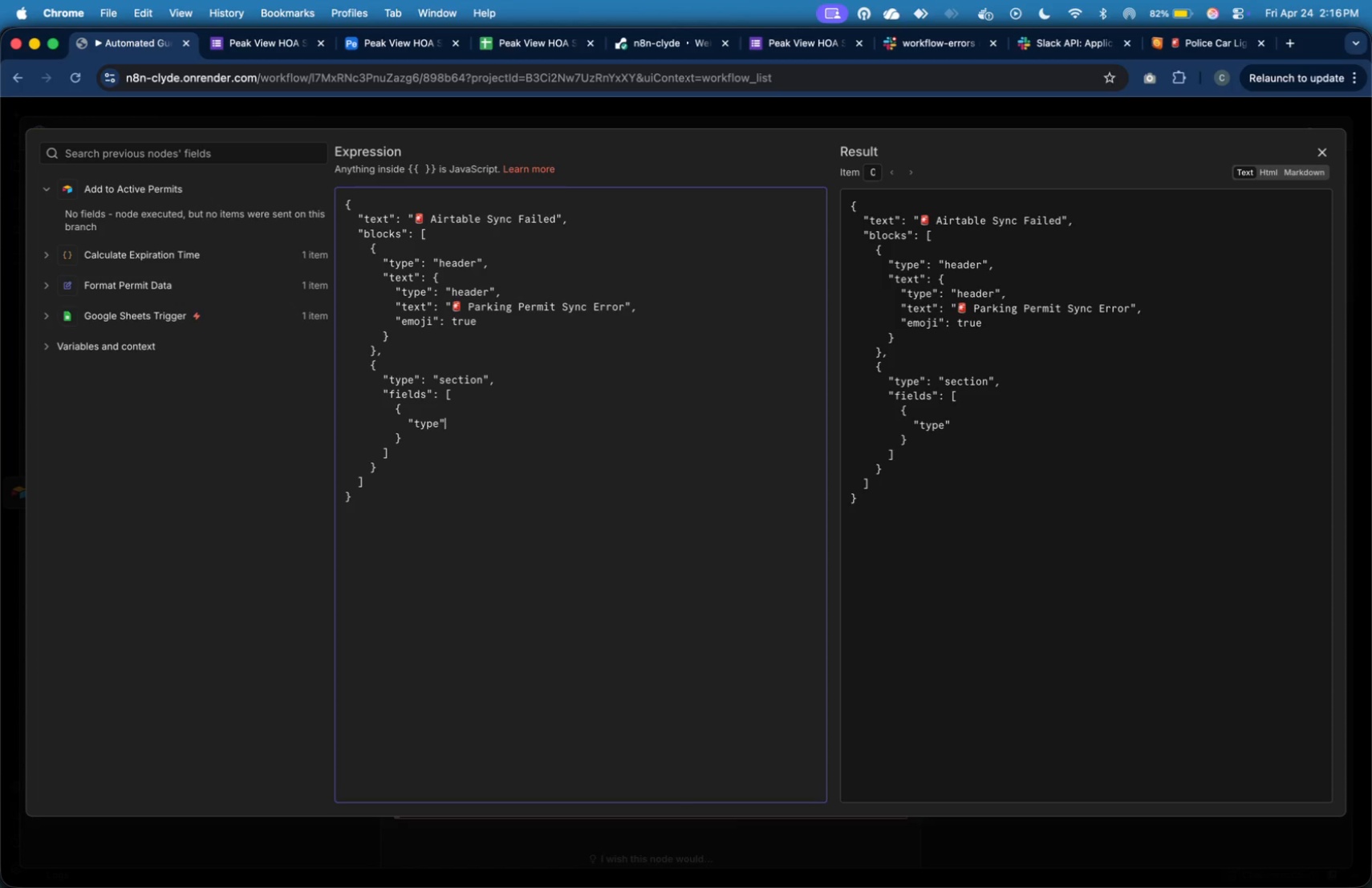 
type(: "mrkdwn)
 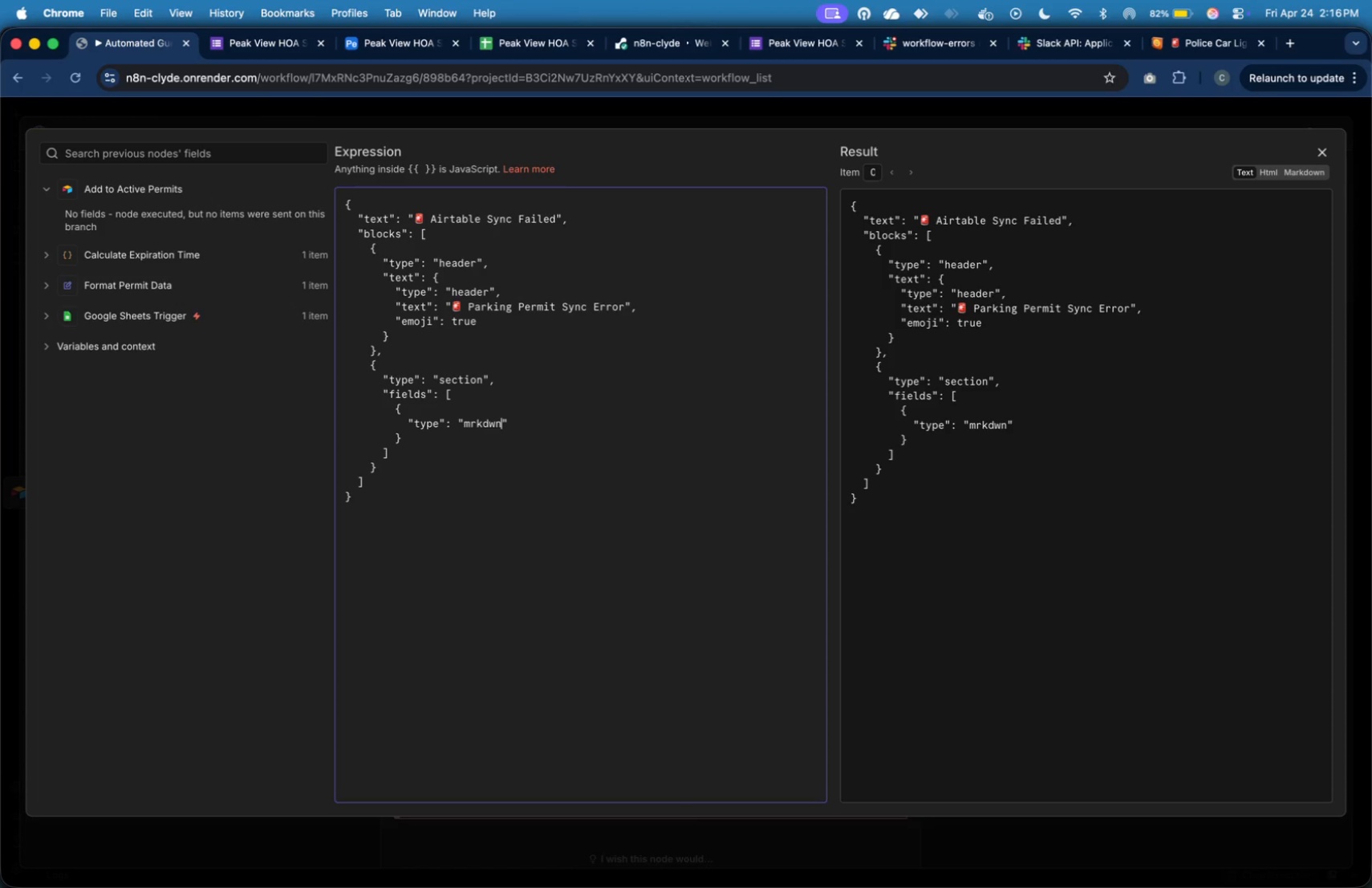 
key(ArrowRight)
 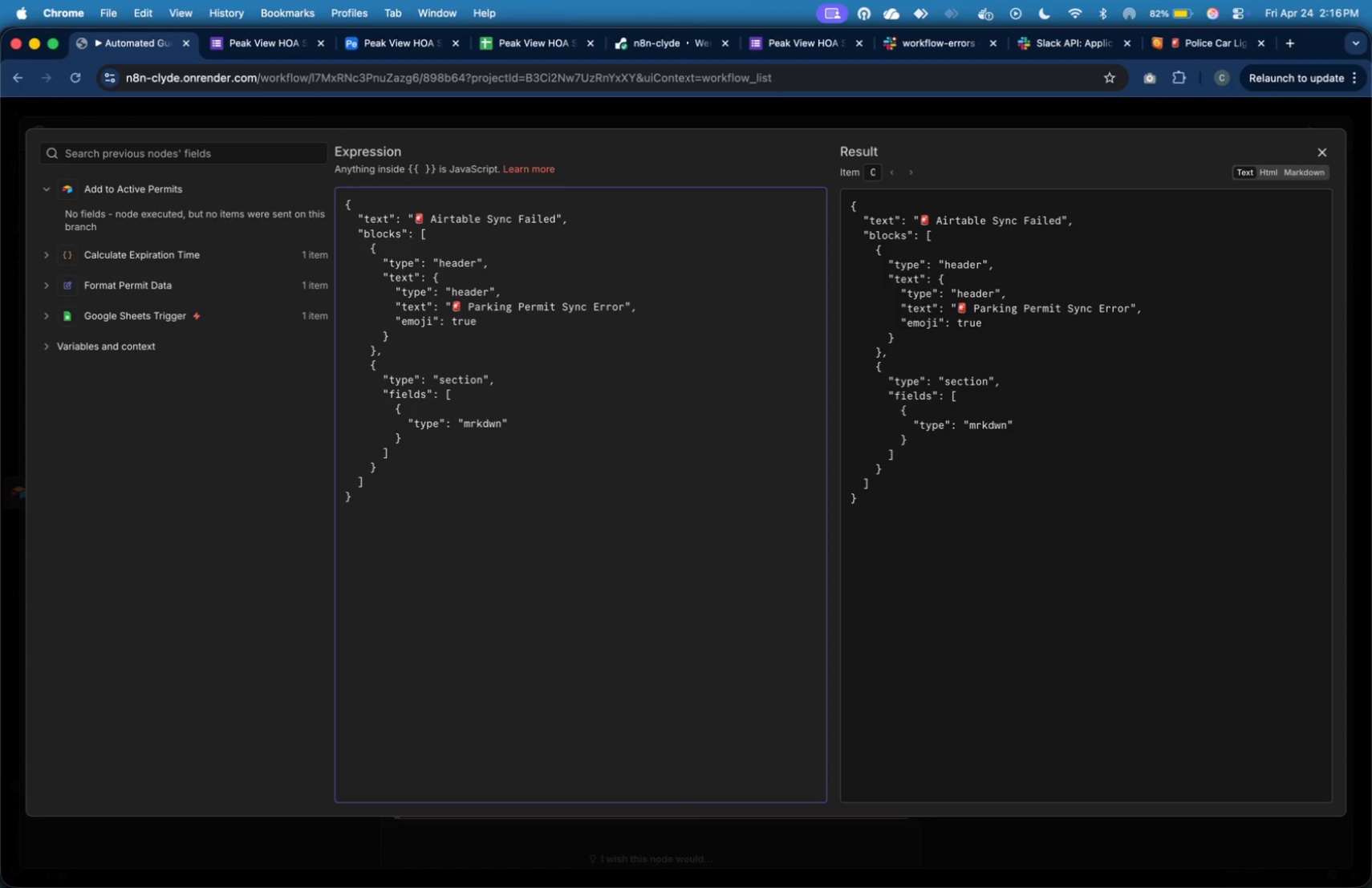 
key(Comma)
 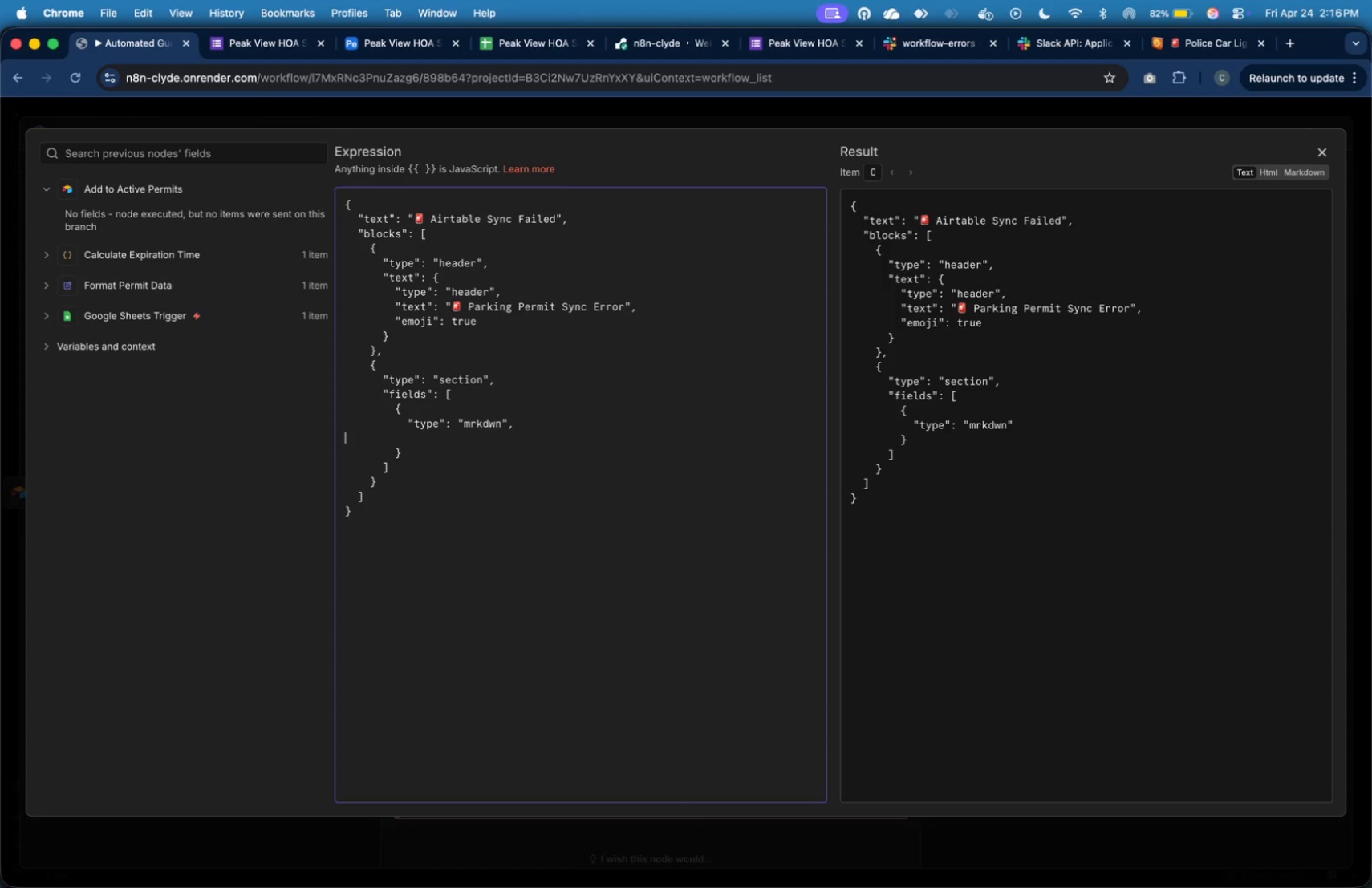 
key(Enter)
 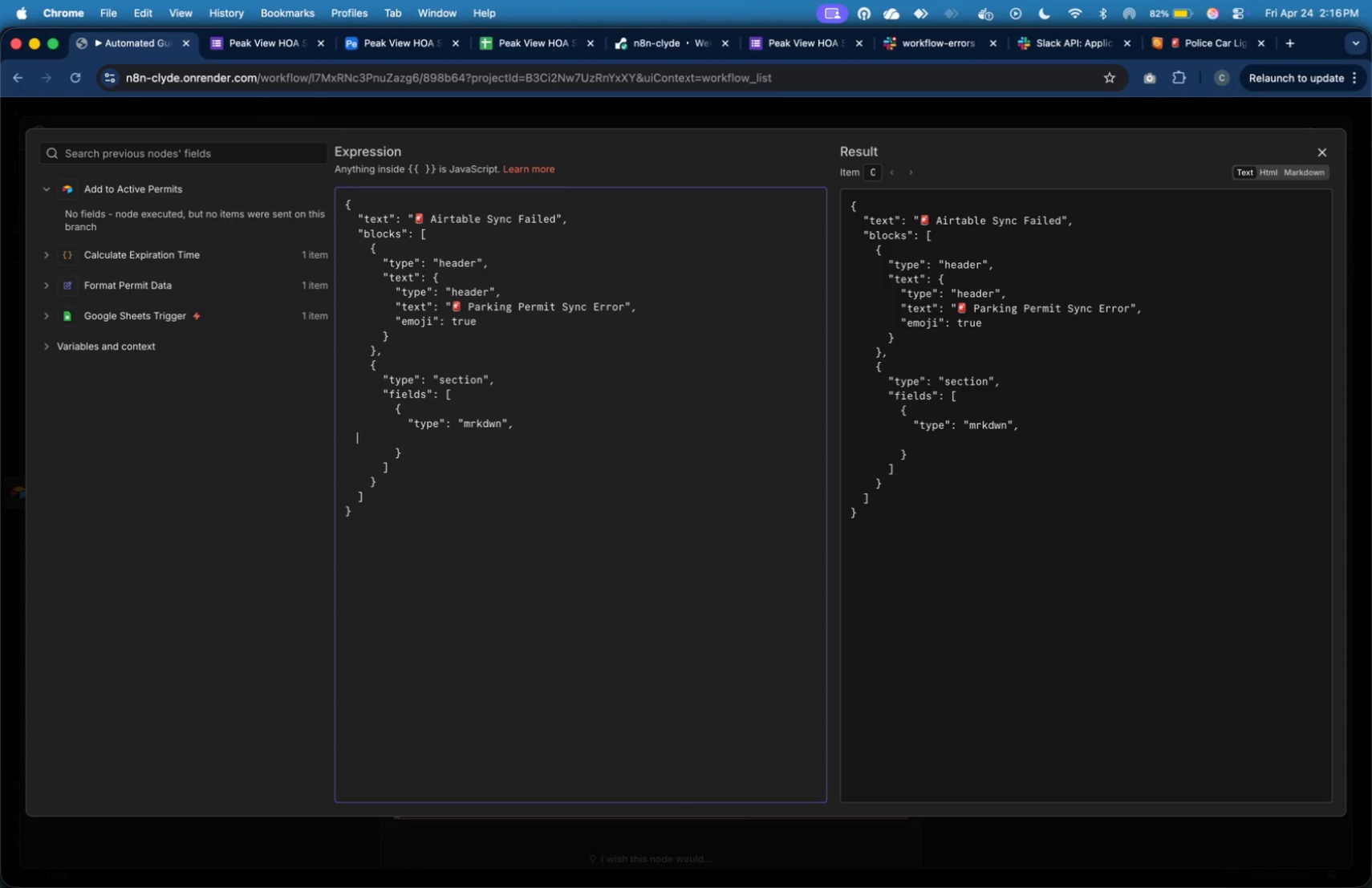 
key(Tab)
 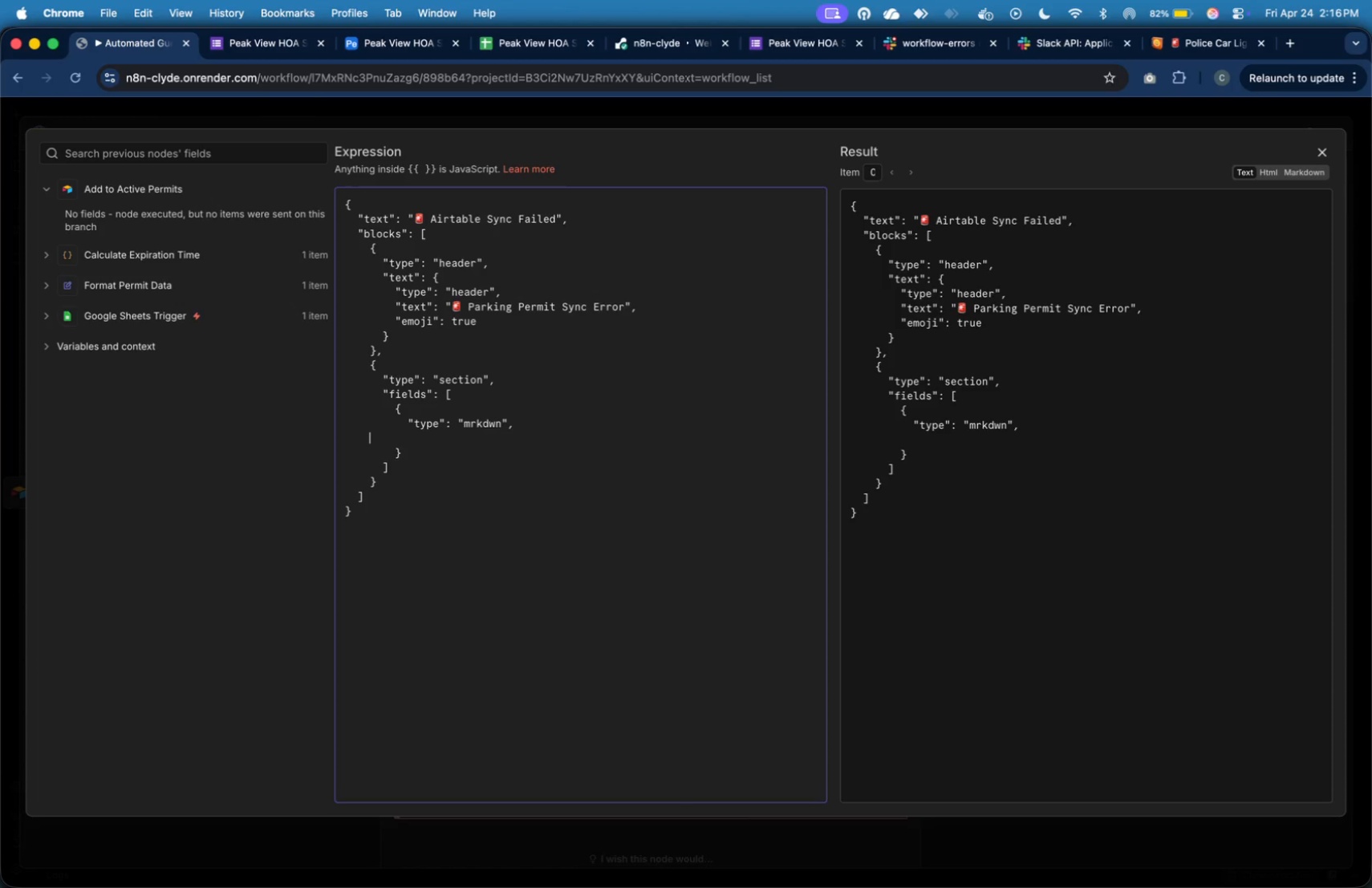 
key(Tab)
 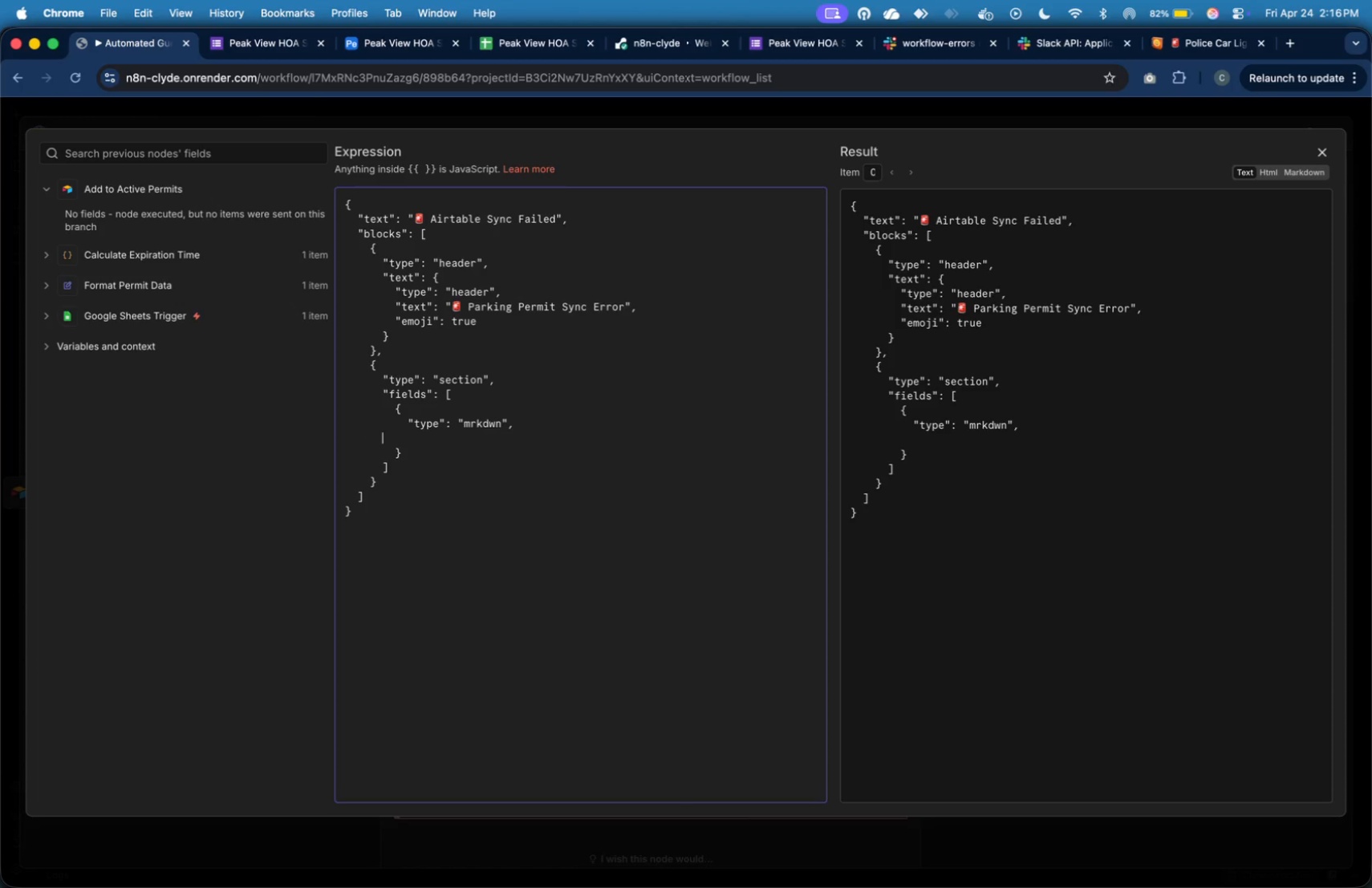 
key(Tab)
 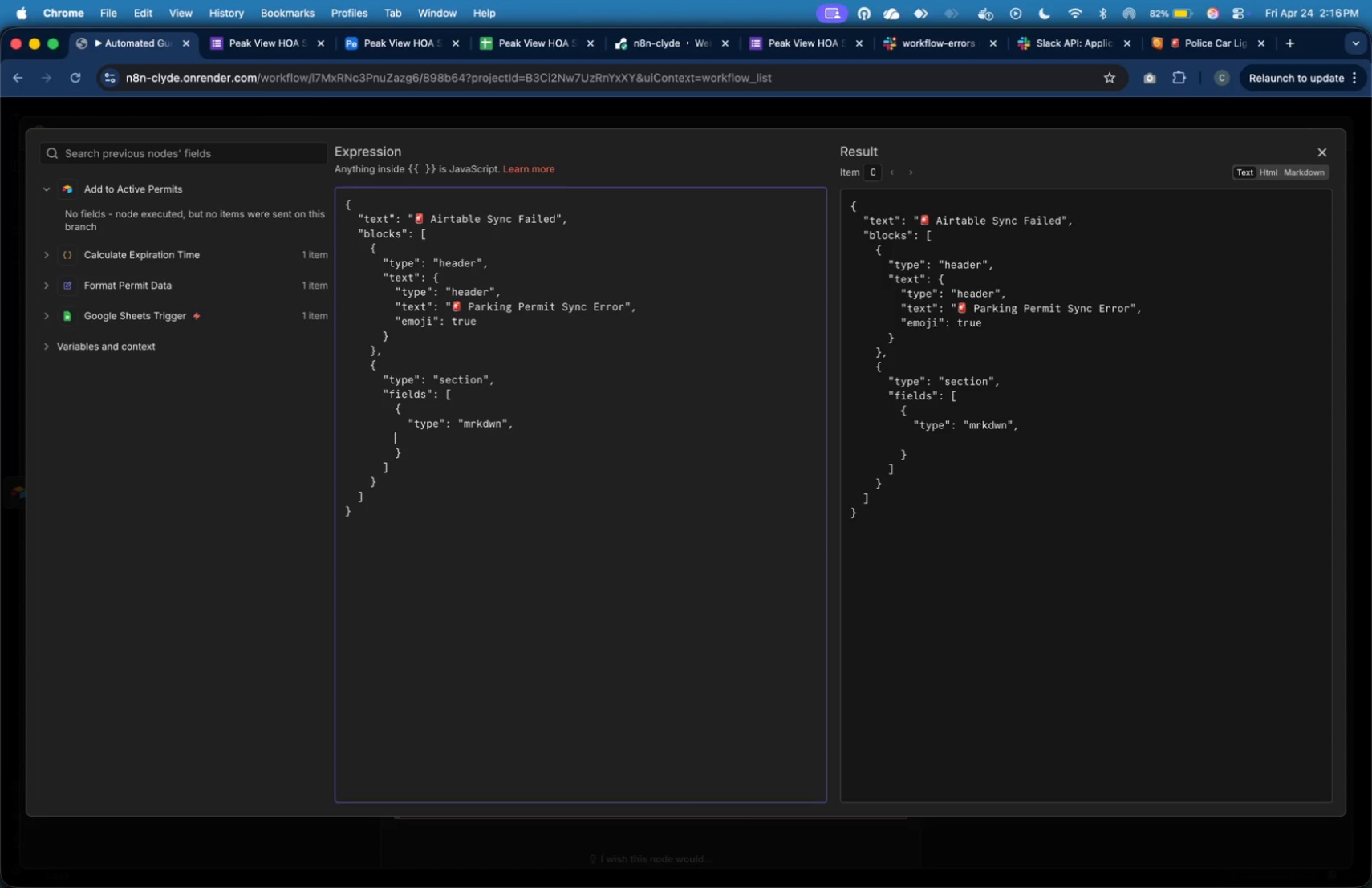 
key(Tab)
 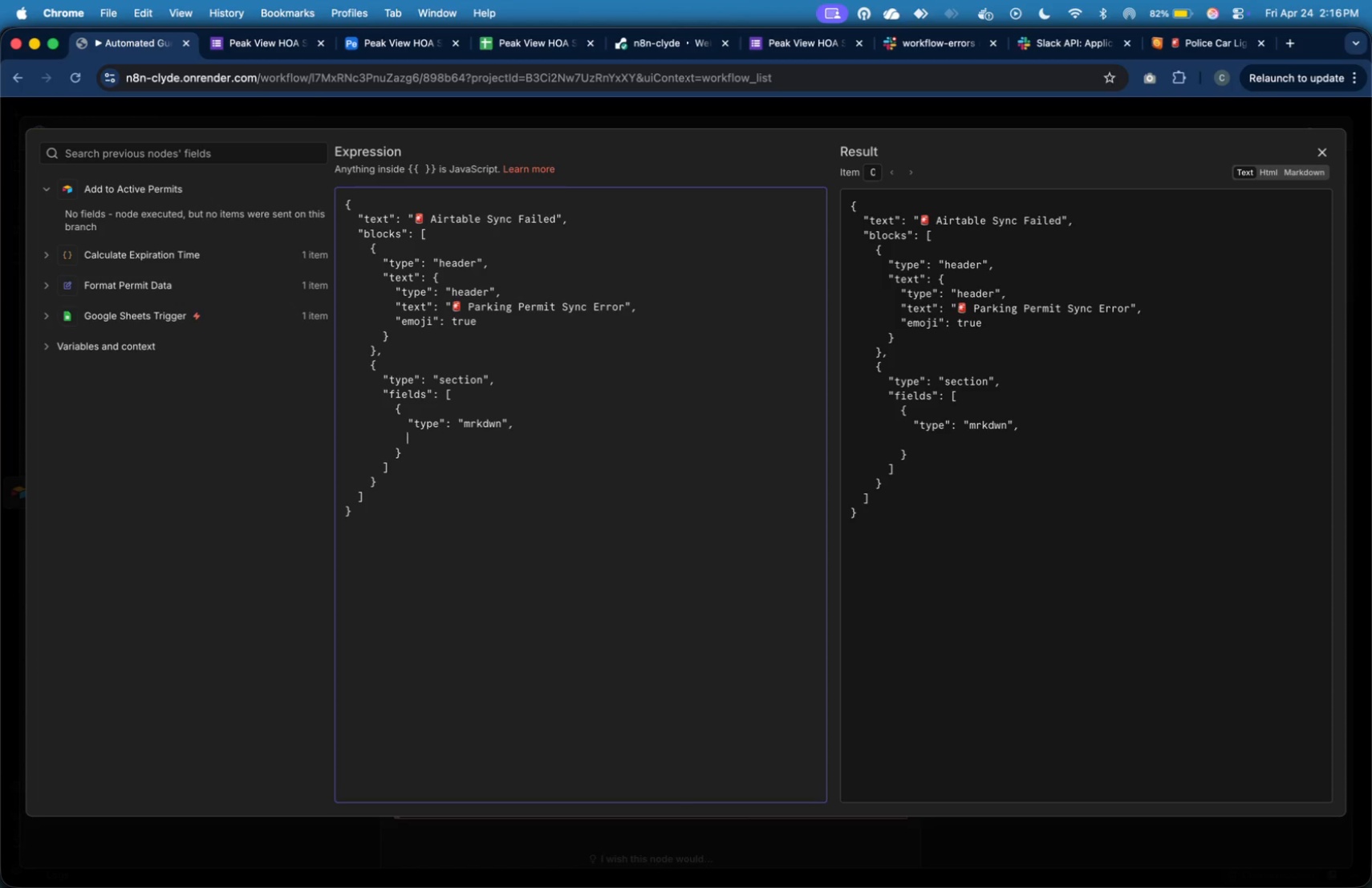 
key(Tab)
 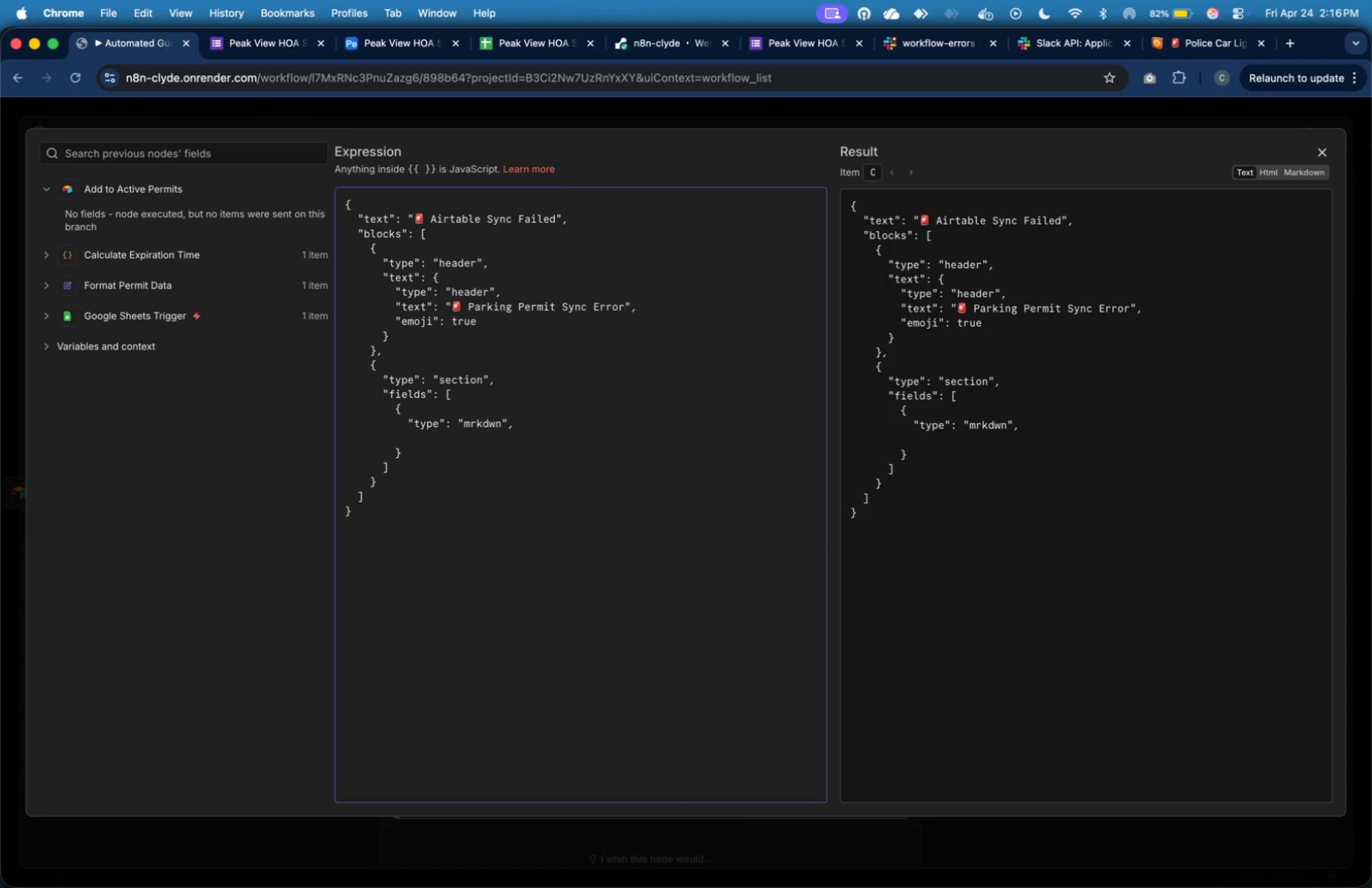 
key(Shift+Quote)
 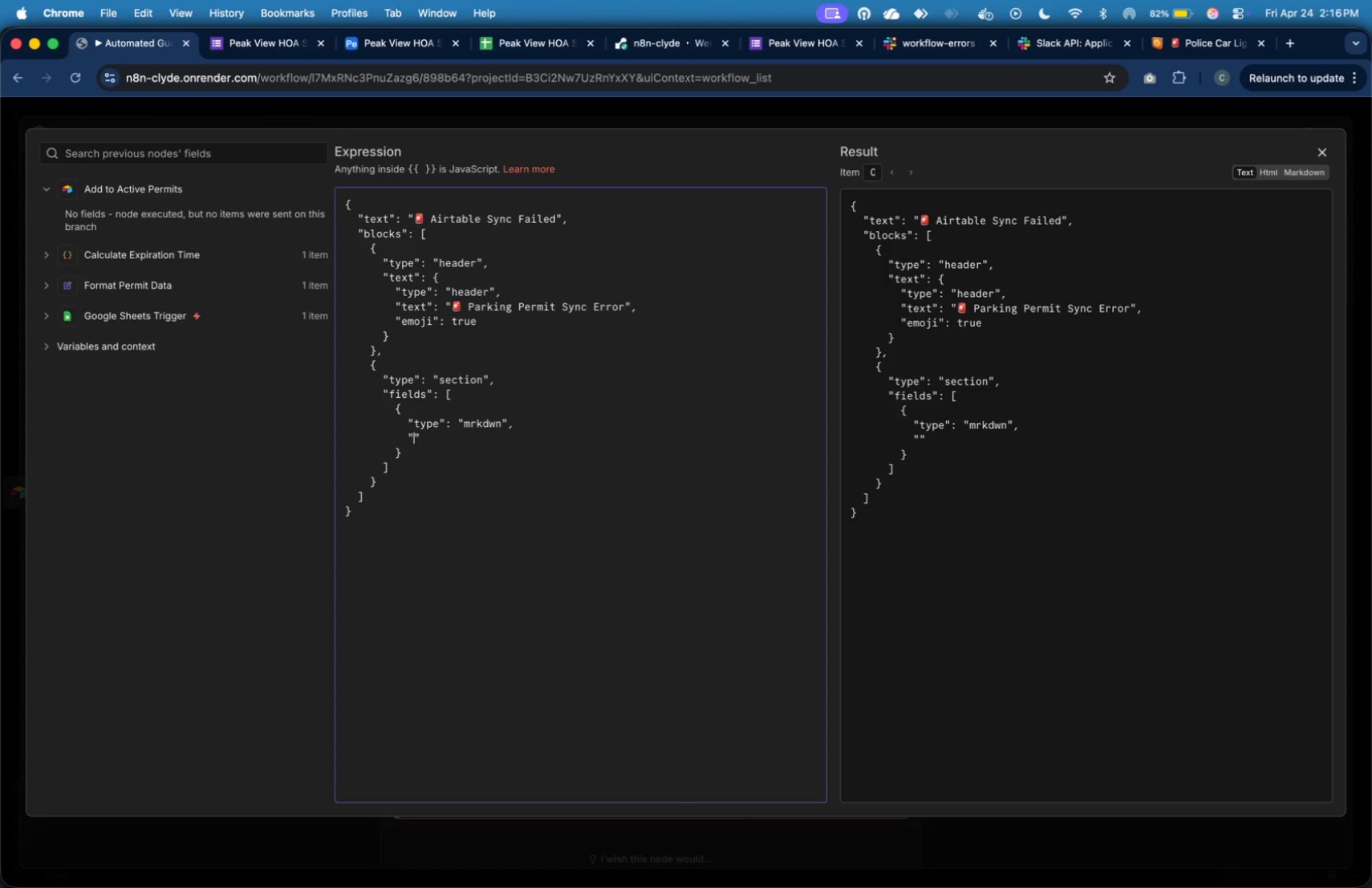 
key(Meta+A)
 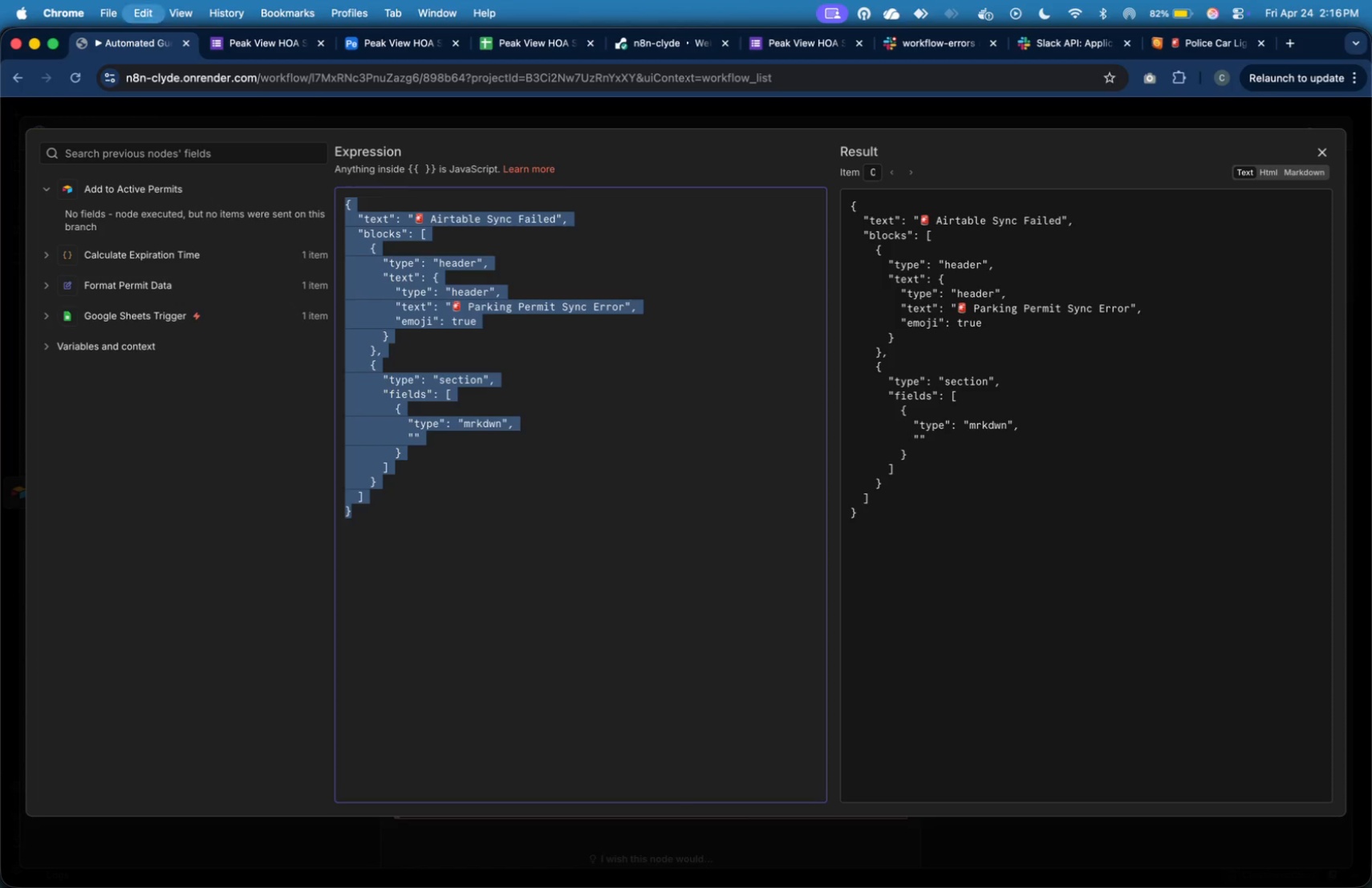 
key(Meta+C)
 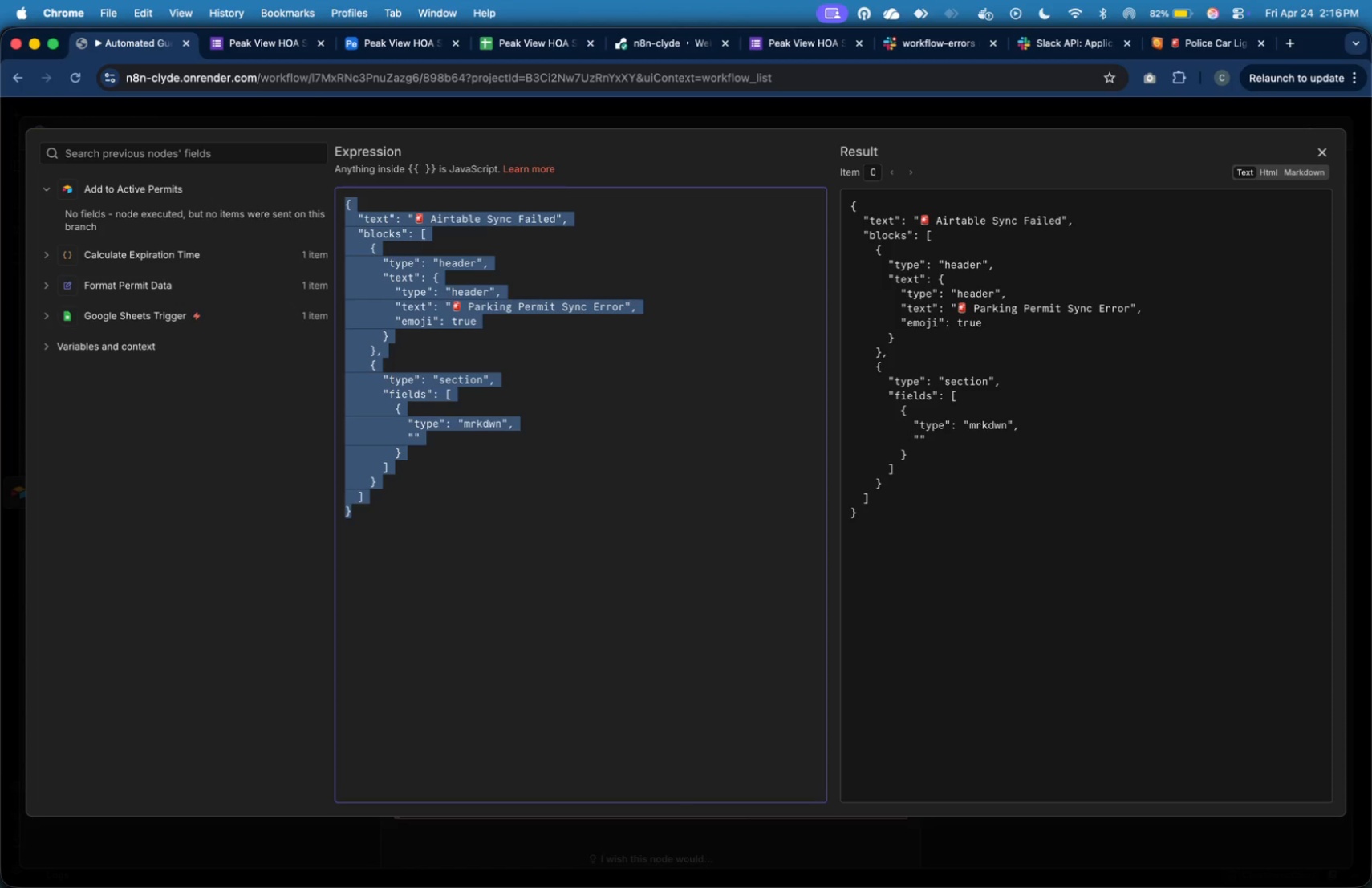 
key(Meta+Tab)
 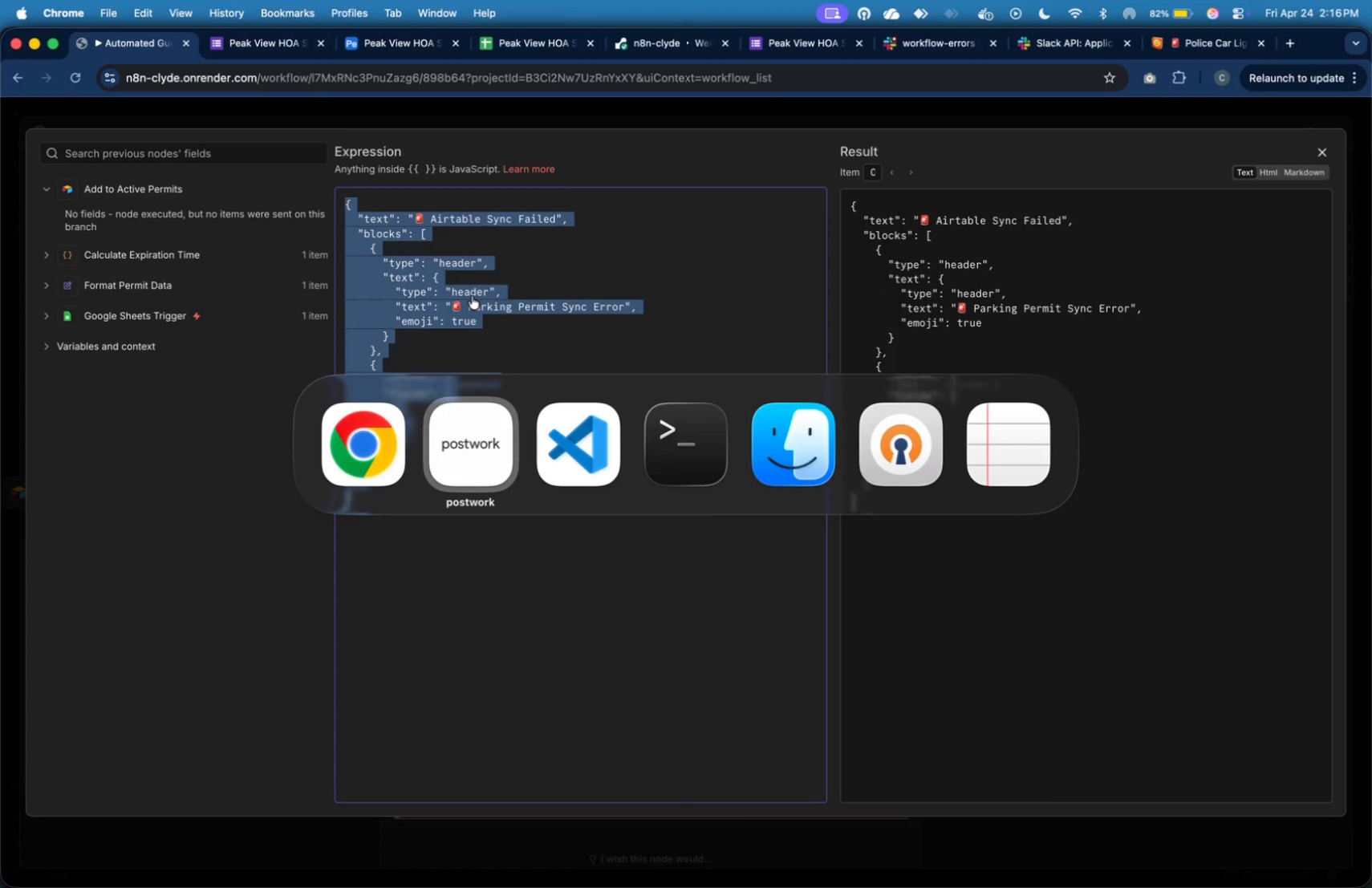 
key(Meta+Tab)
 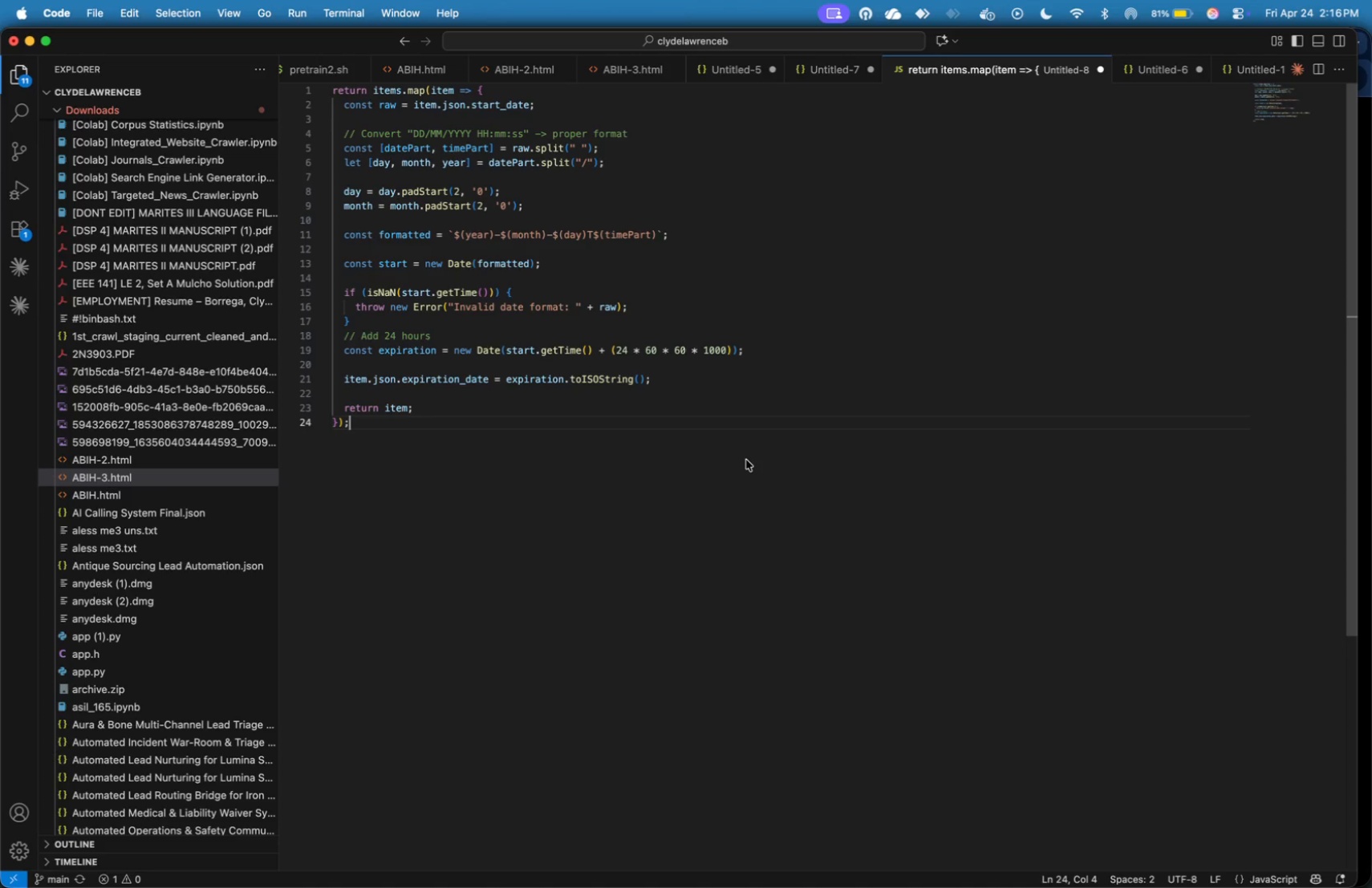 
key(Meta+A)
 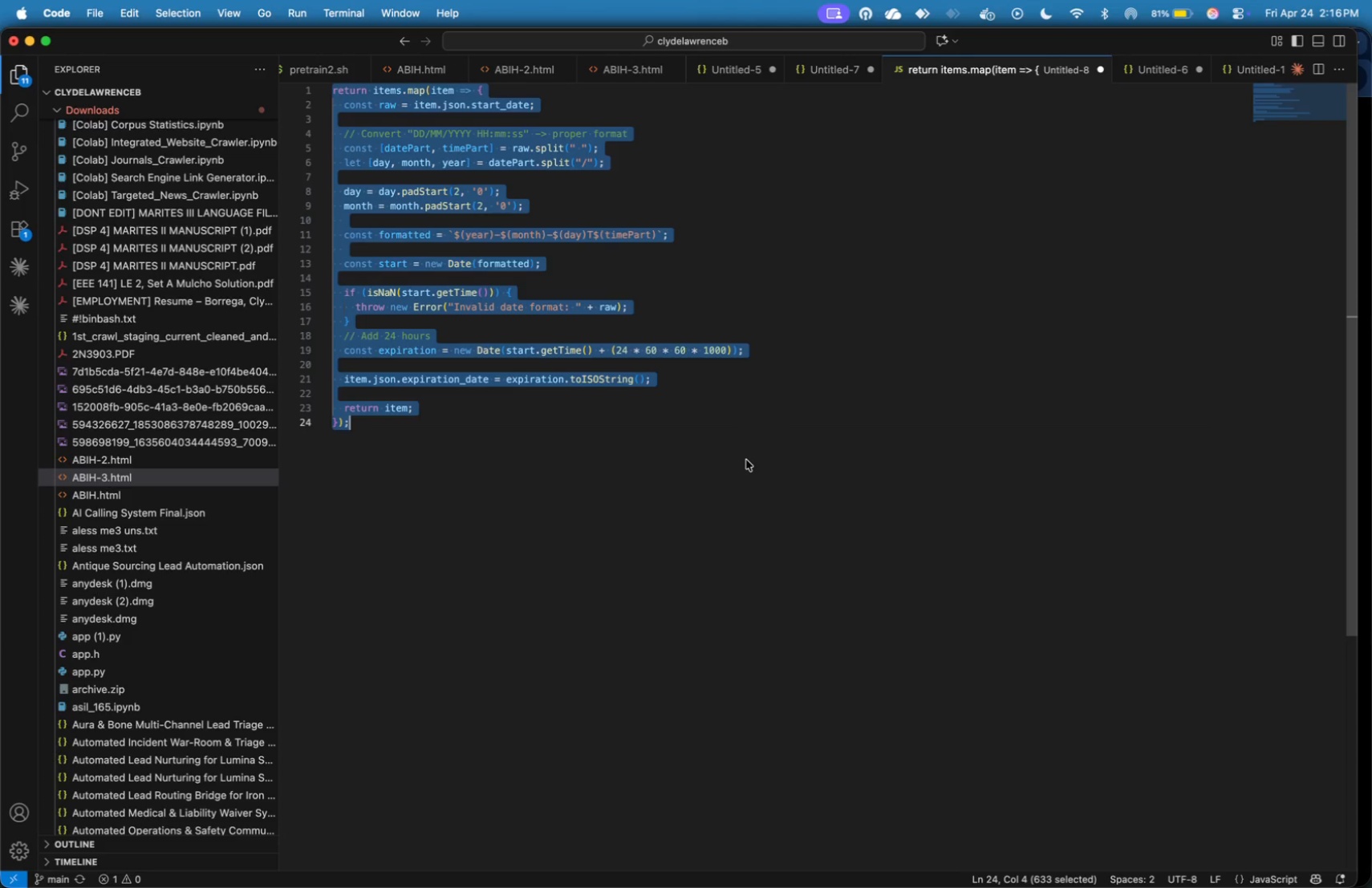 
key(Meta+V)
 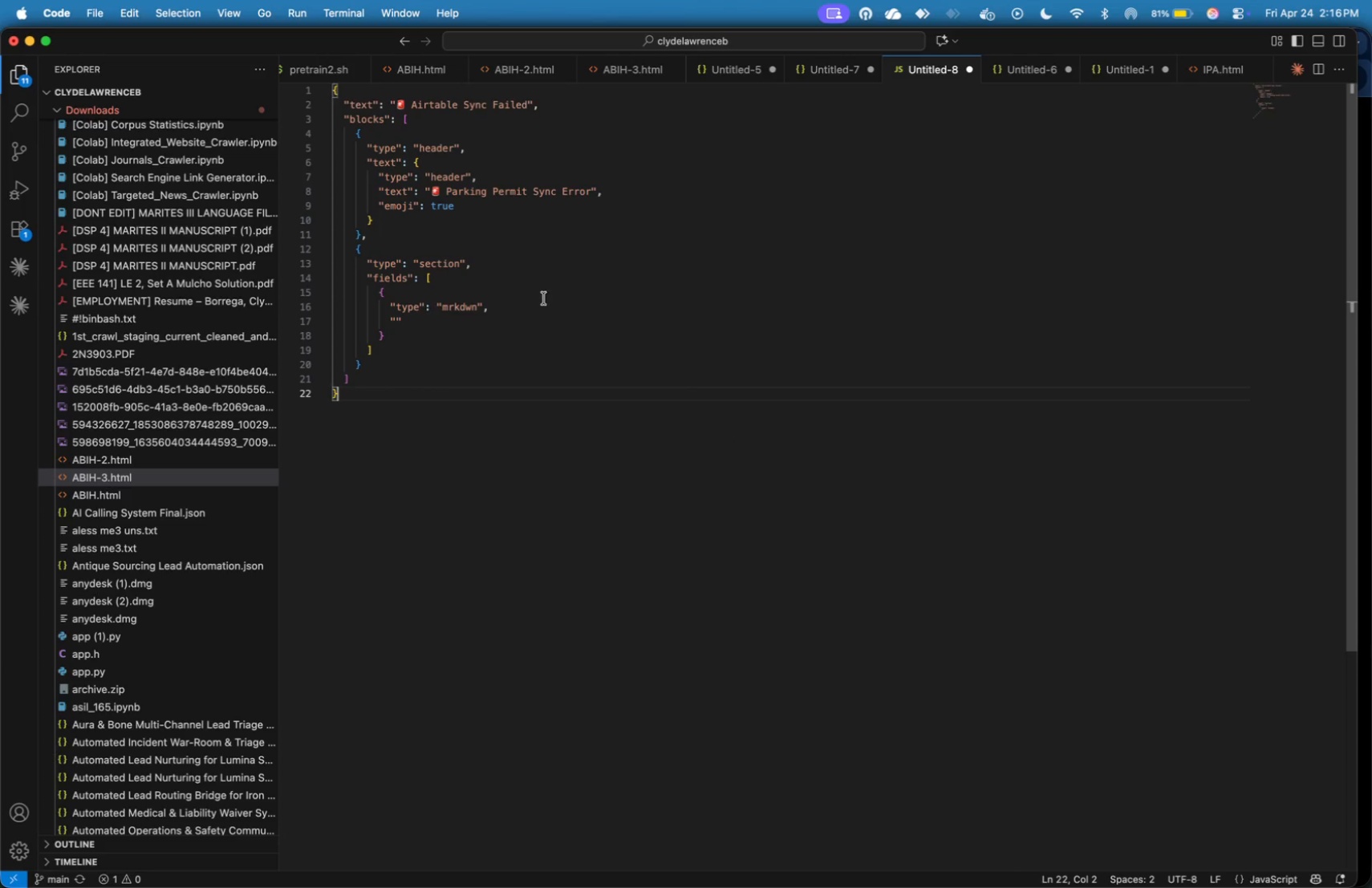 
left_click([543, 335])
 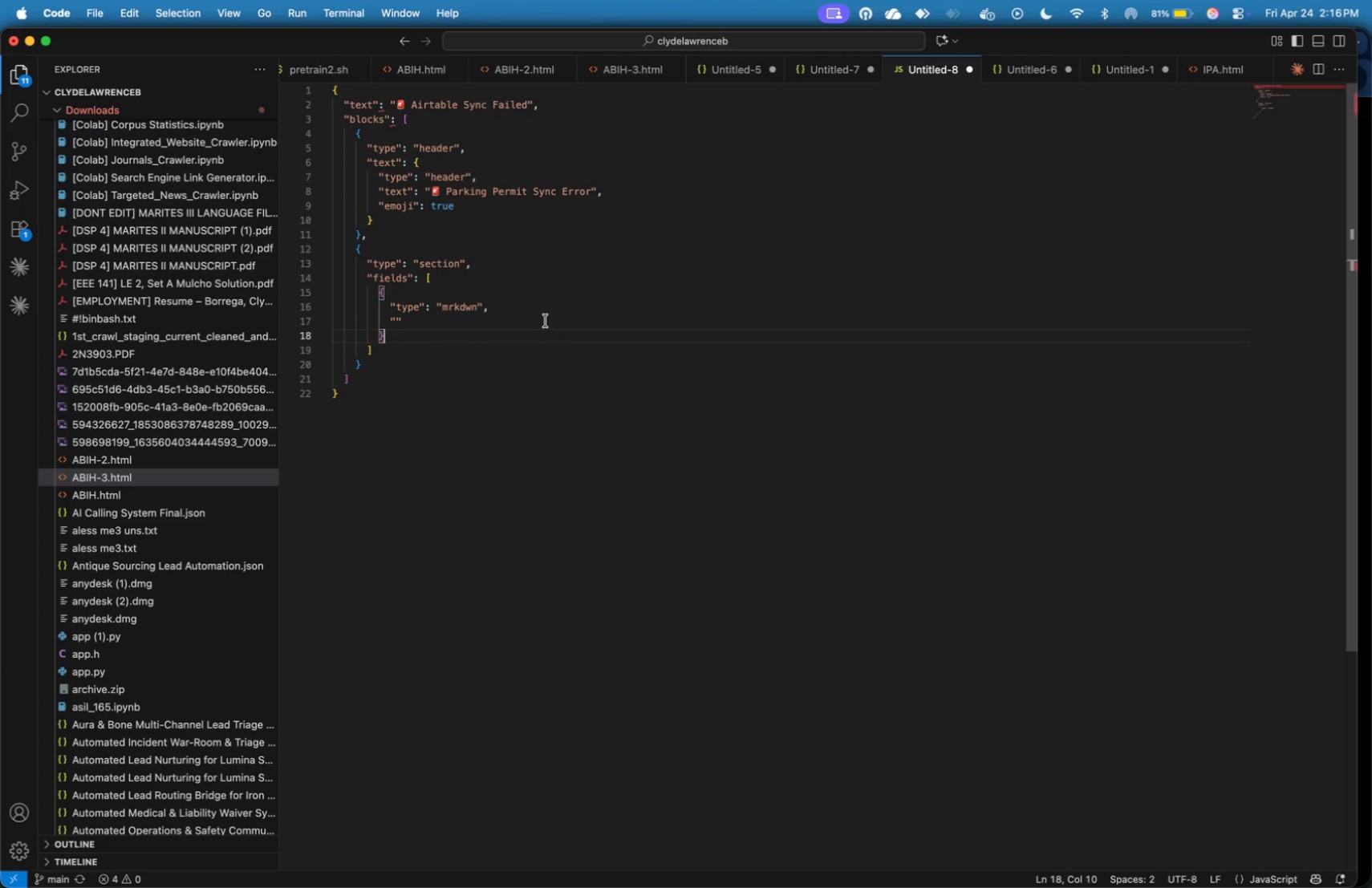 
left_click([546, 320])
 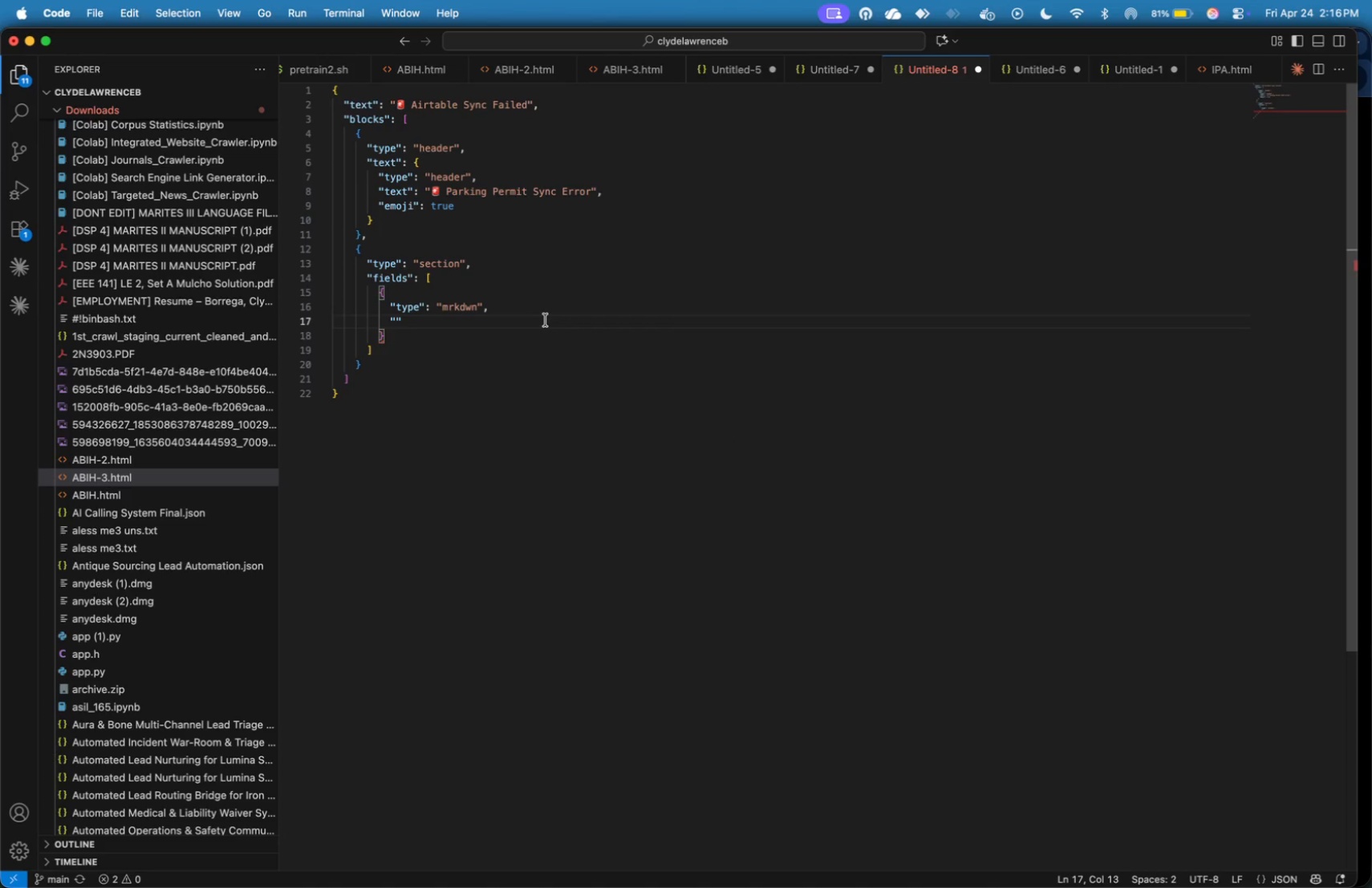 
key(ArrowLeft)
 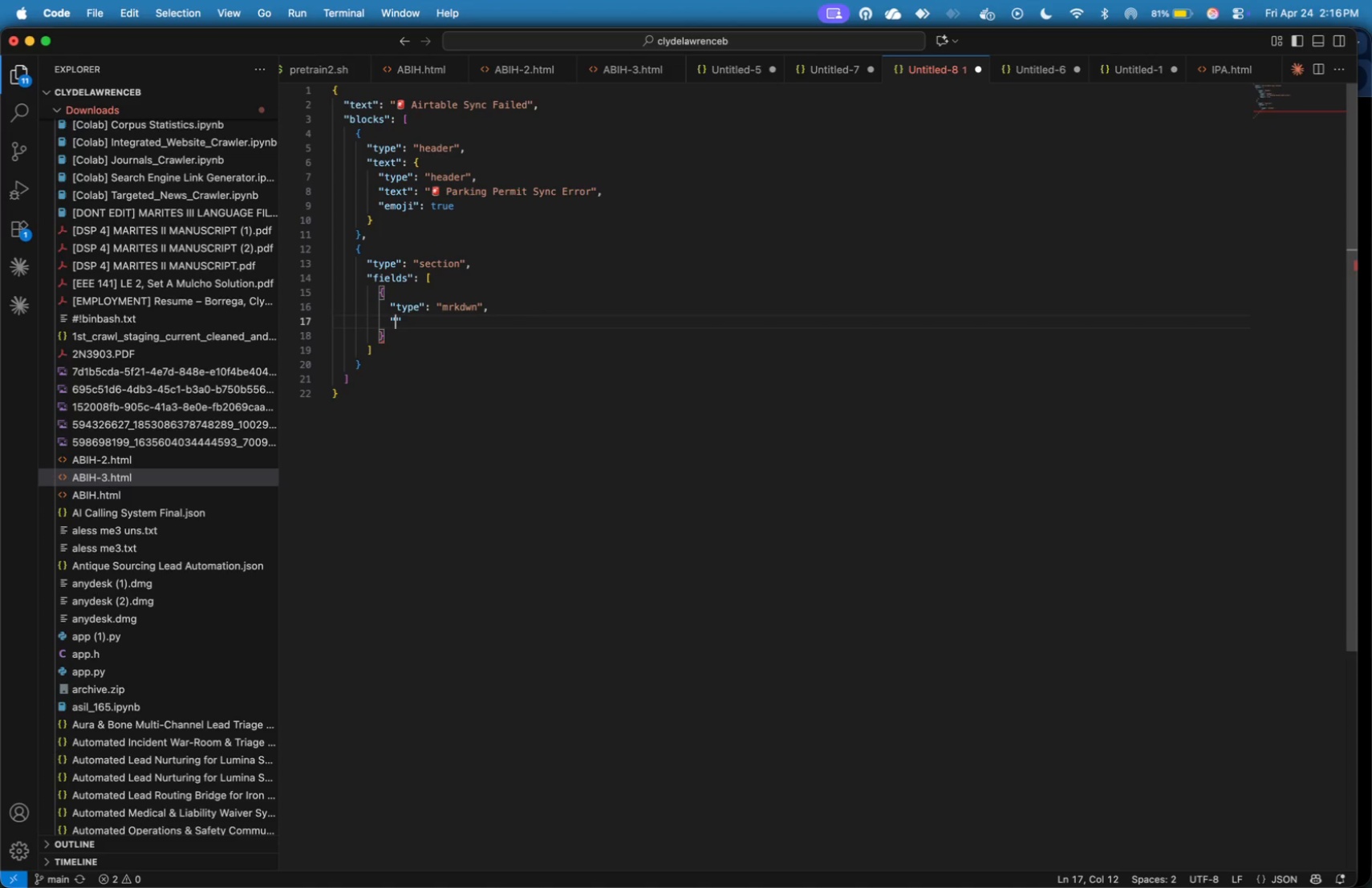 
type(text)
 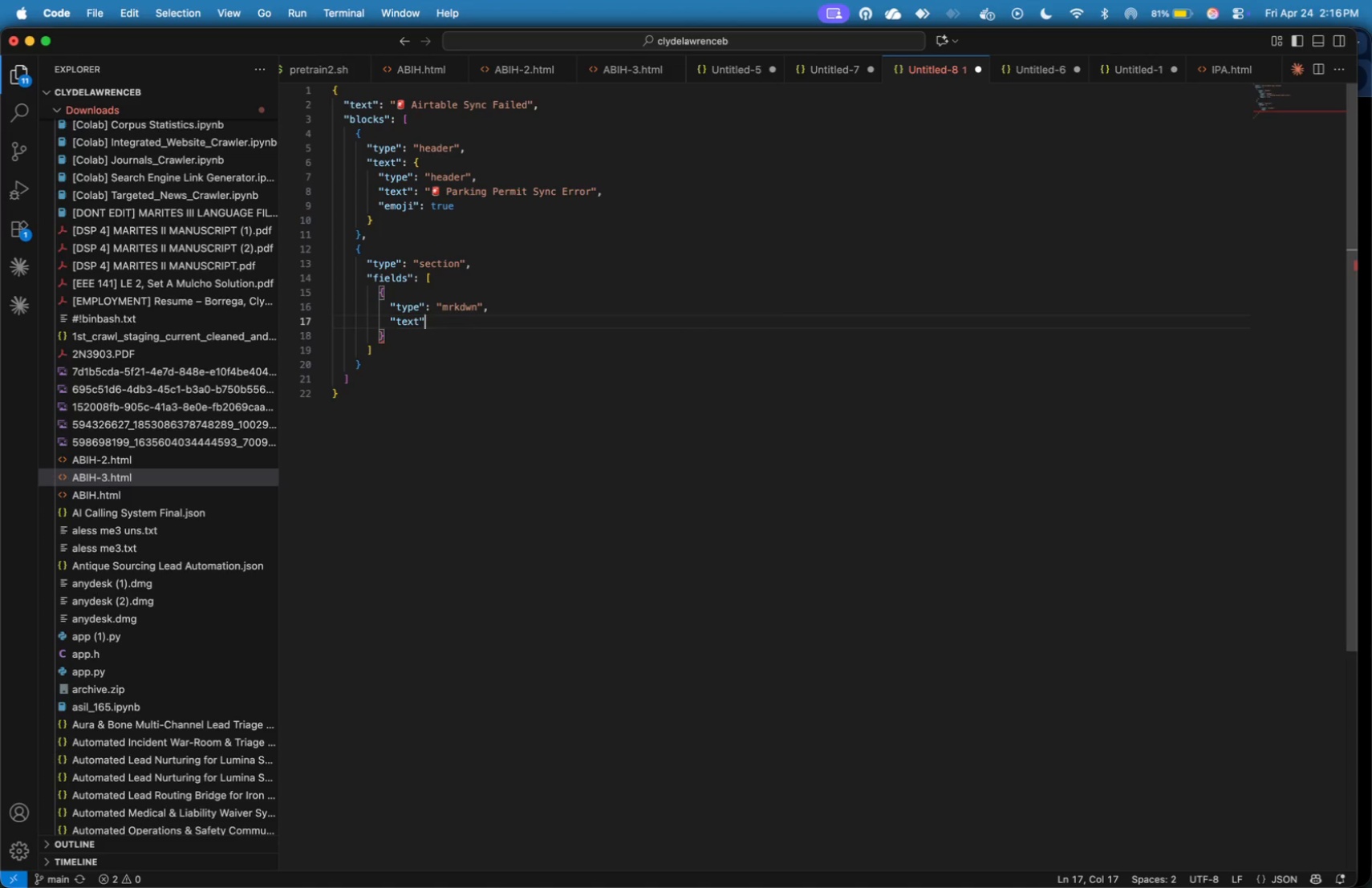 
key(ArrowRight)
 